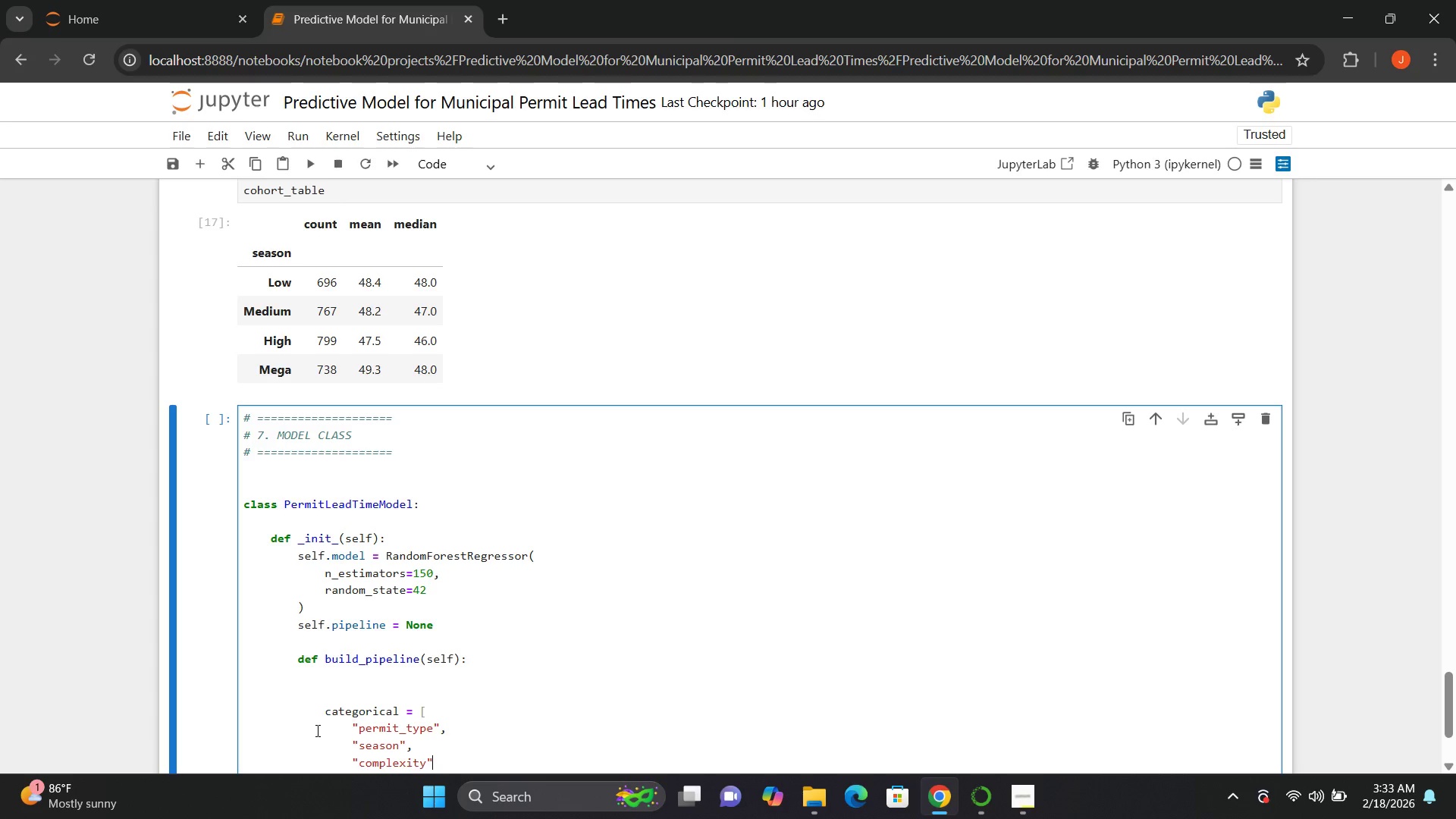 
left_click([339, 645])
 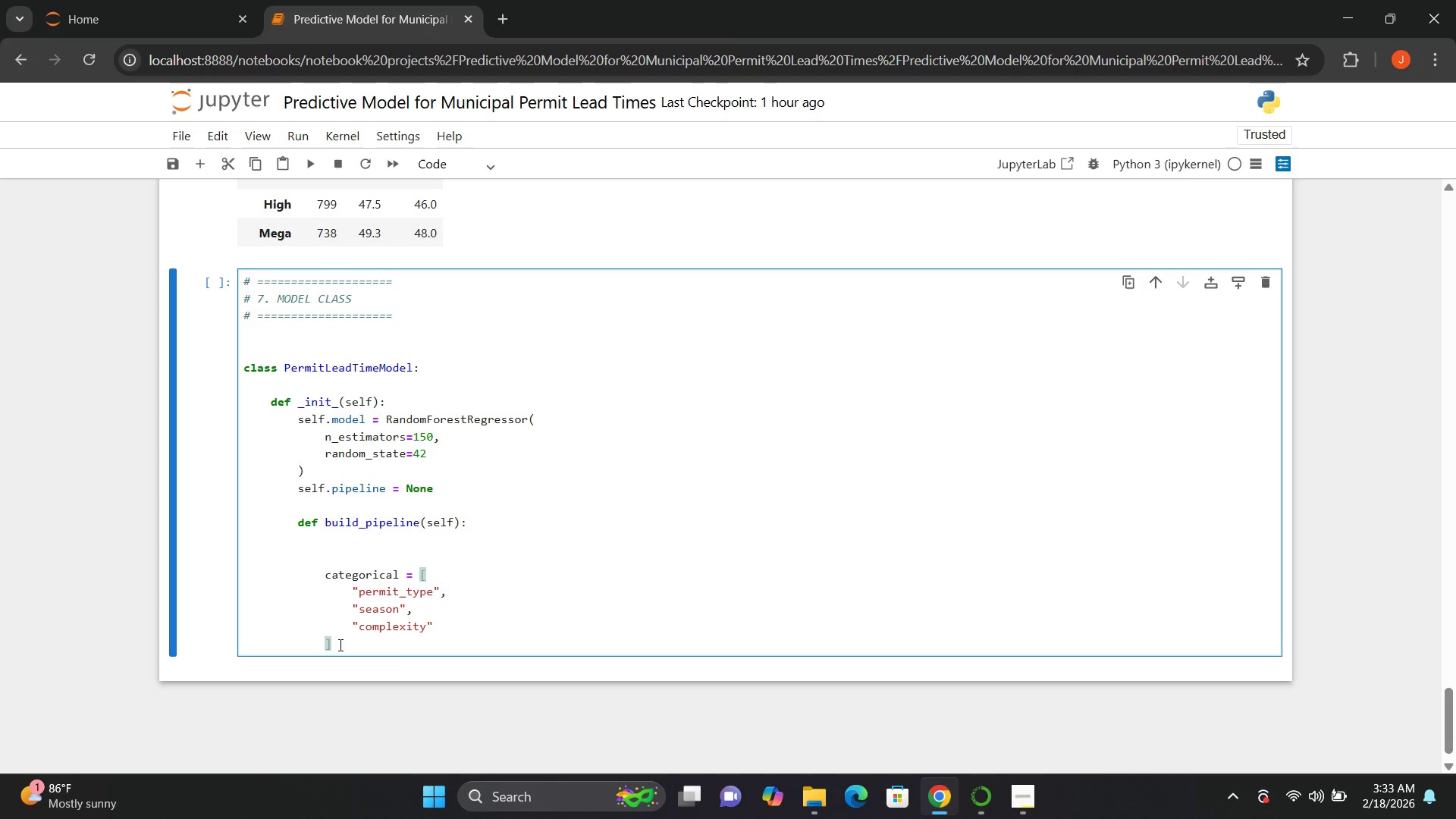 
key(Enter)
 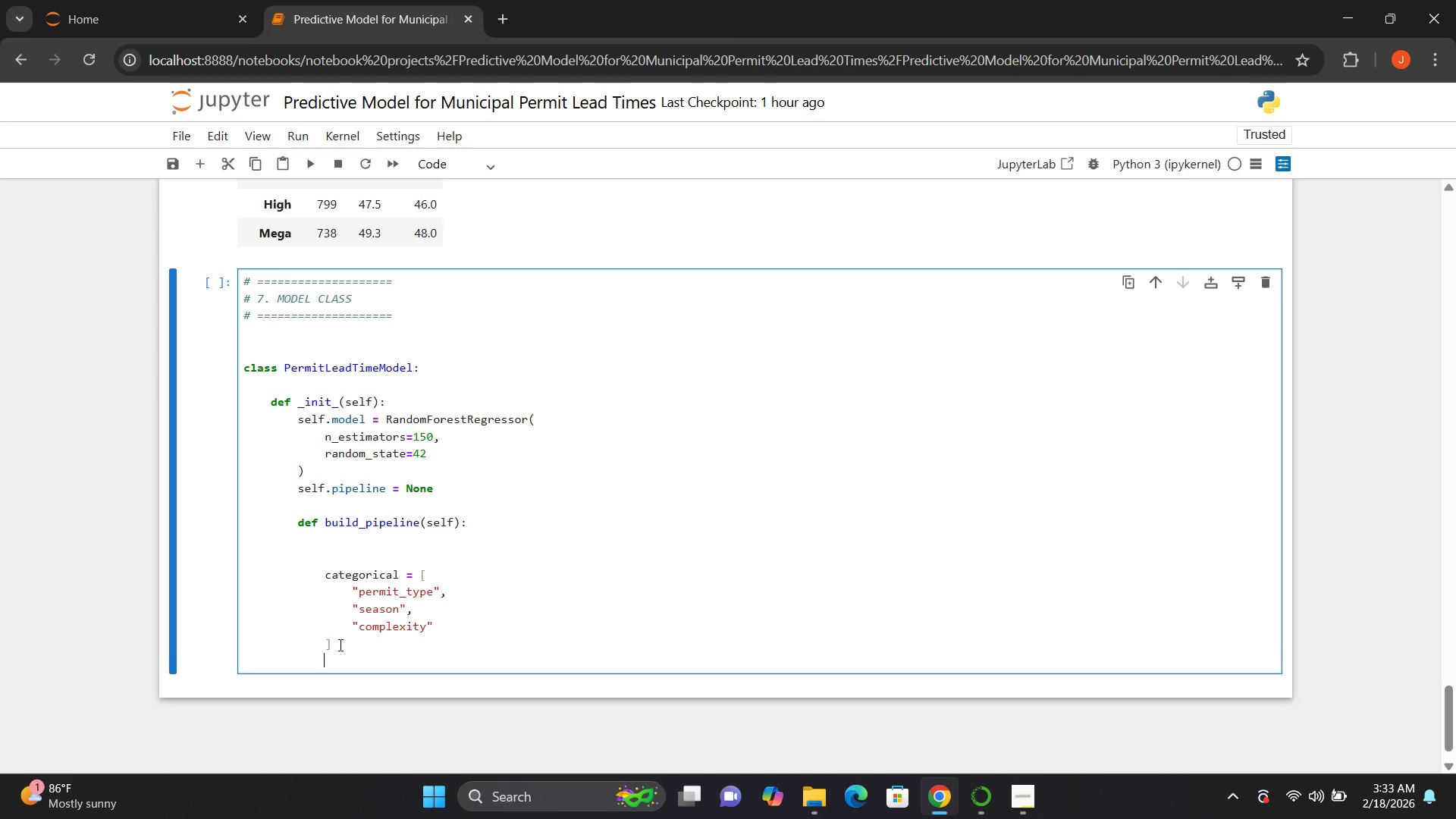 
key(Enter)
 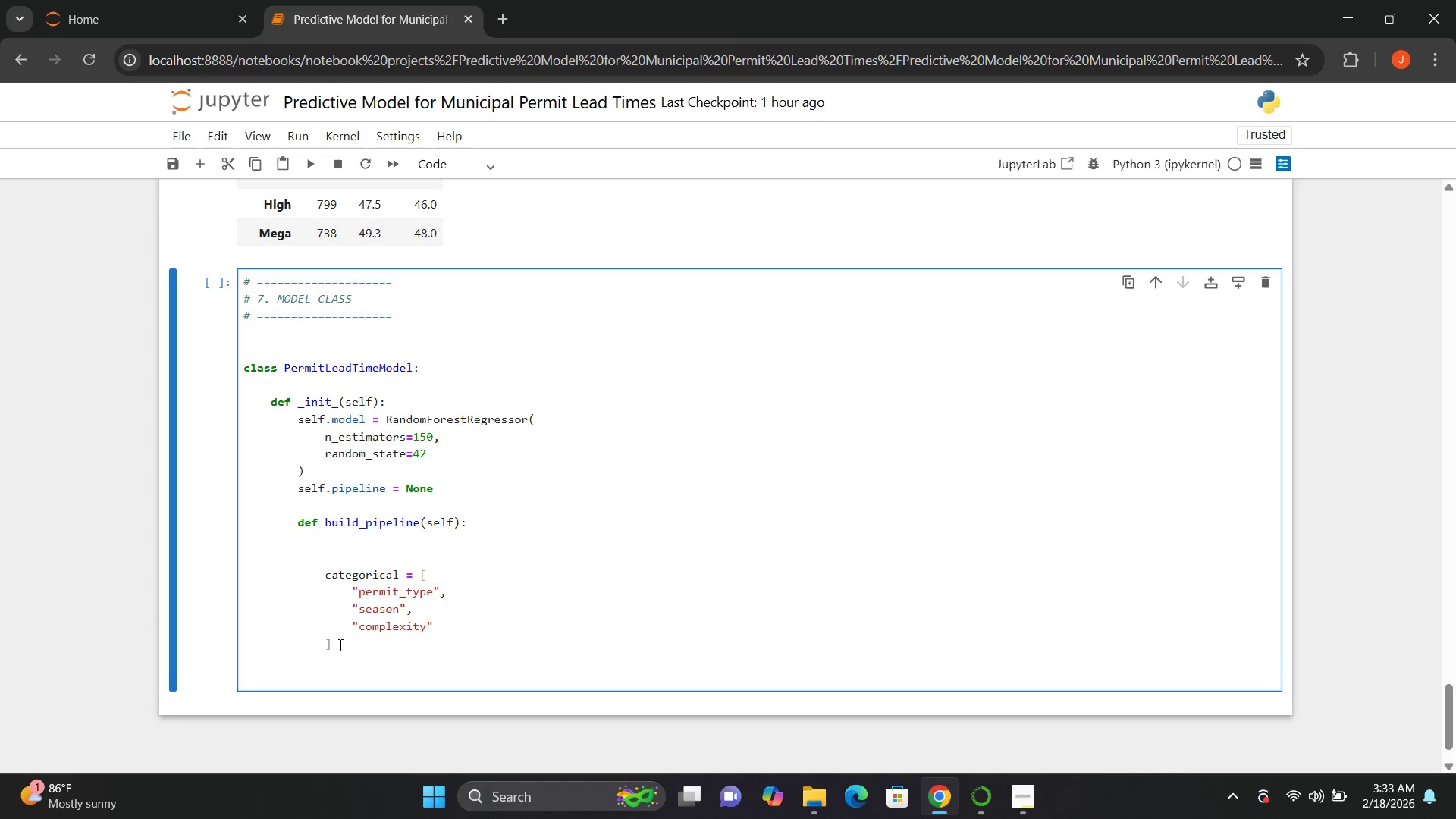 
type(numeric = [])
 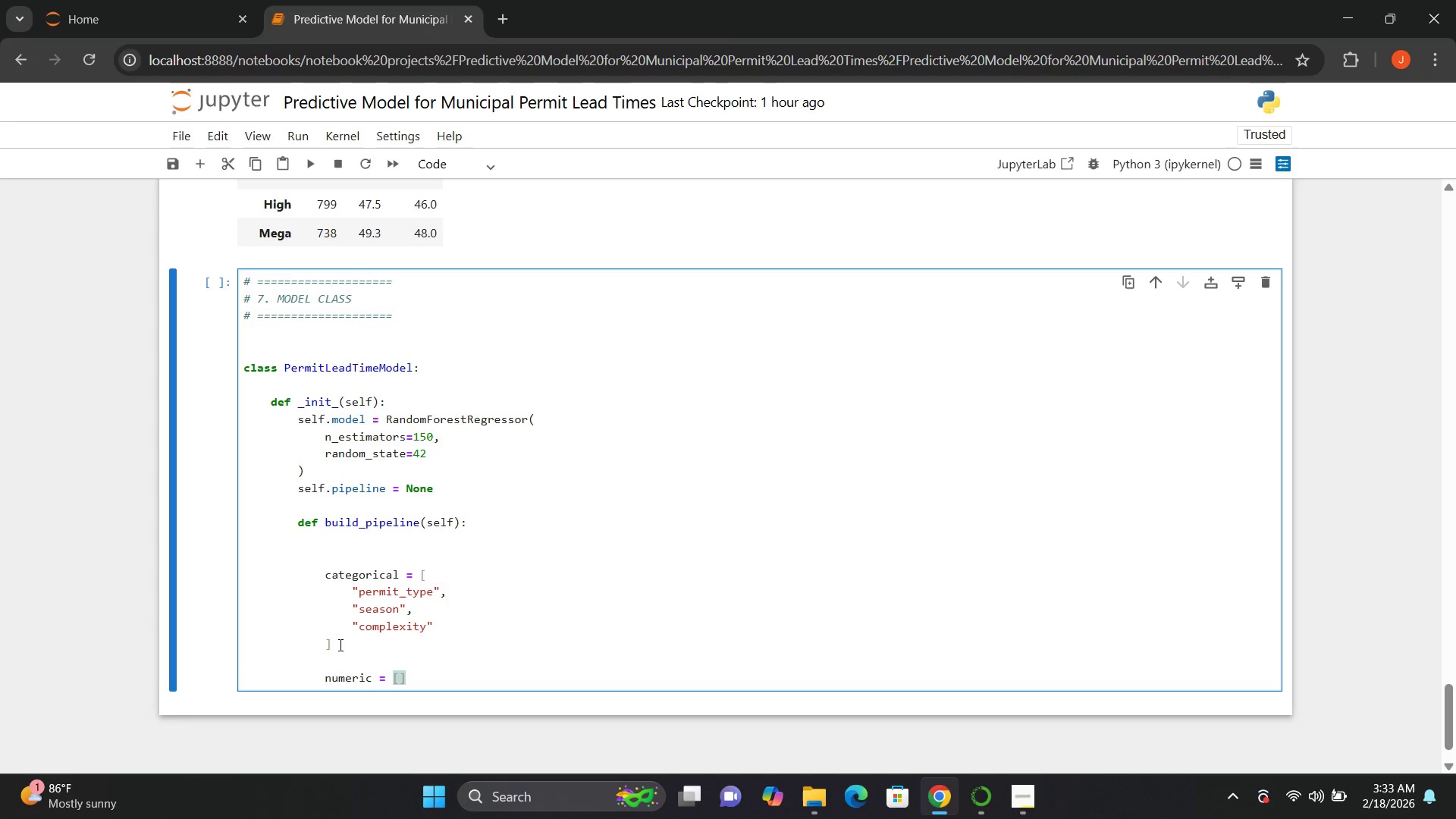 
key(ArrowLeft)
 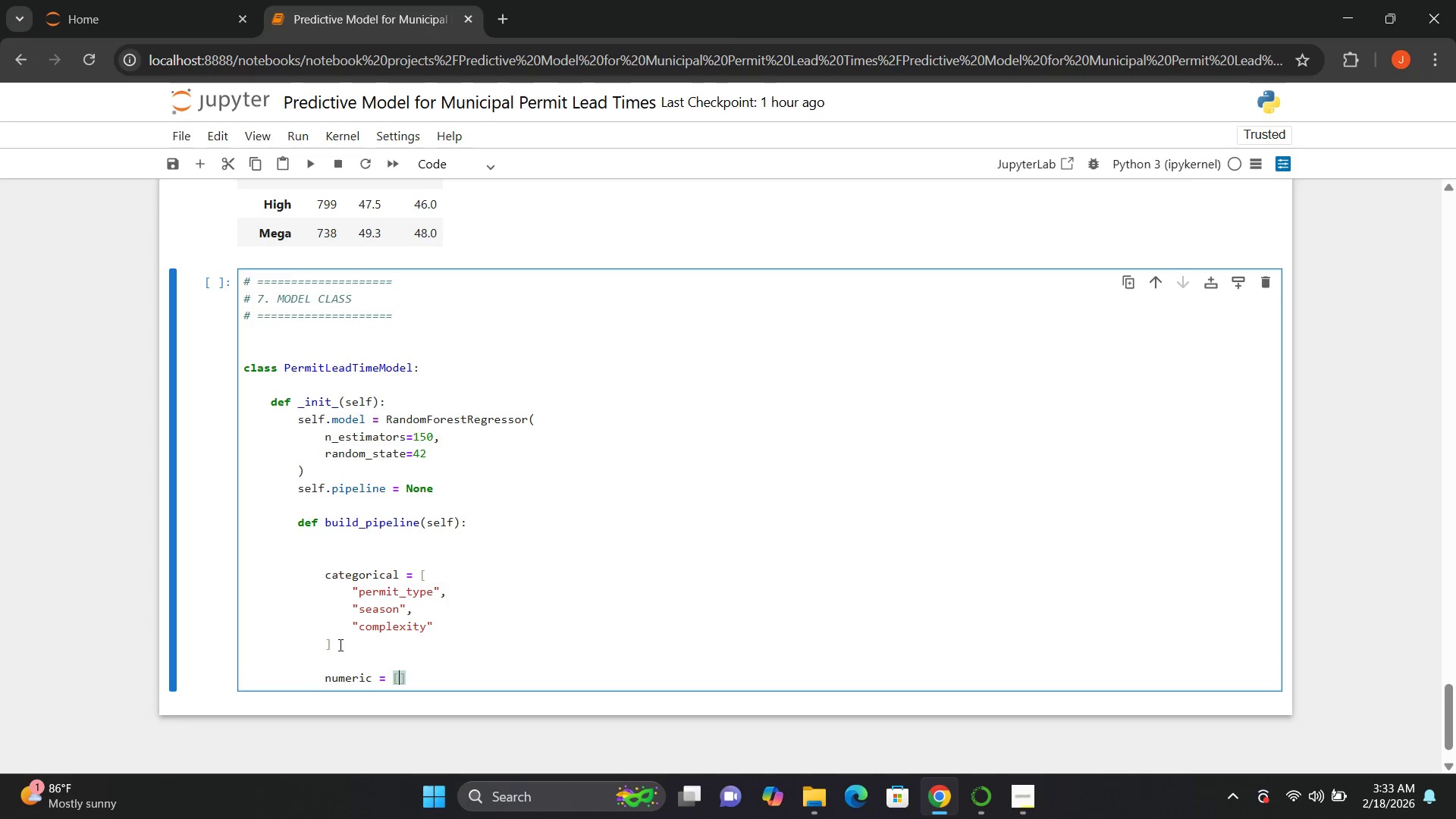 
key(Shift+Quote)
 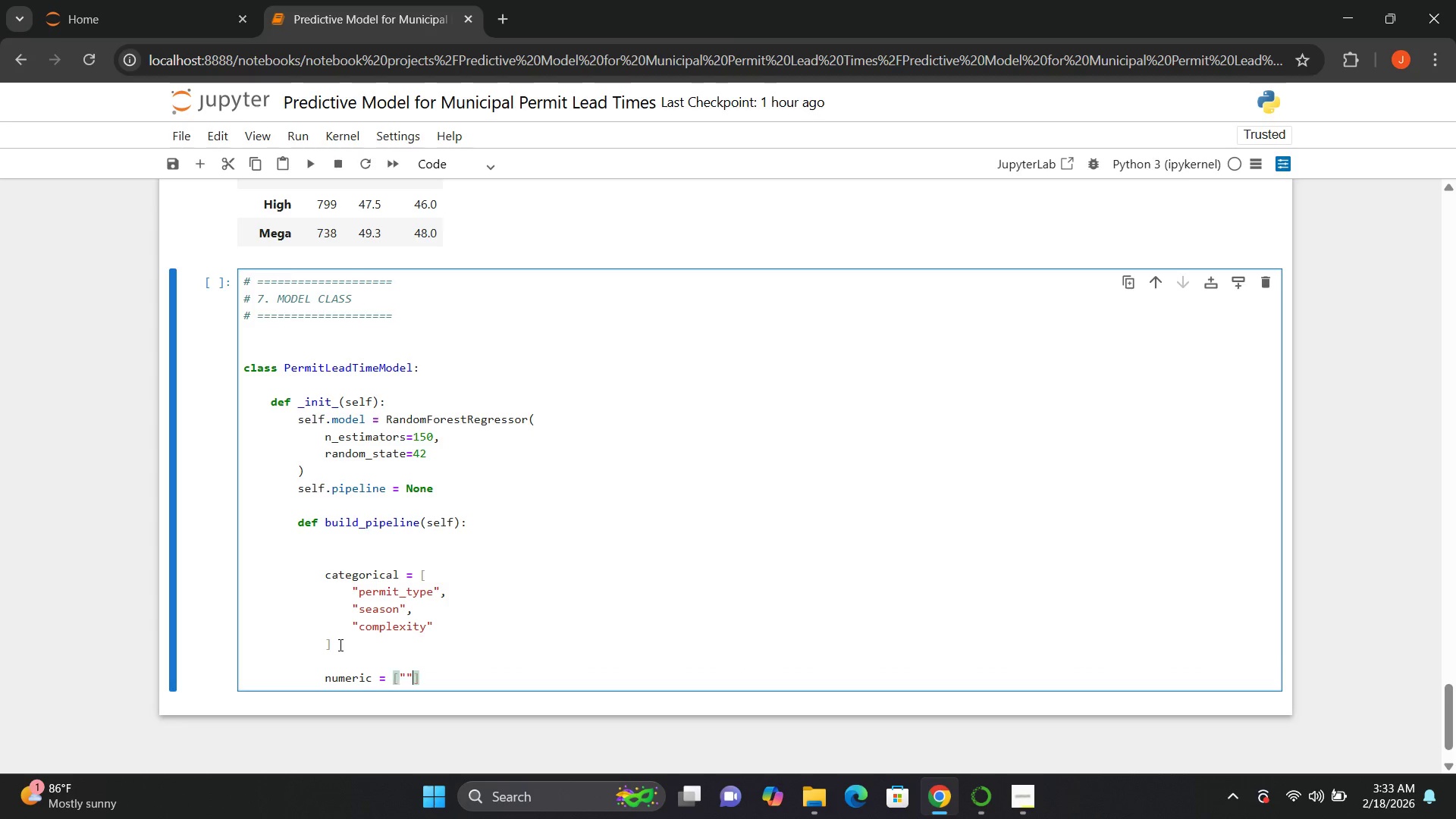 
key(Shift+Quote)
 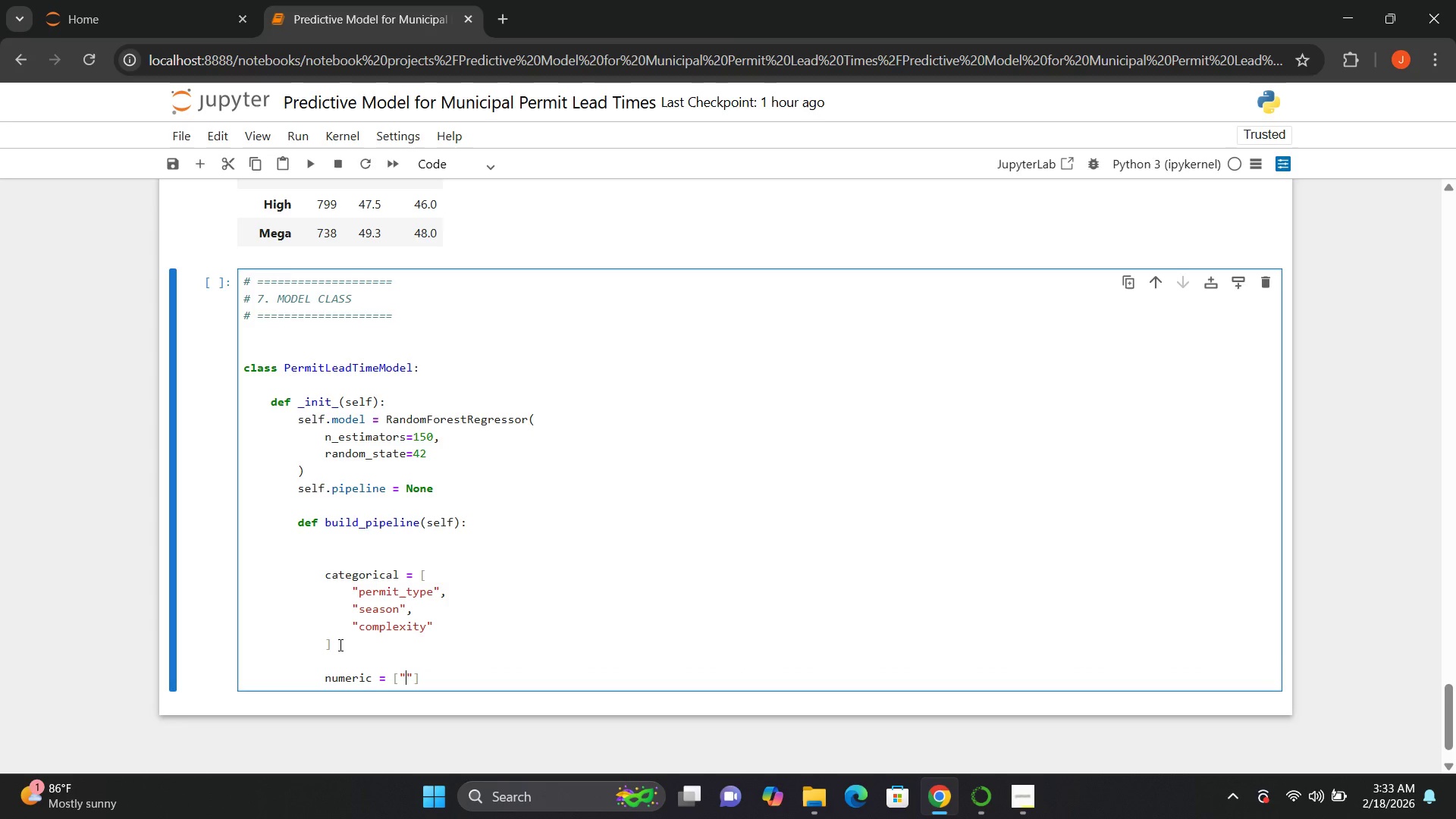 
key(ArrowLeft)
 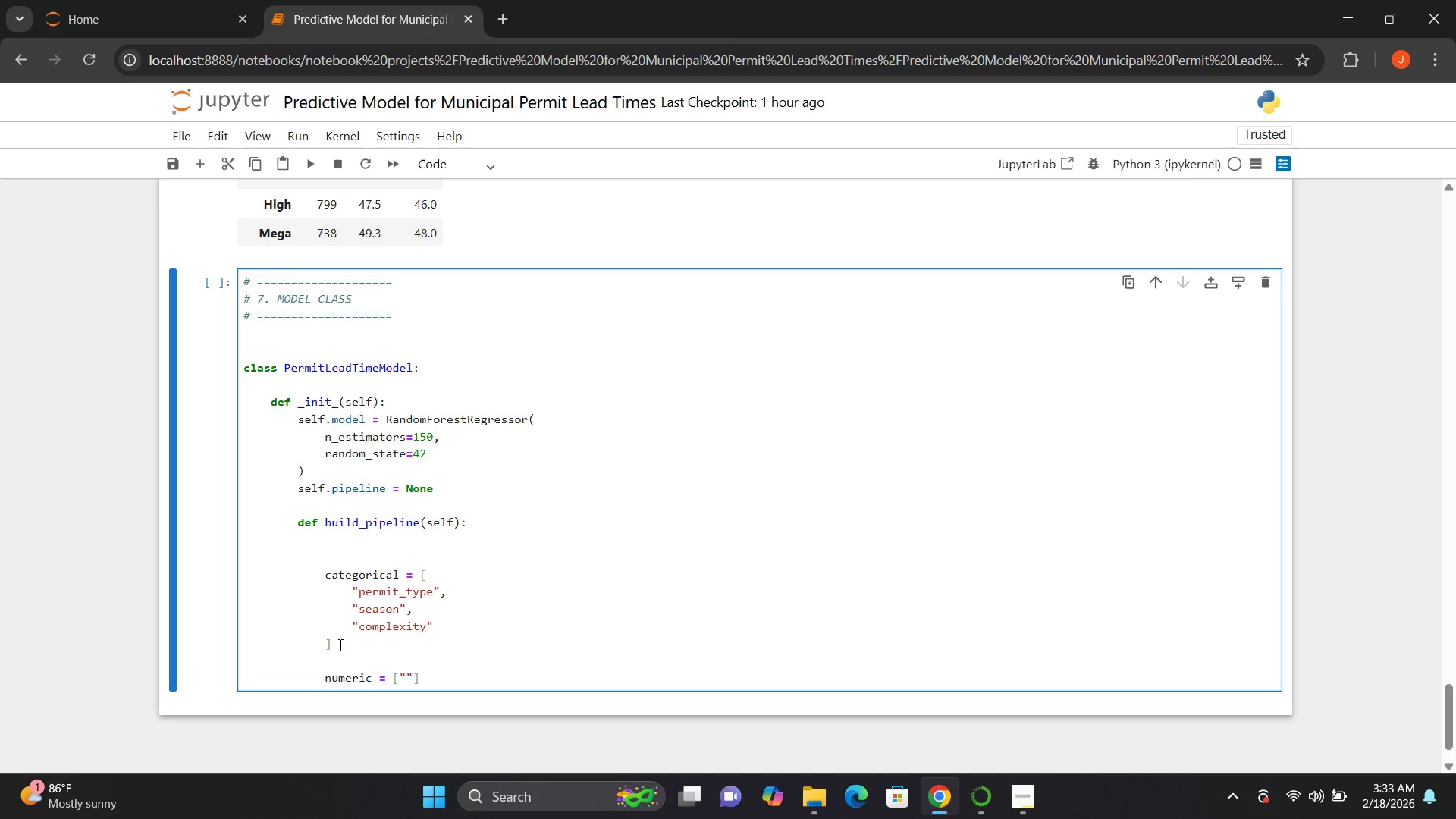 
type(estimated_cost)
 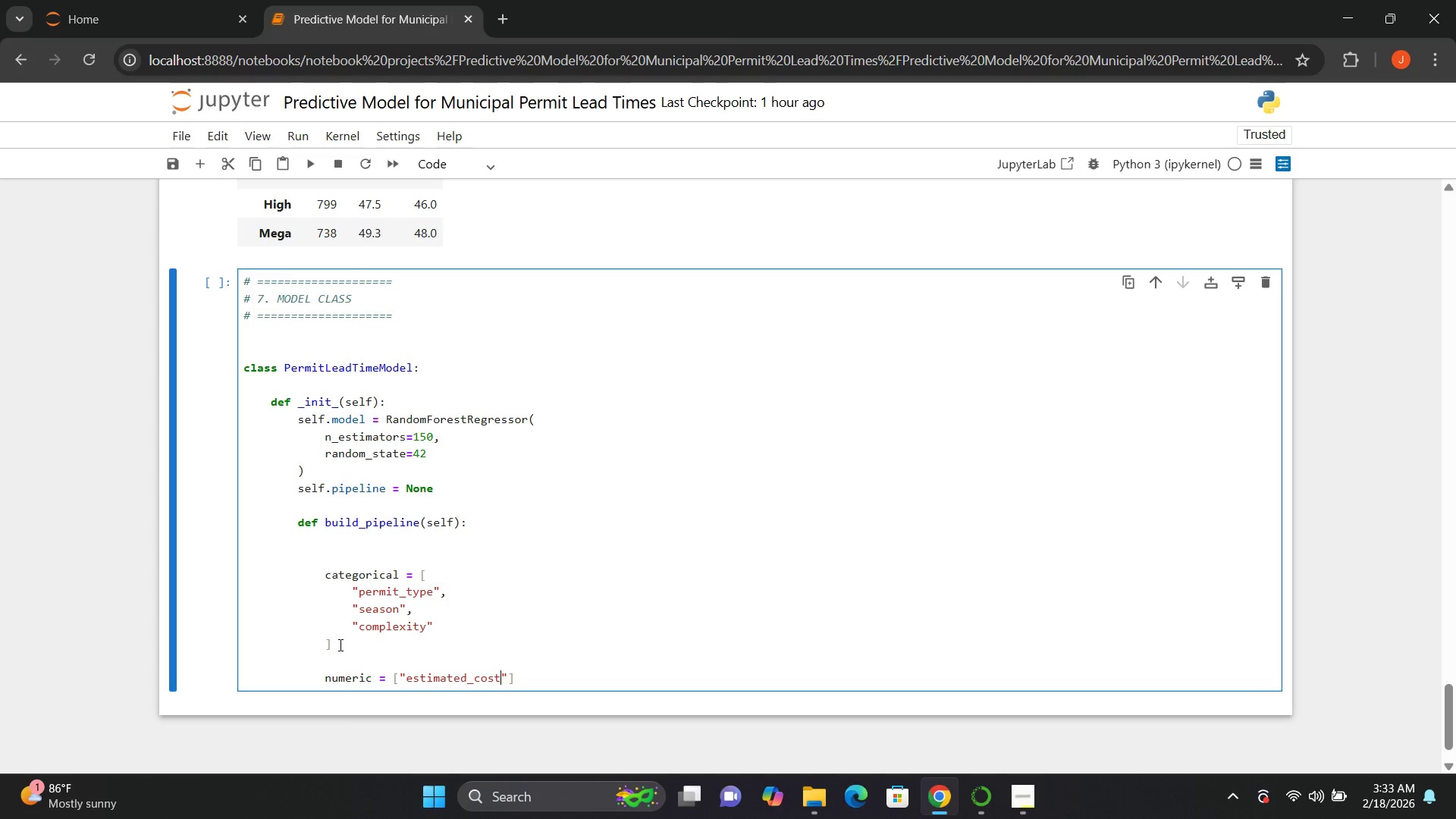 
key(ArrowRight)
 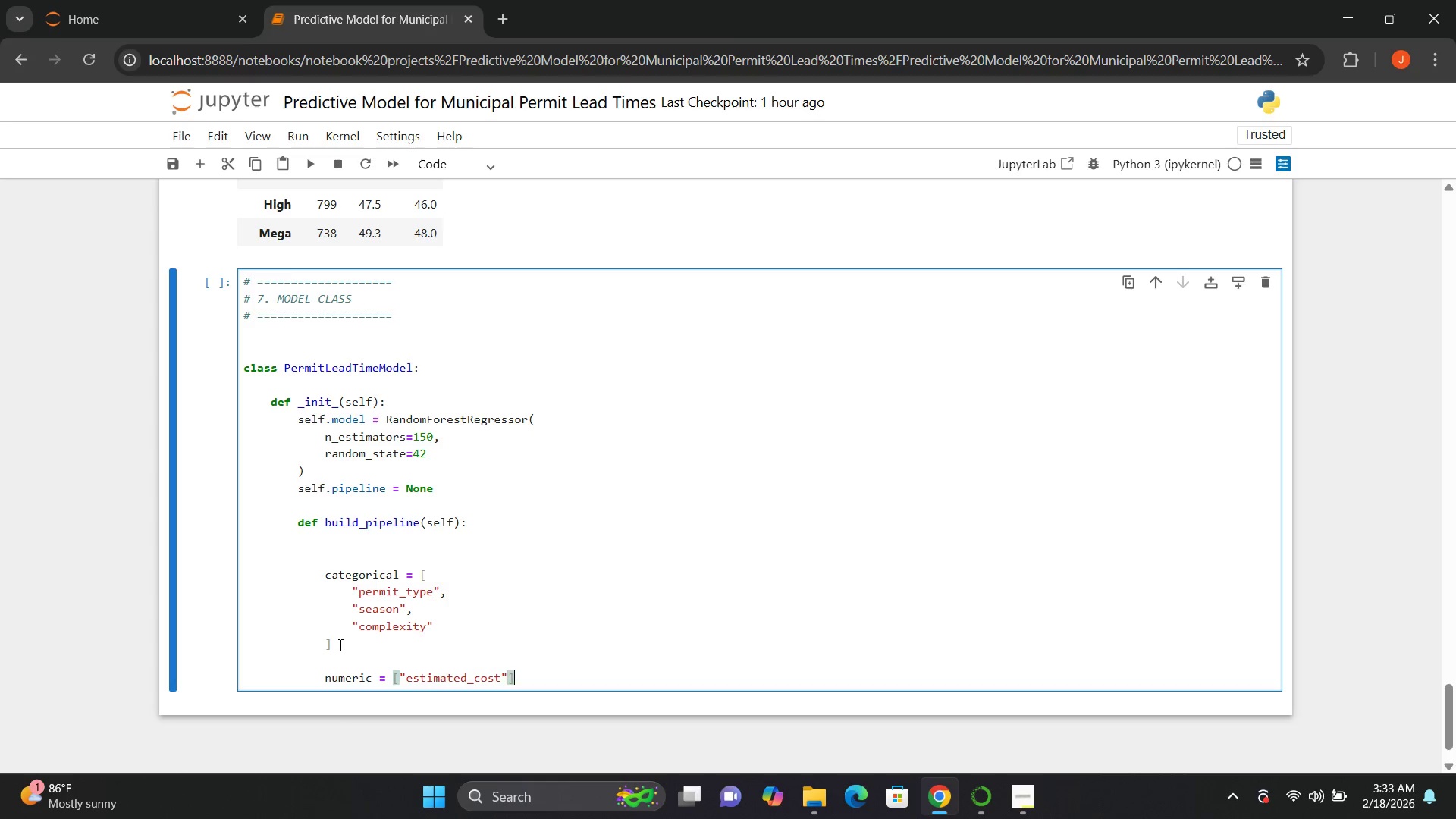 
key(ArrowRight)
 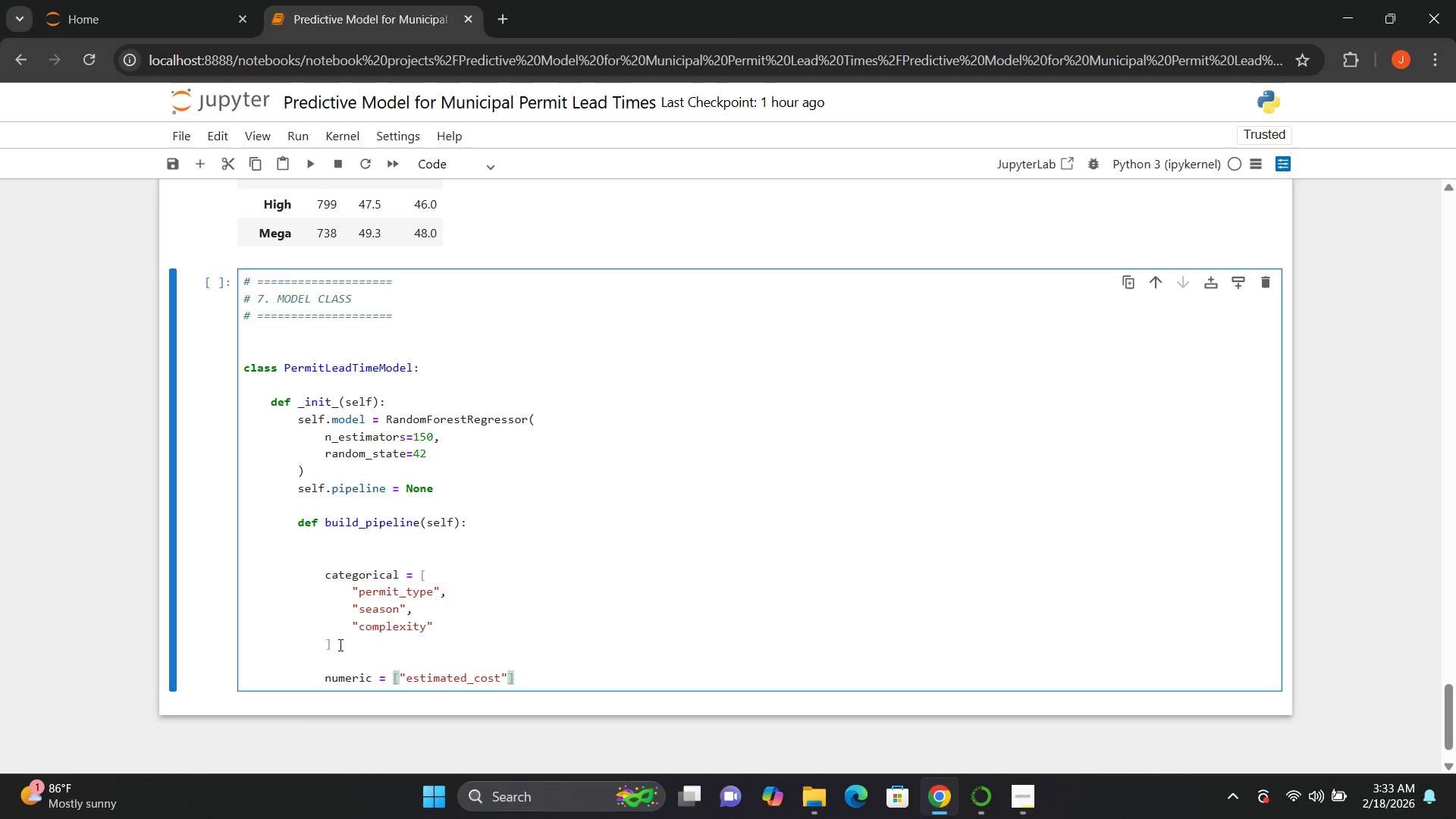 
key(Enter)
 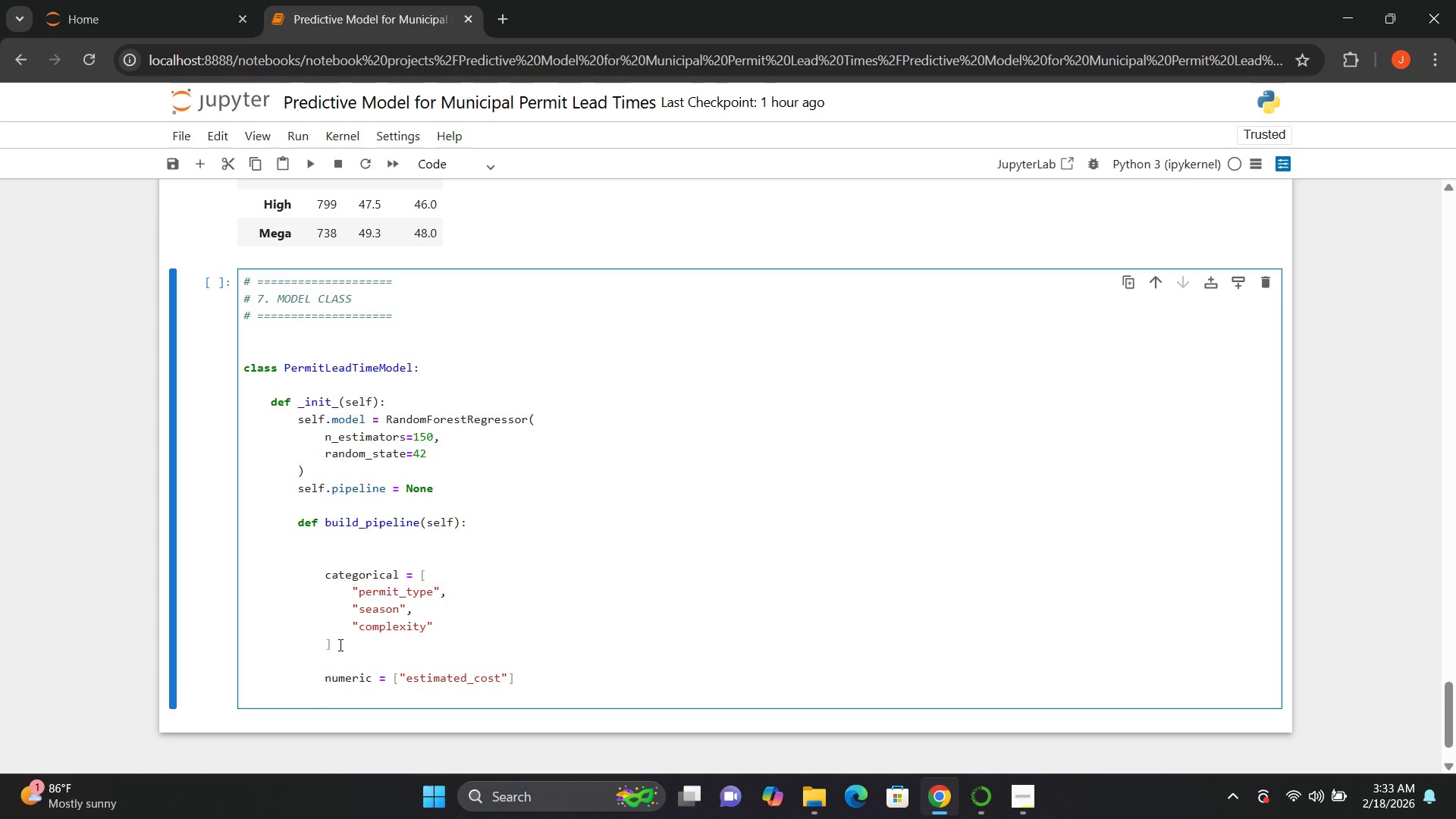 
key(Enter)
 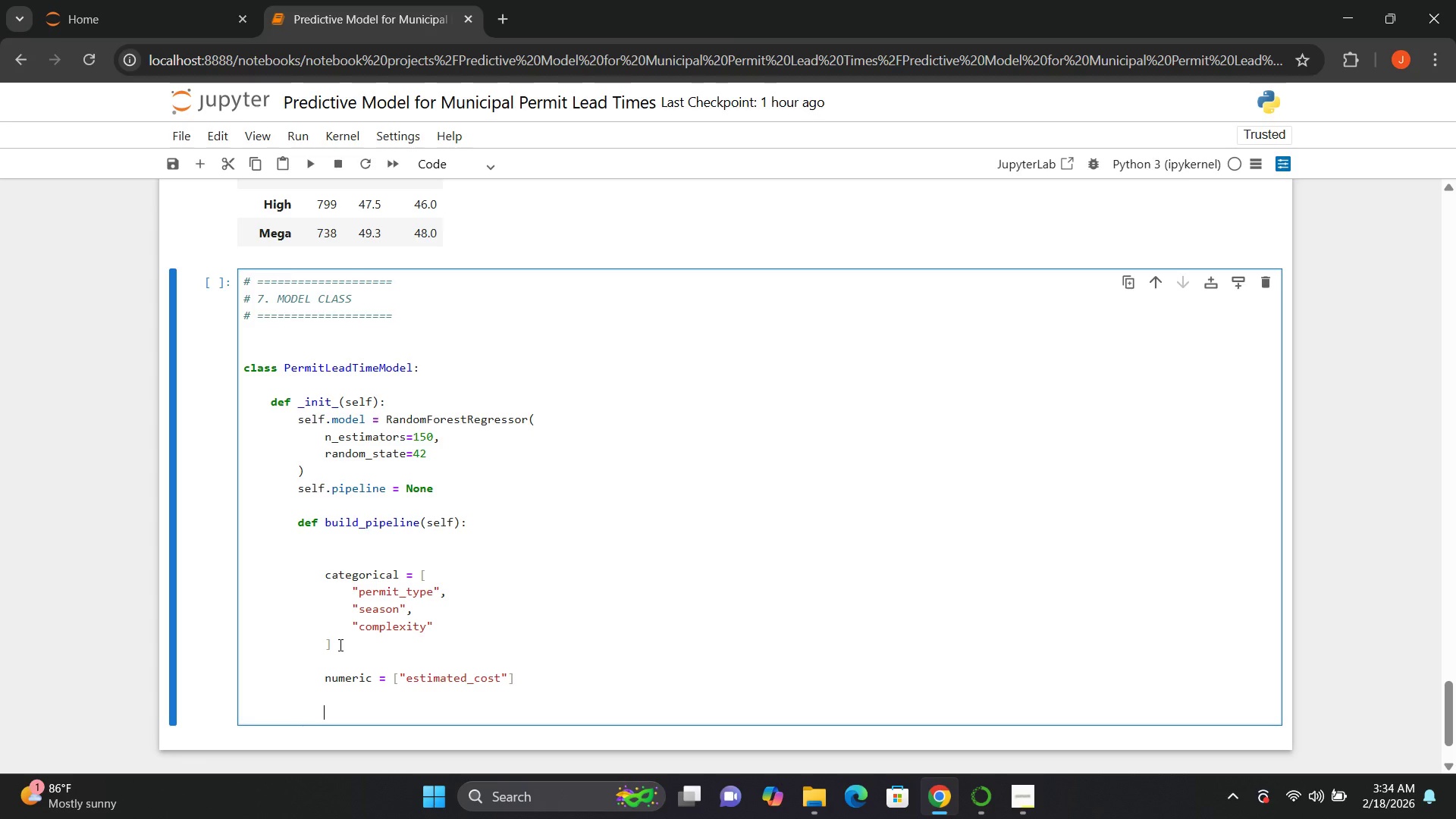 
type(preprocessor = ColumnTransformer())
 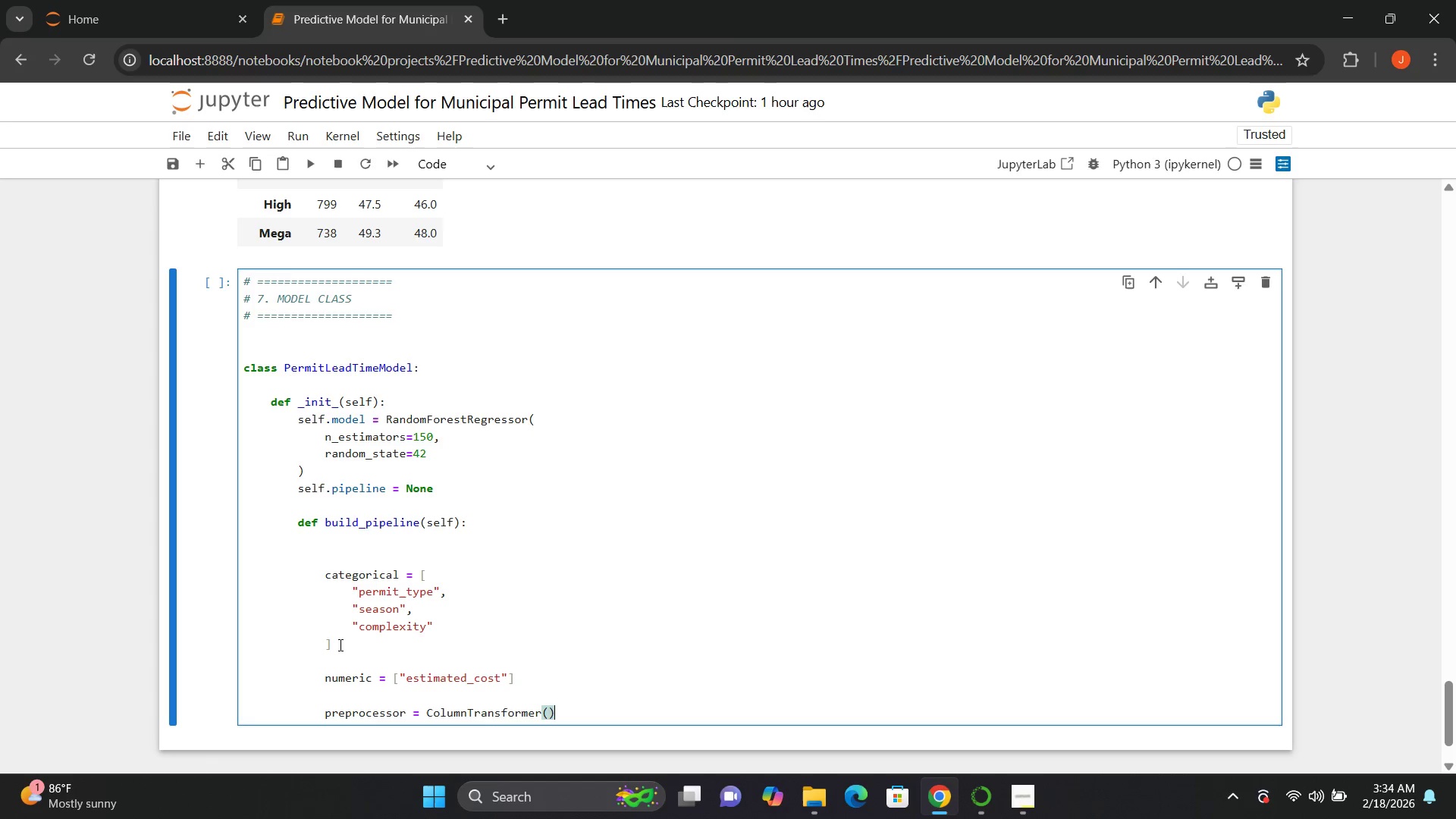 
key(ArrowLeft)
 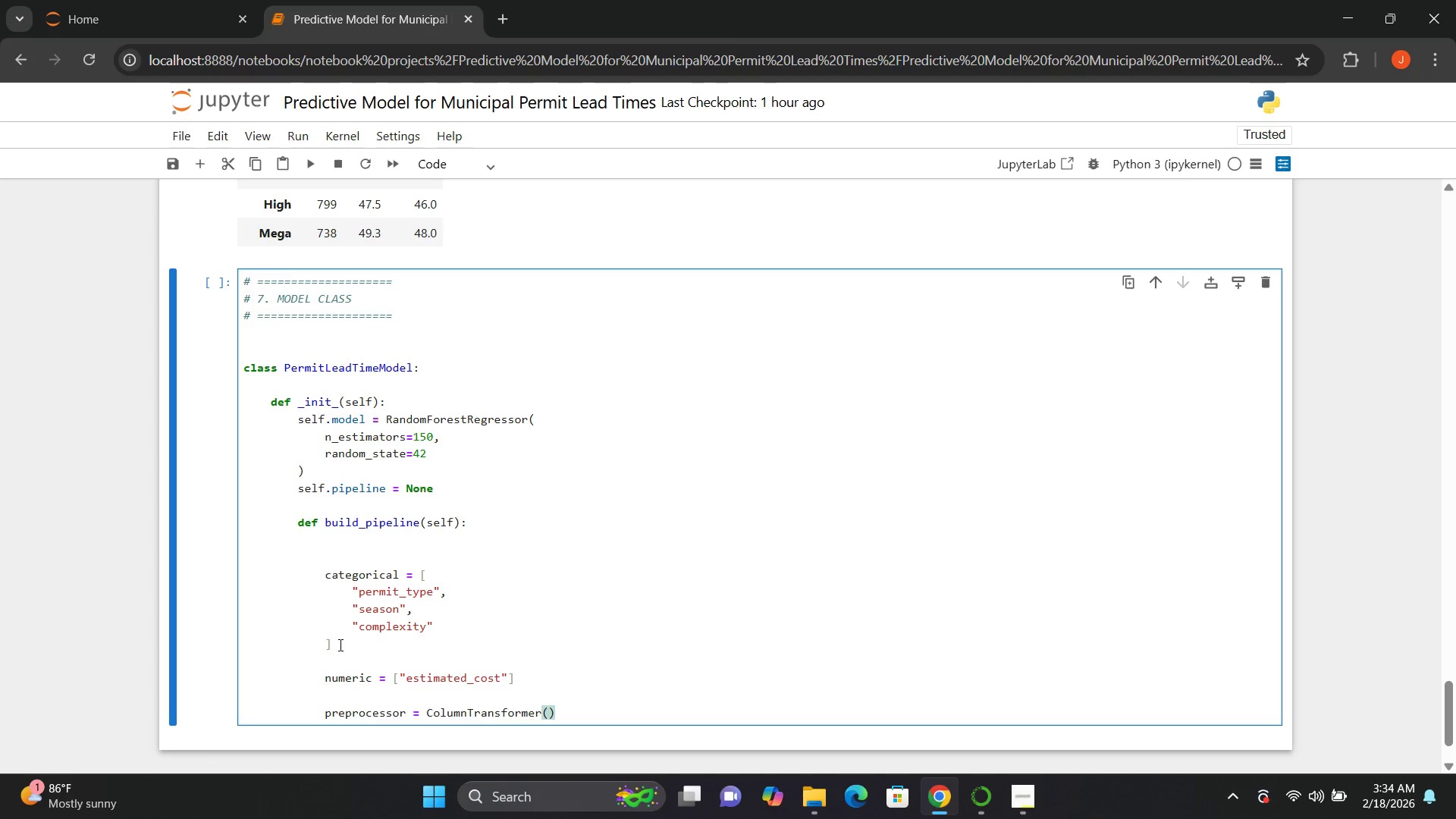 
key(Enter)
 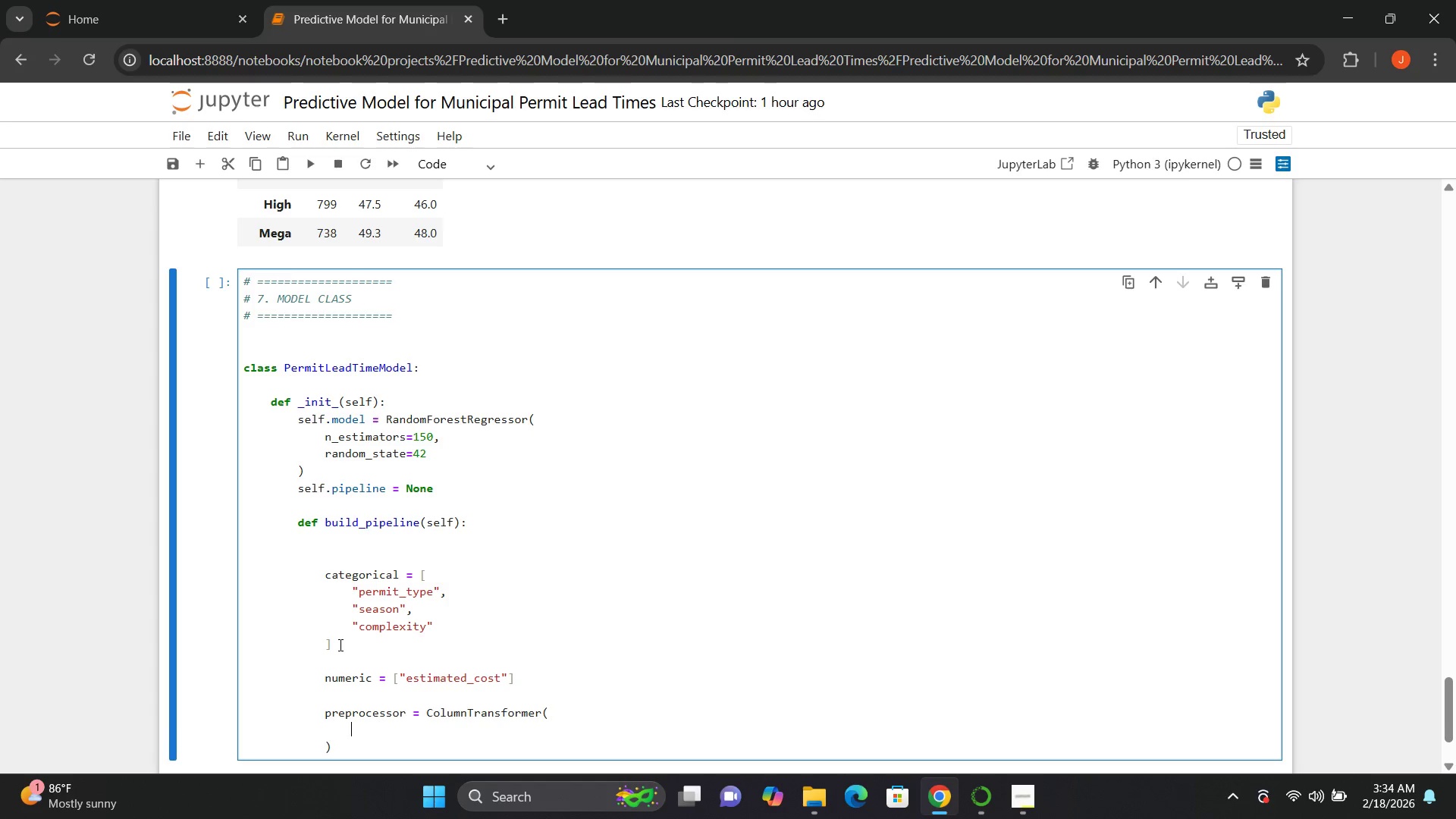 
type(transformer+[NumLock])
key(Backspace)
type(=[])
 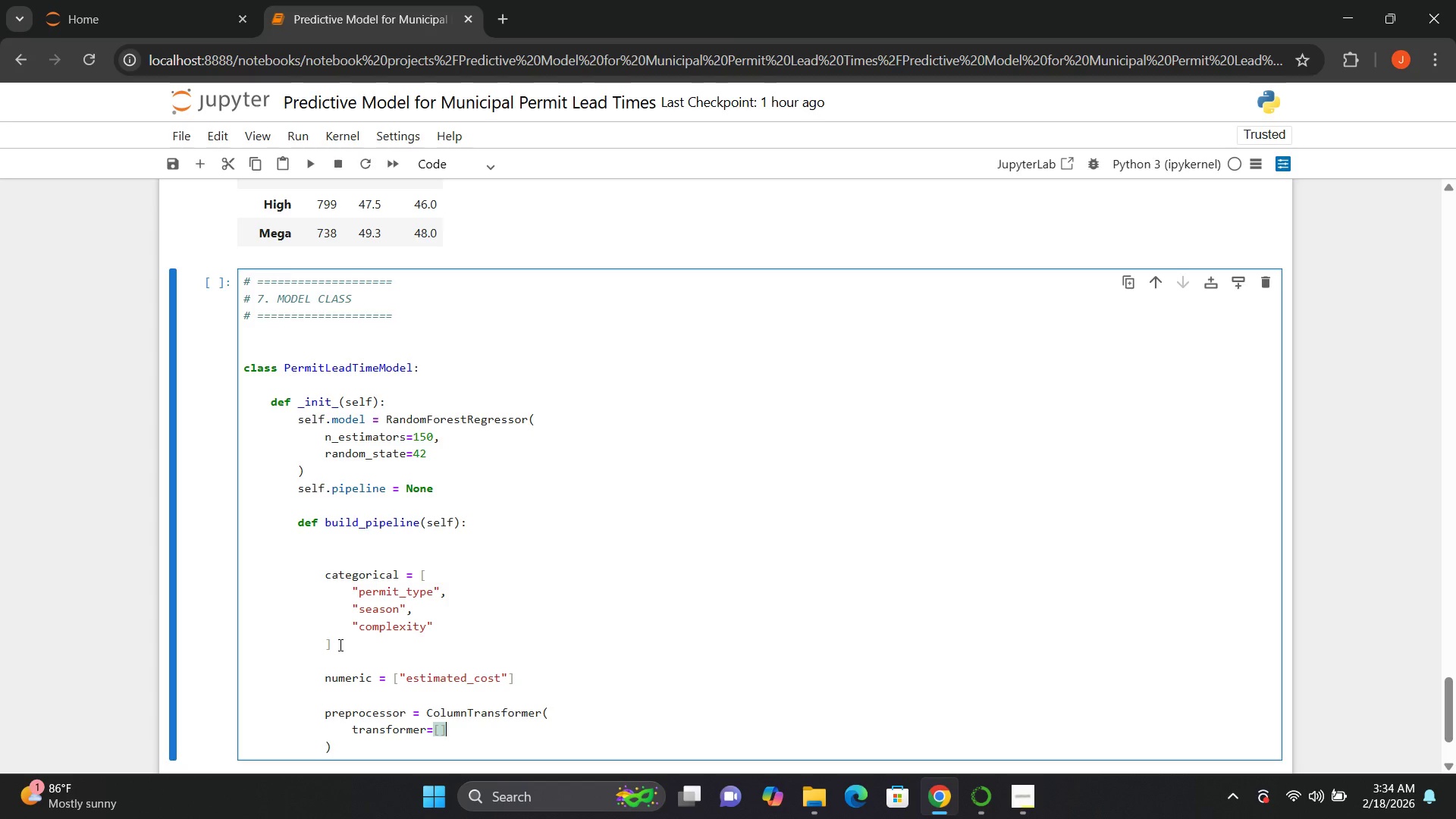 
key(ArrowLeft)
 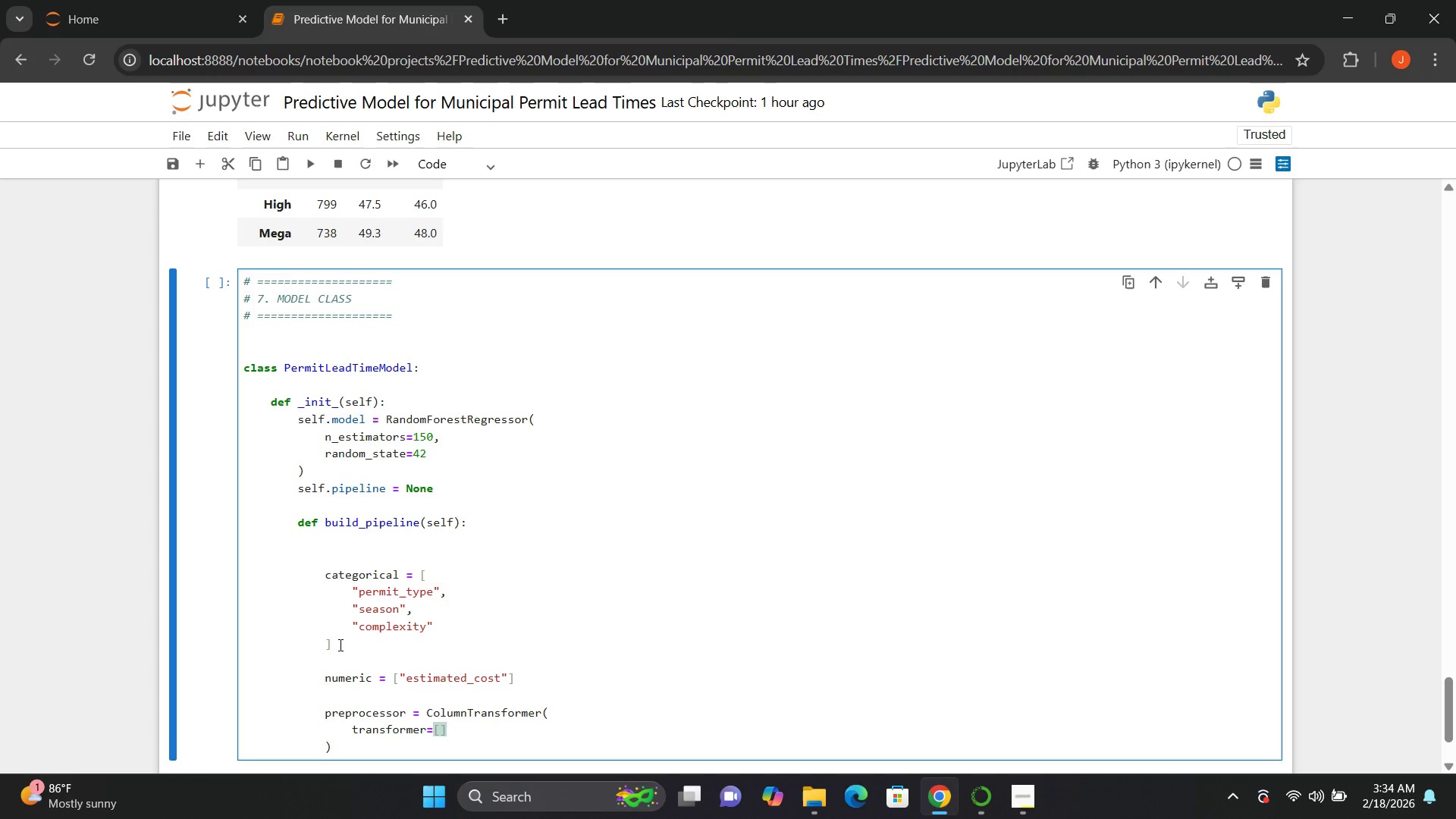 
key(Enter)
 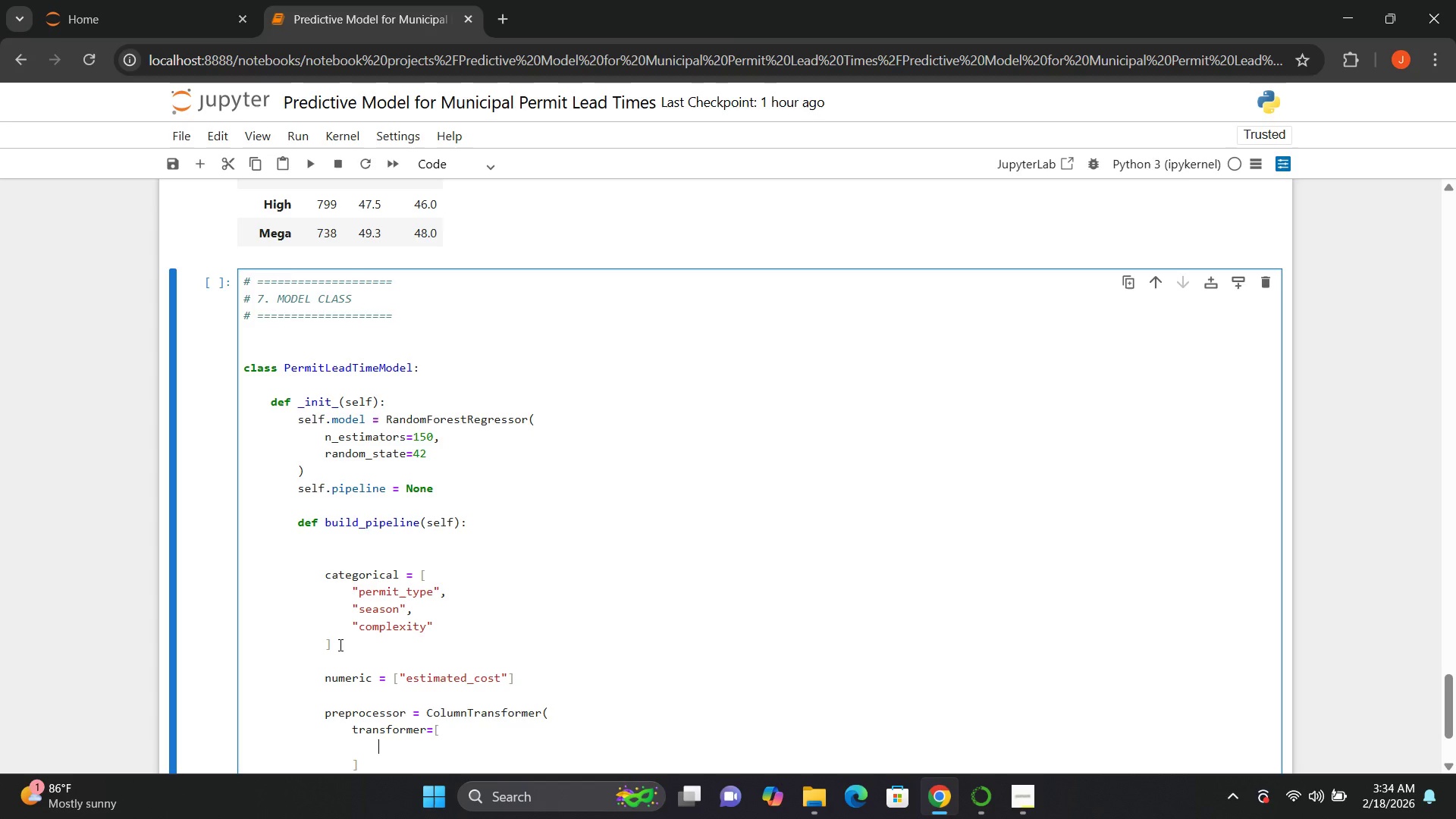 
type(())
 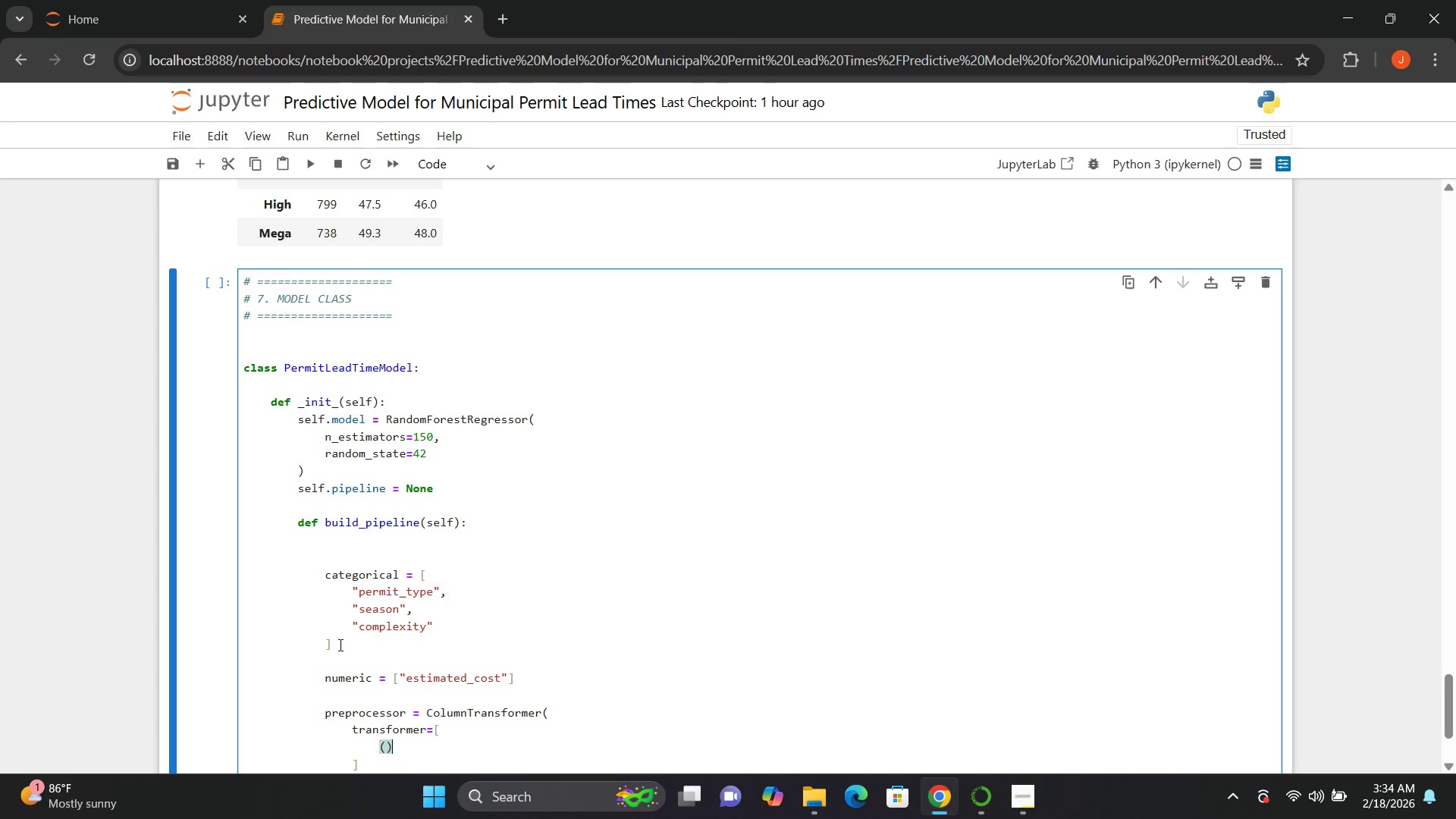 
key(ArrowLeft)
 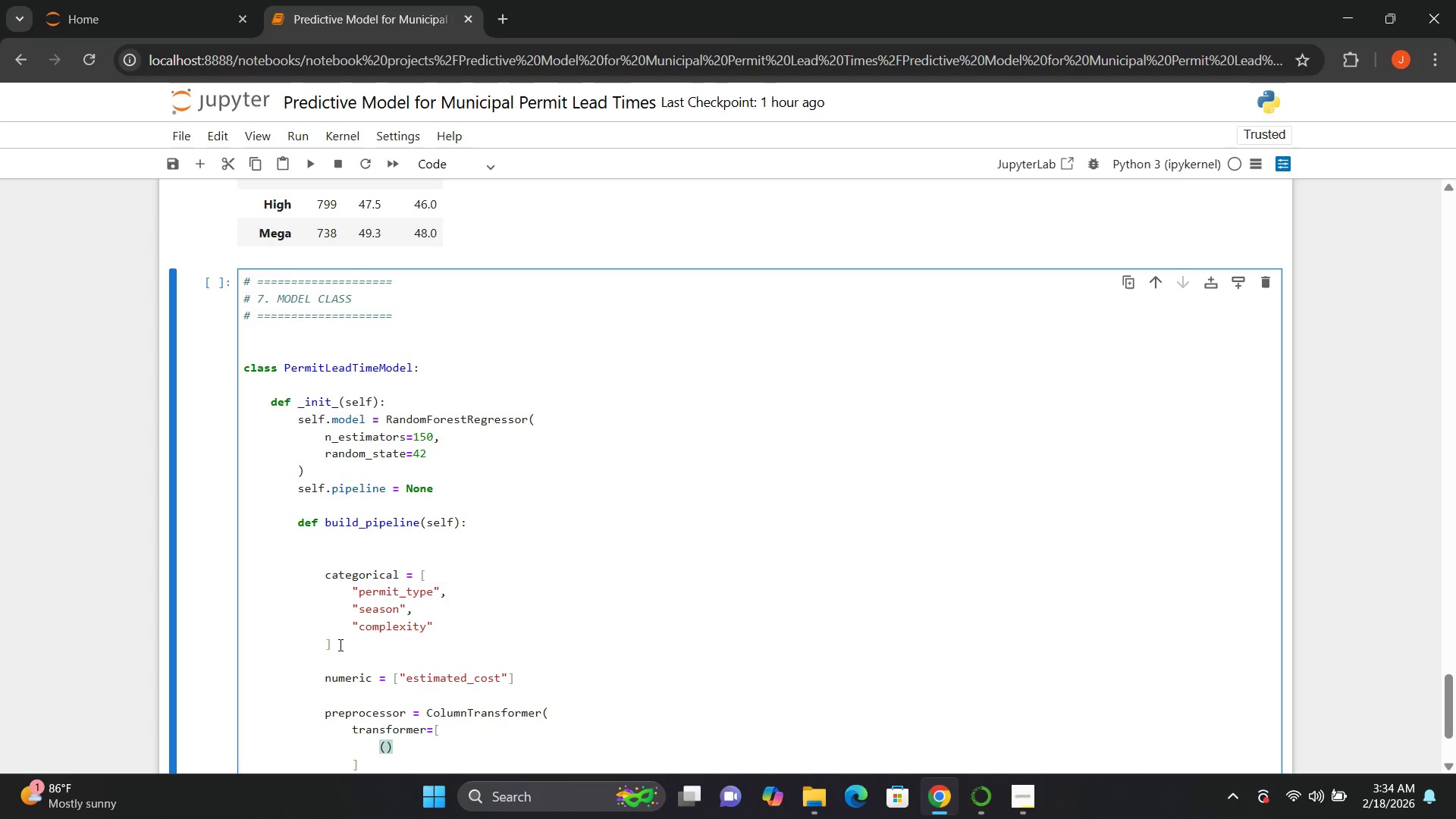 
key(Shift+Quote)
 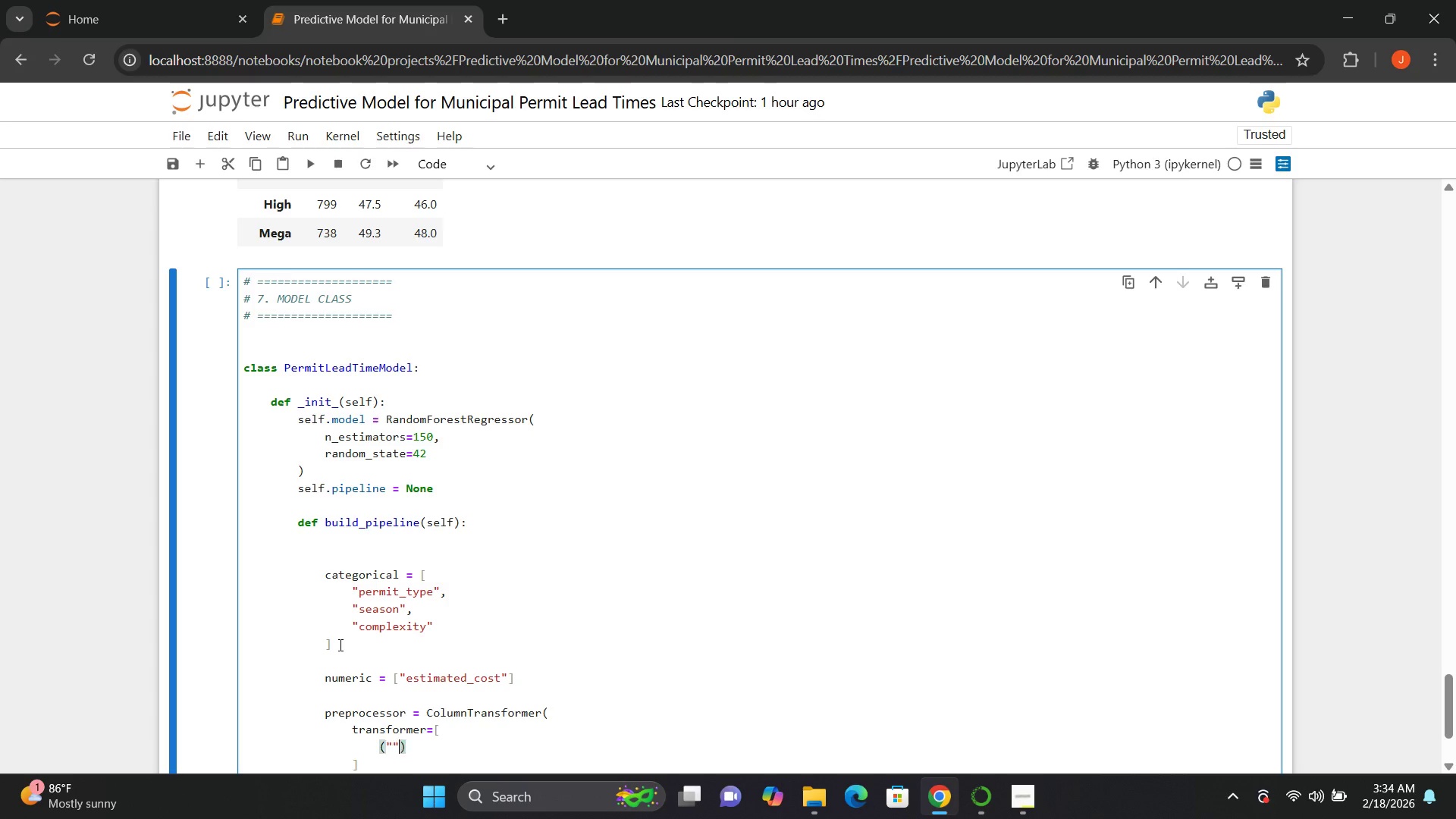 
key(Shift+Quote)
 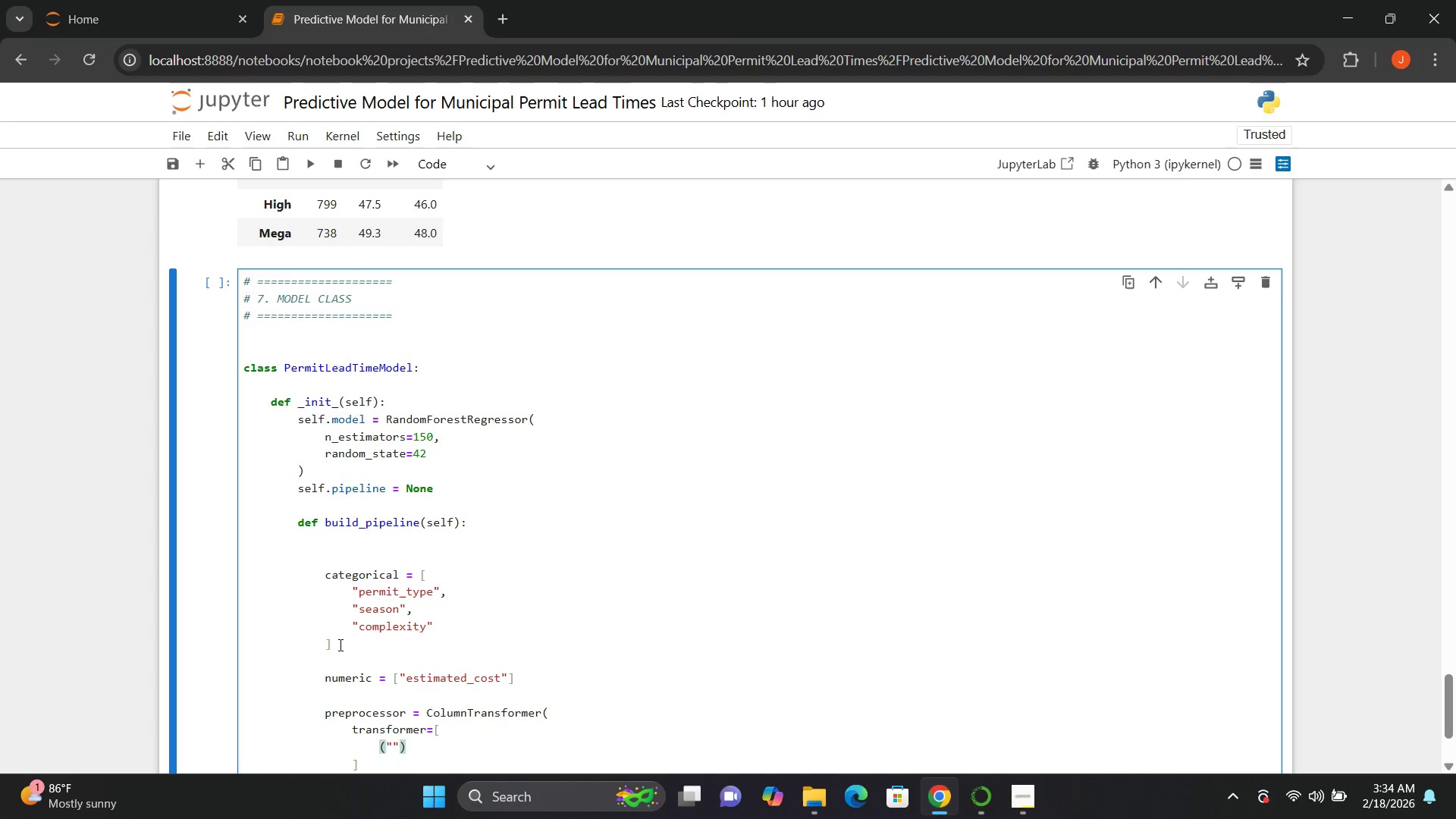 
key(ArrowLeft)
 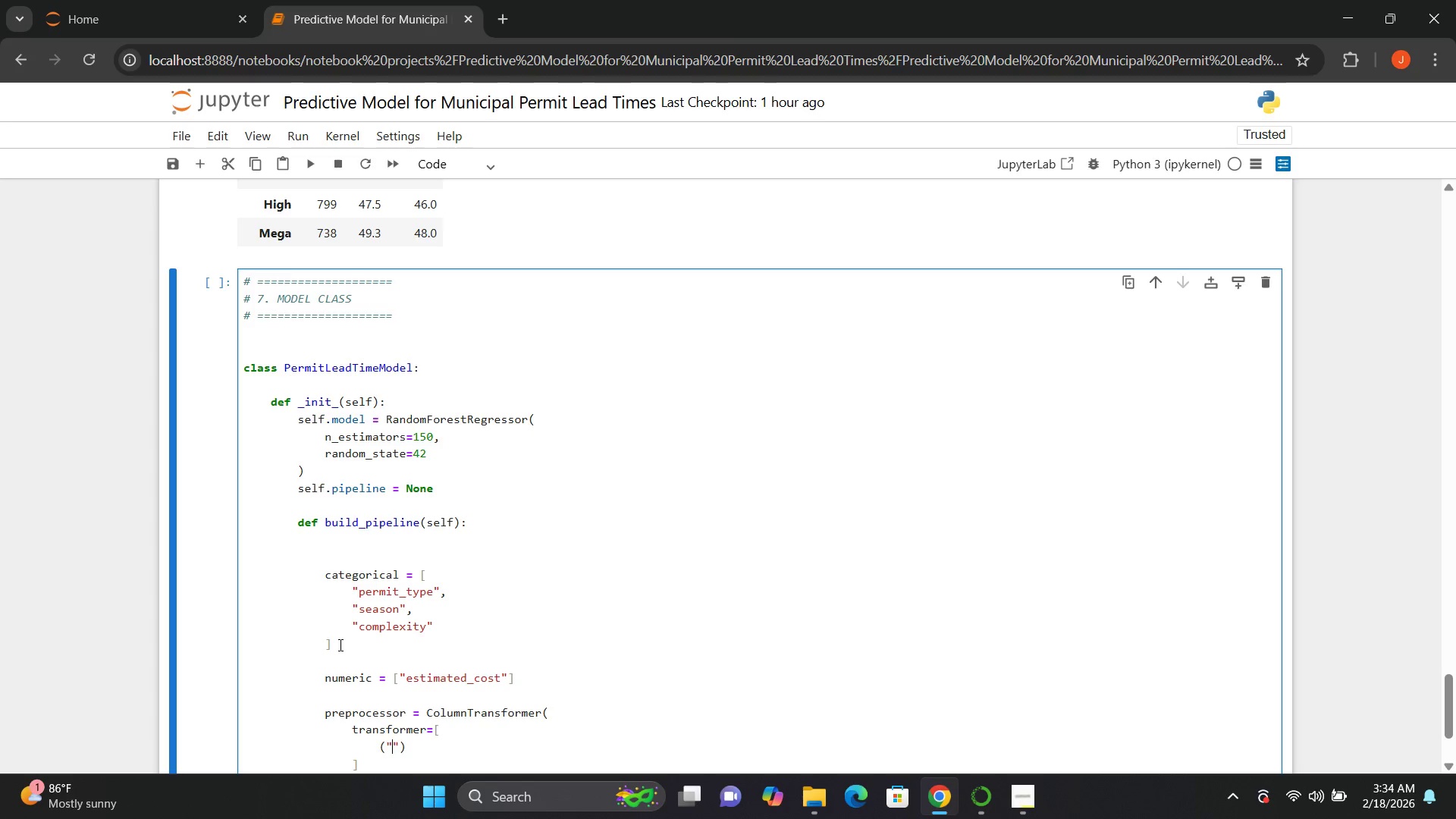 
type(cat)
 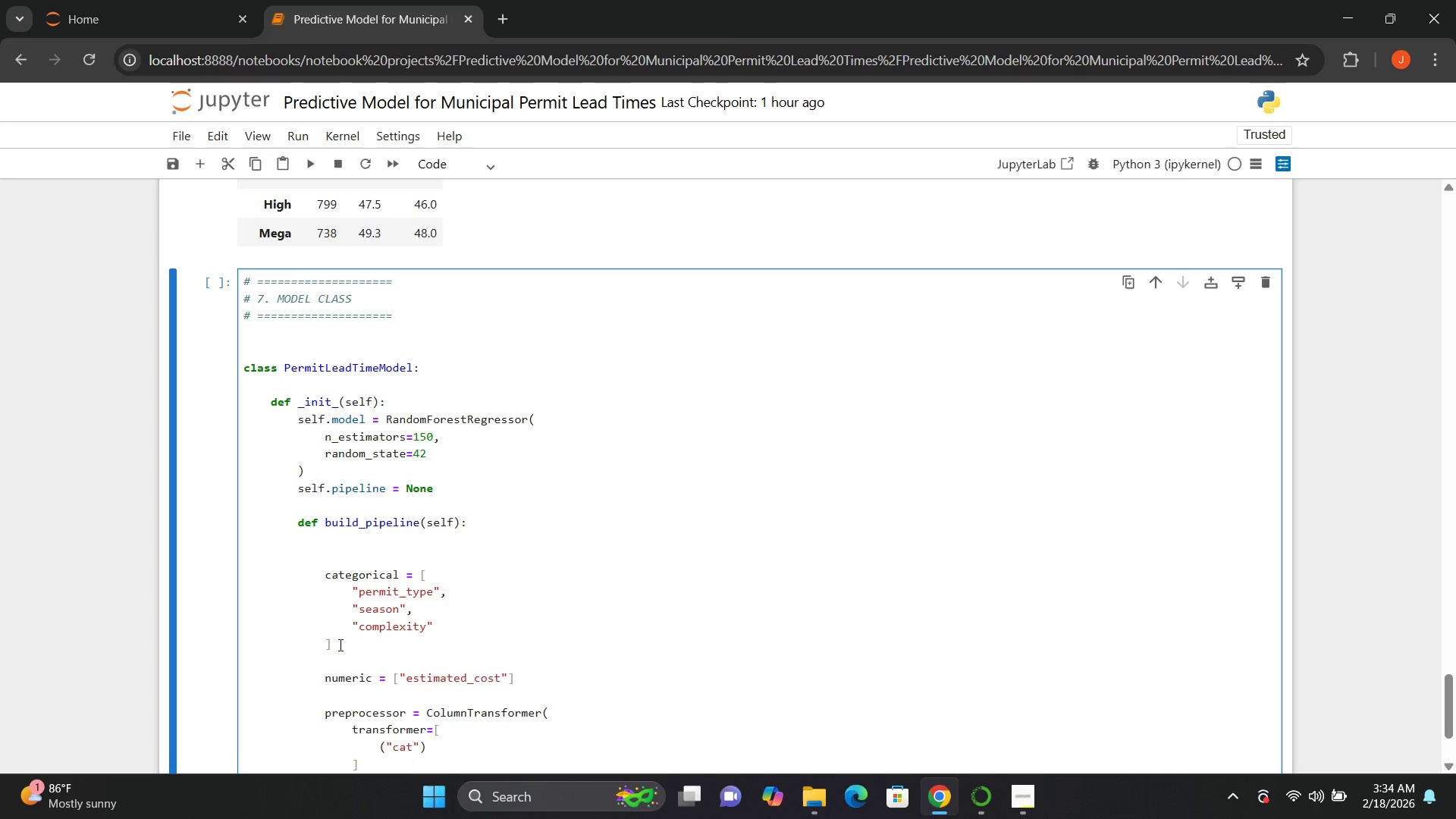 
key(ArrowRight)
 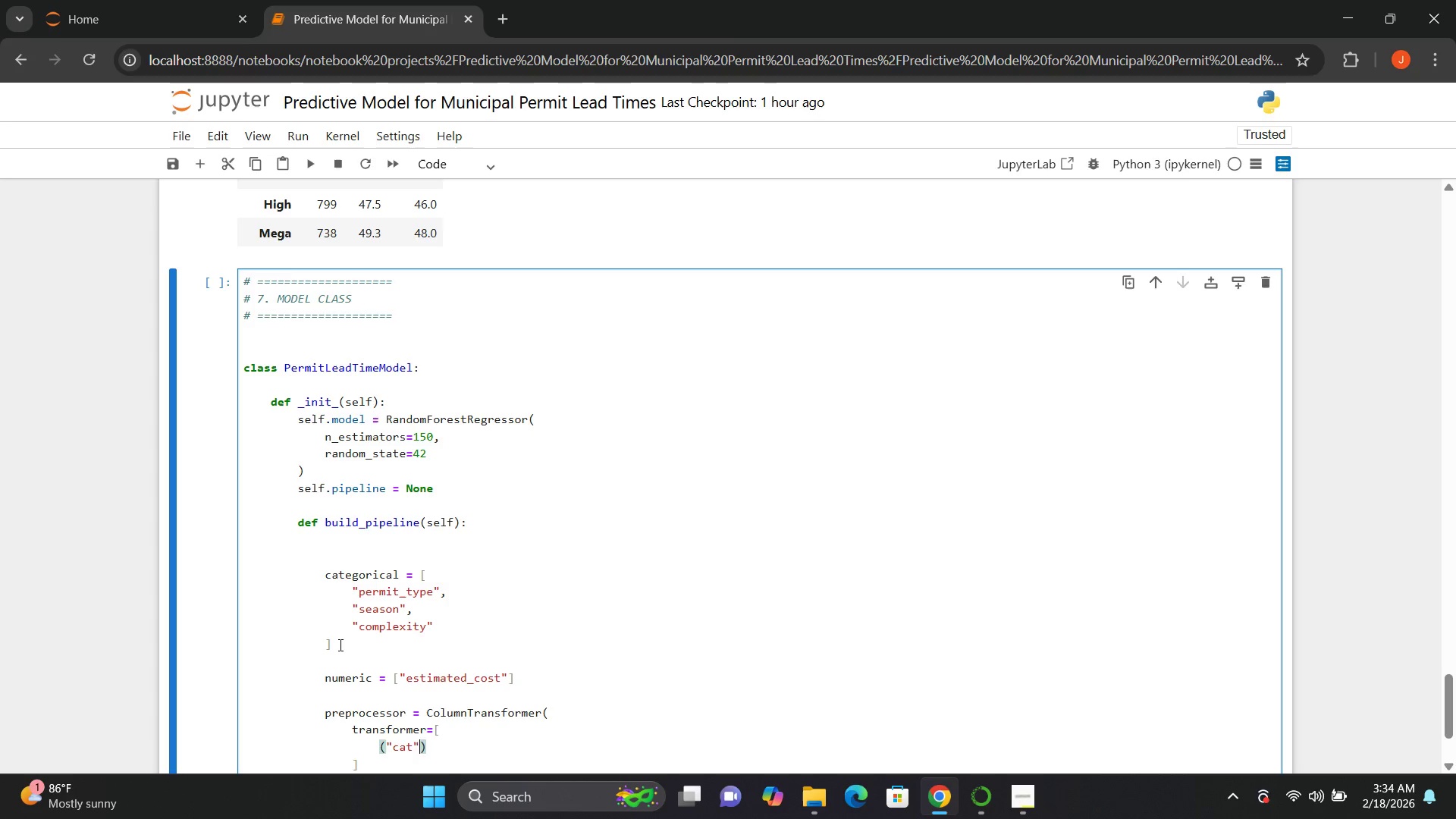 
type(, OneHotEnc)
key(Backspace)
type(oder())
 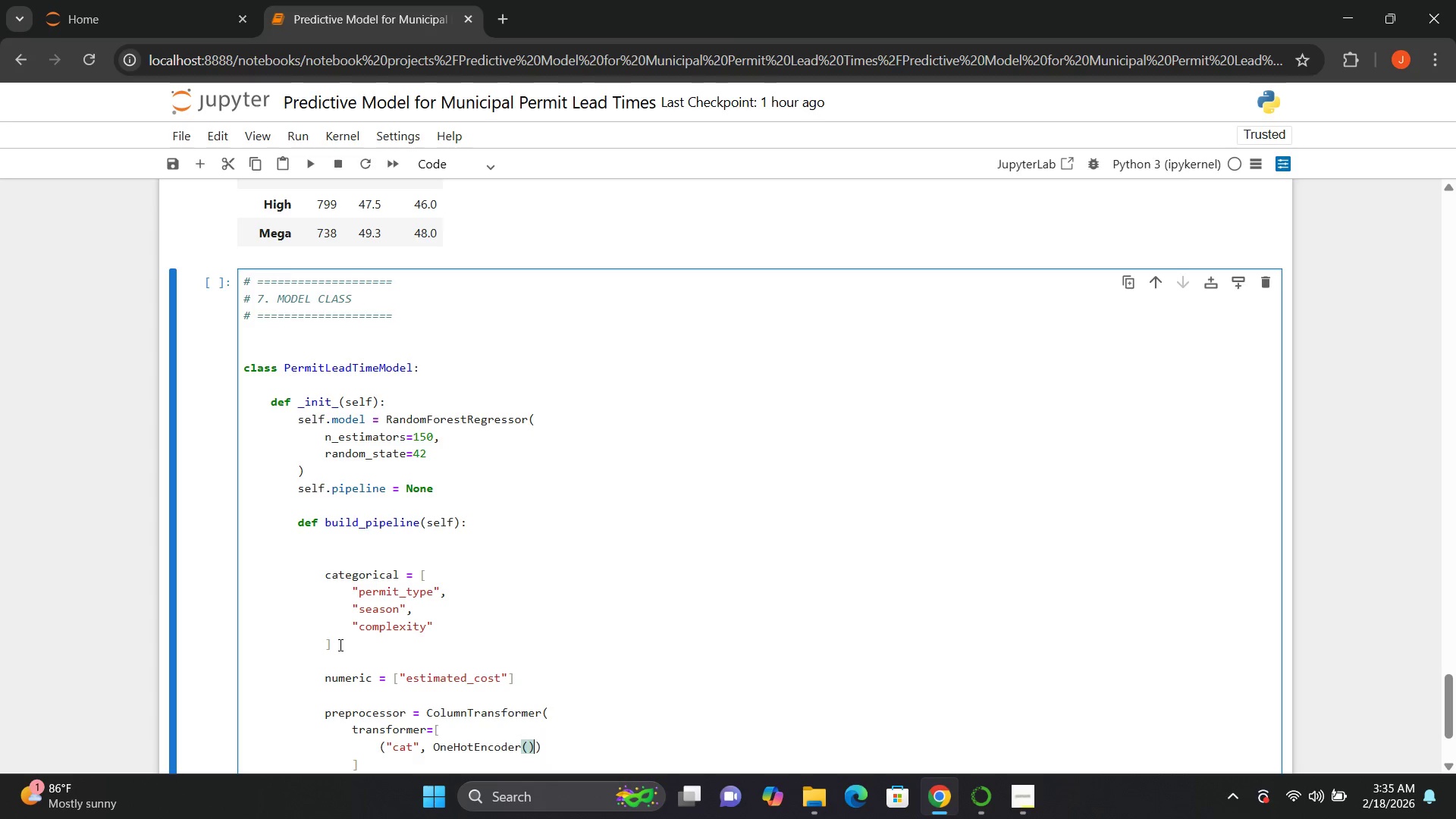 
 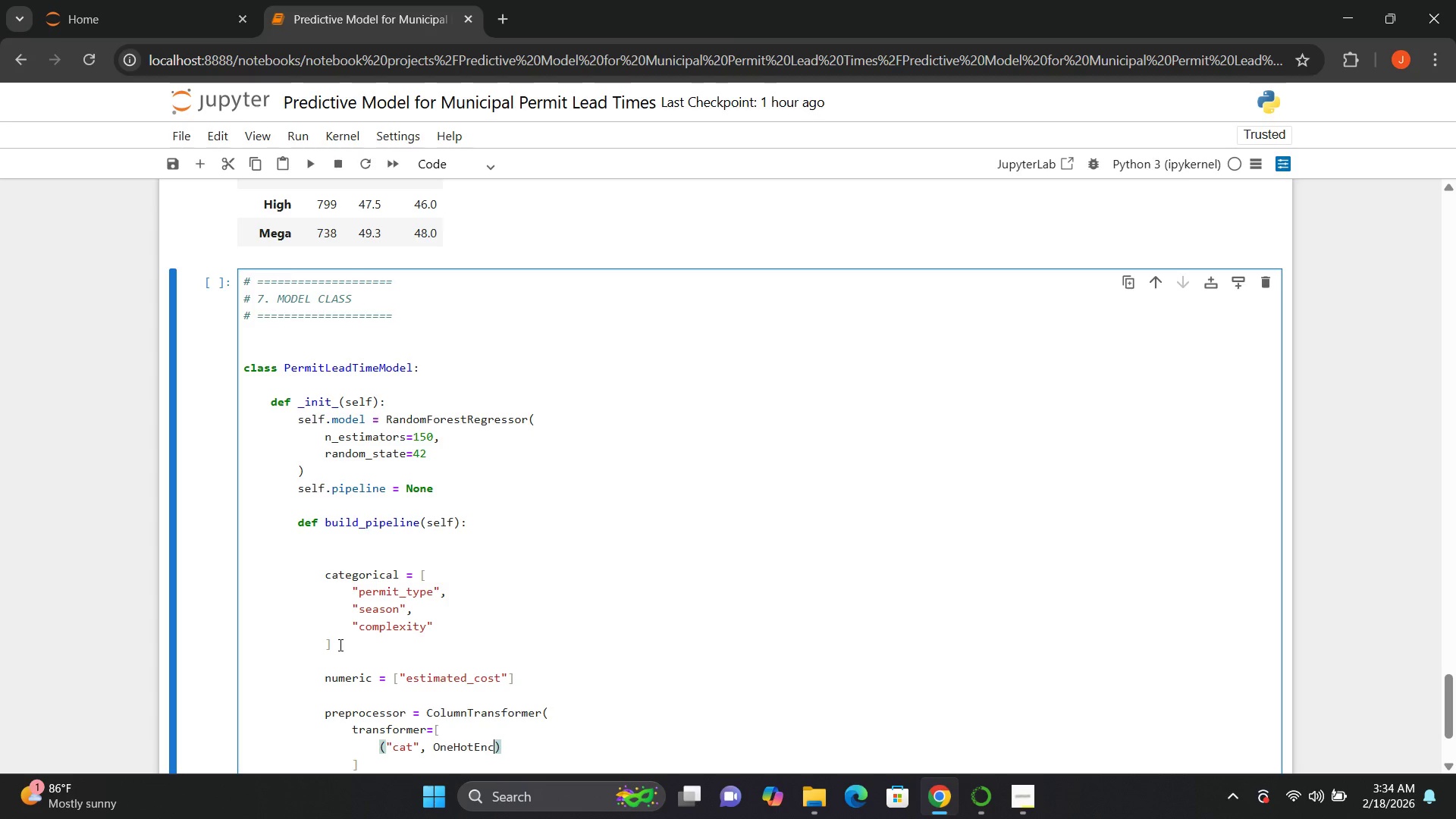 
hold_key(key=I, duration=23.53)
 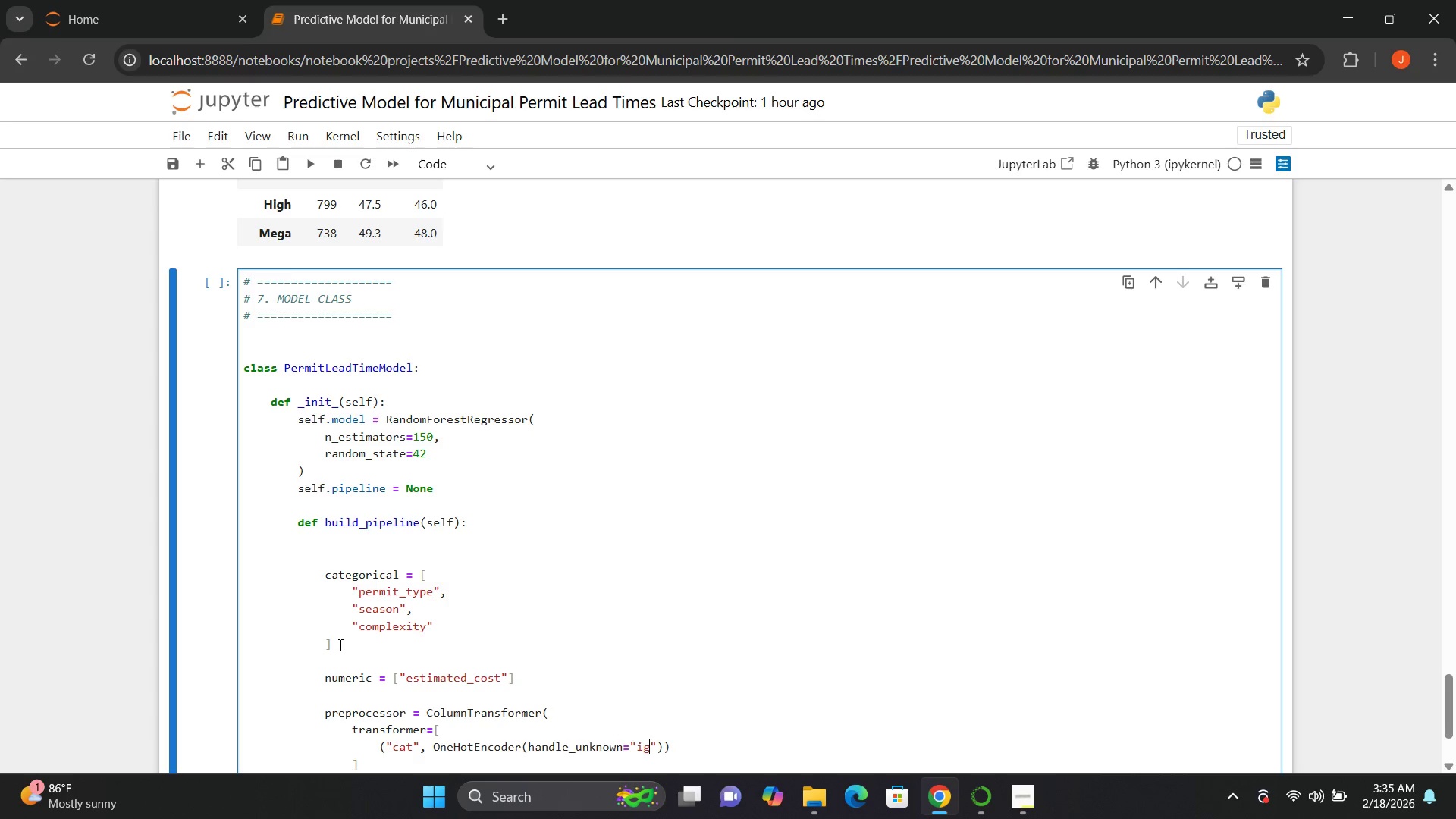 
key(ArrowLeft)
 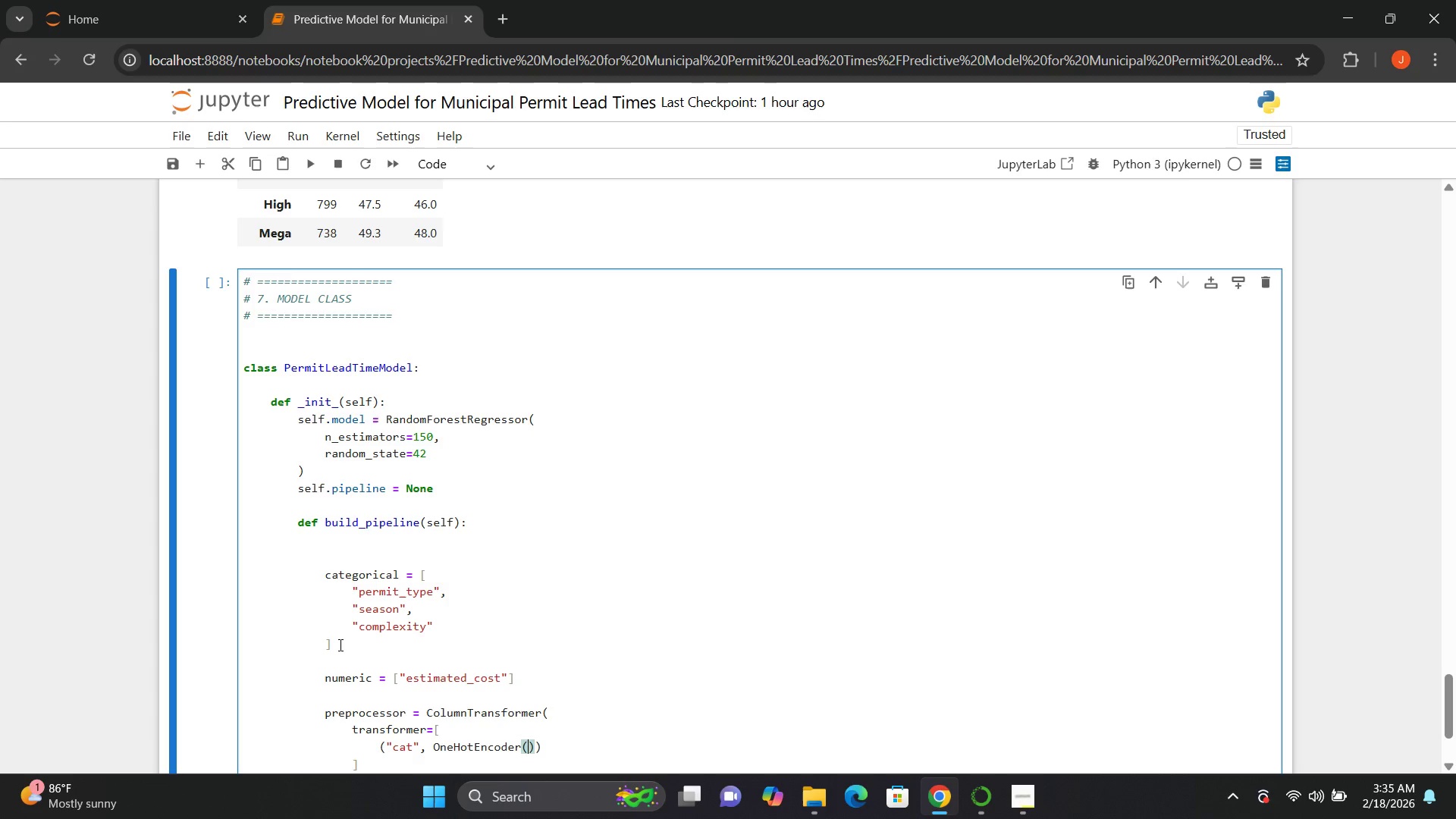 
type(handle_unknow)
 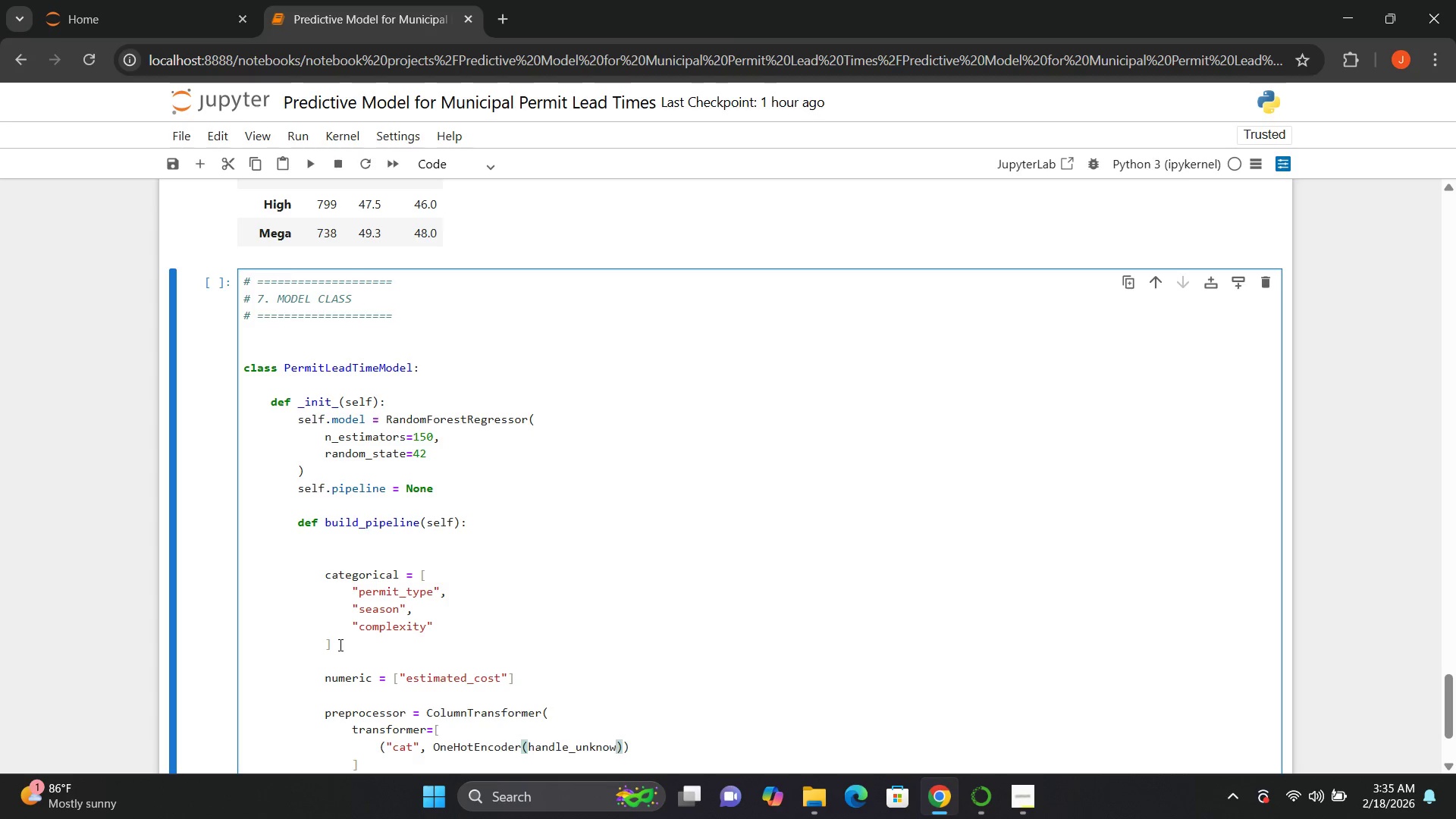 
key(N)
 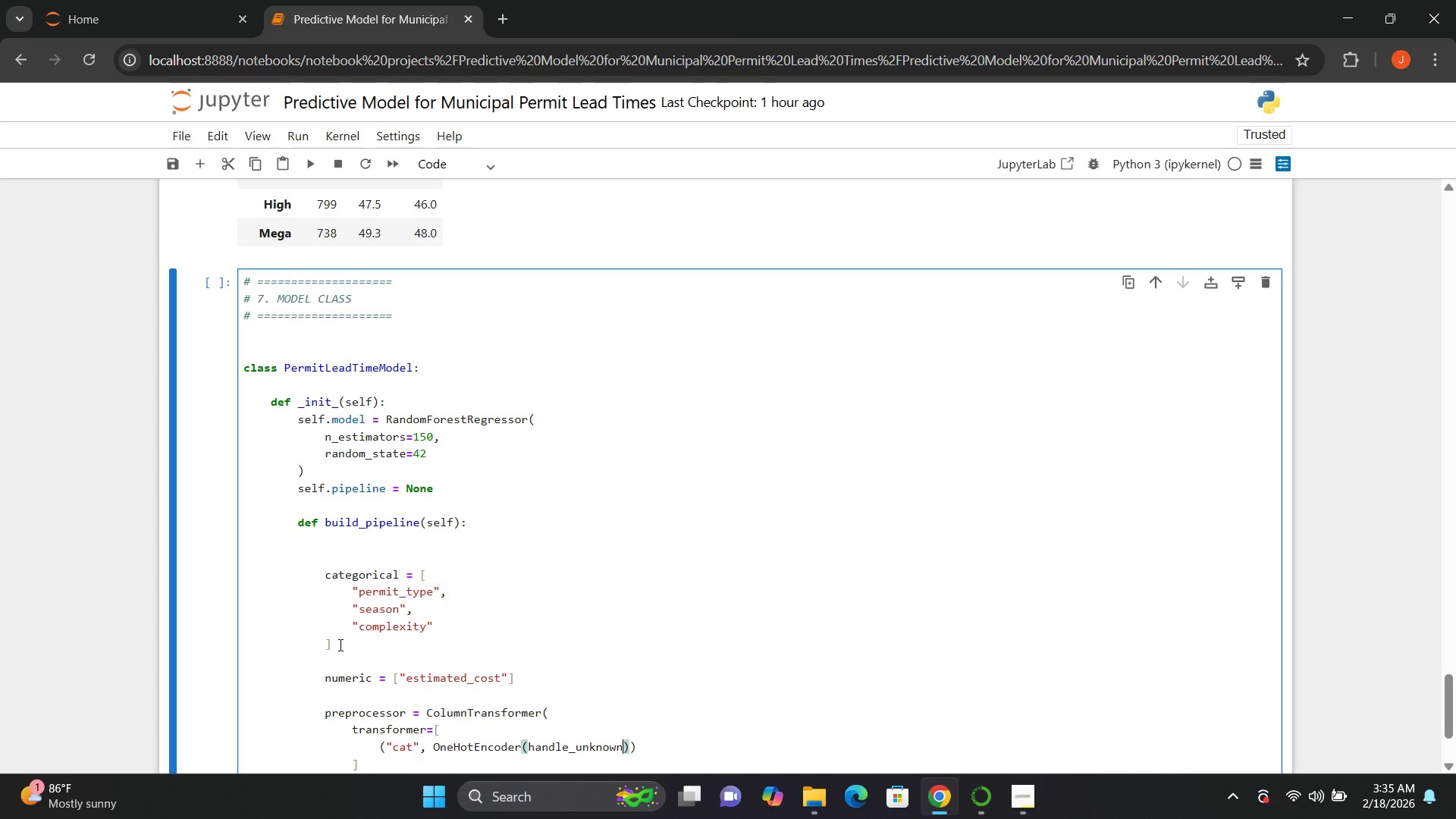 
key(Equal)
 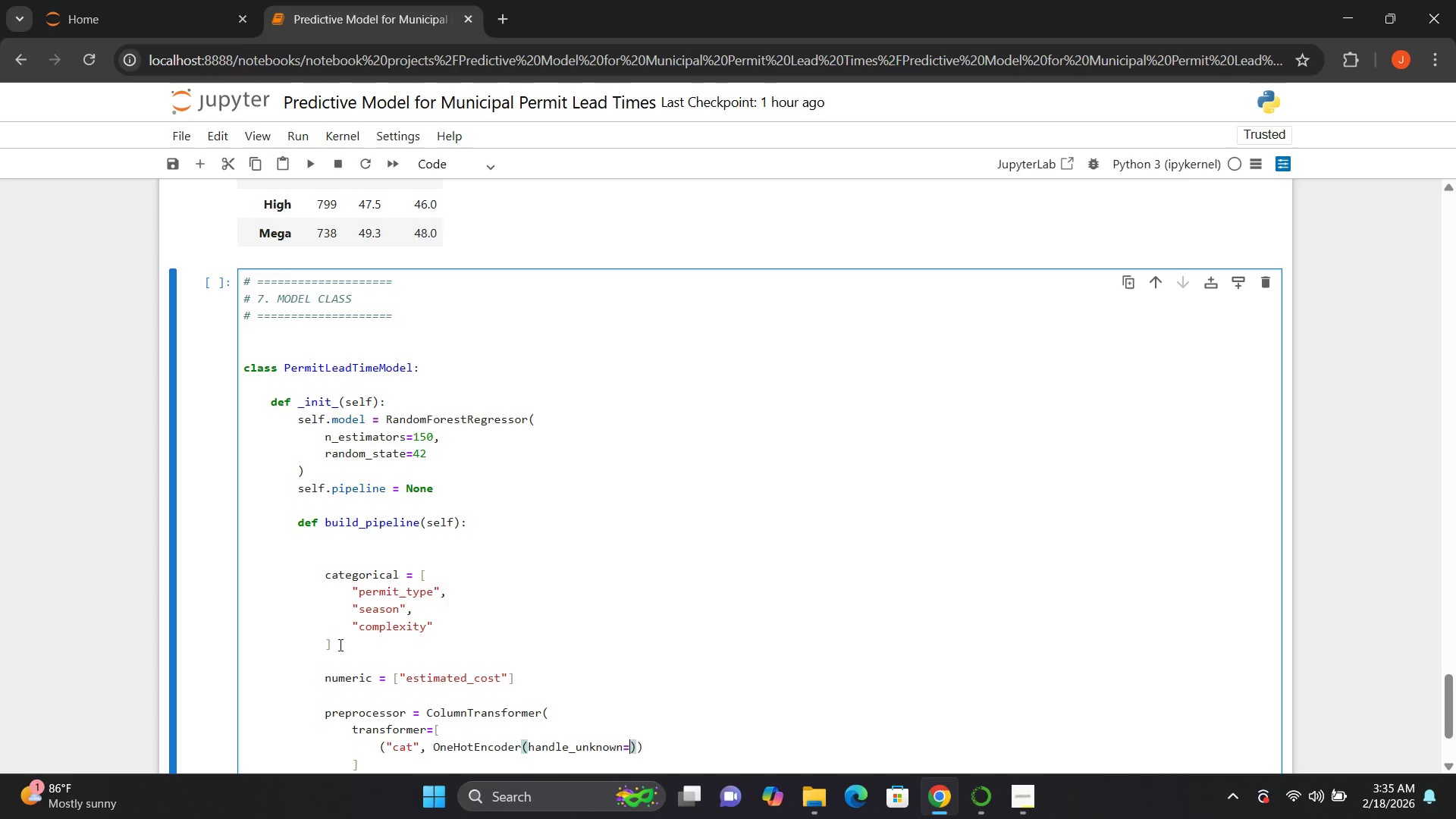 
key(Shift+Quote)
 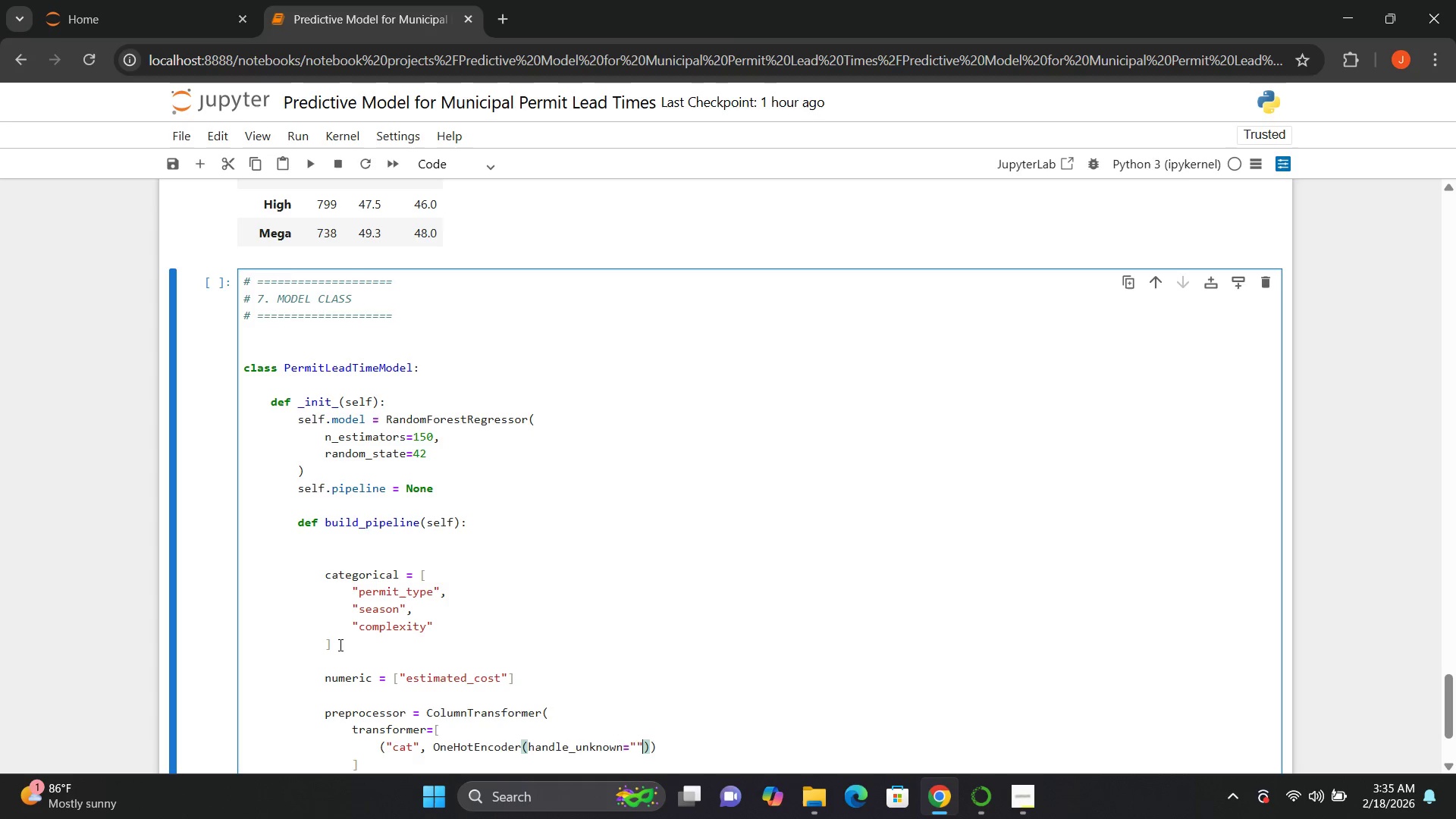 
key(Shift+Quote)
 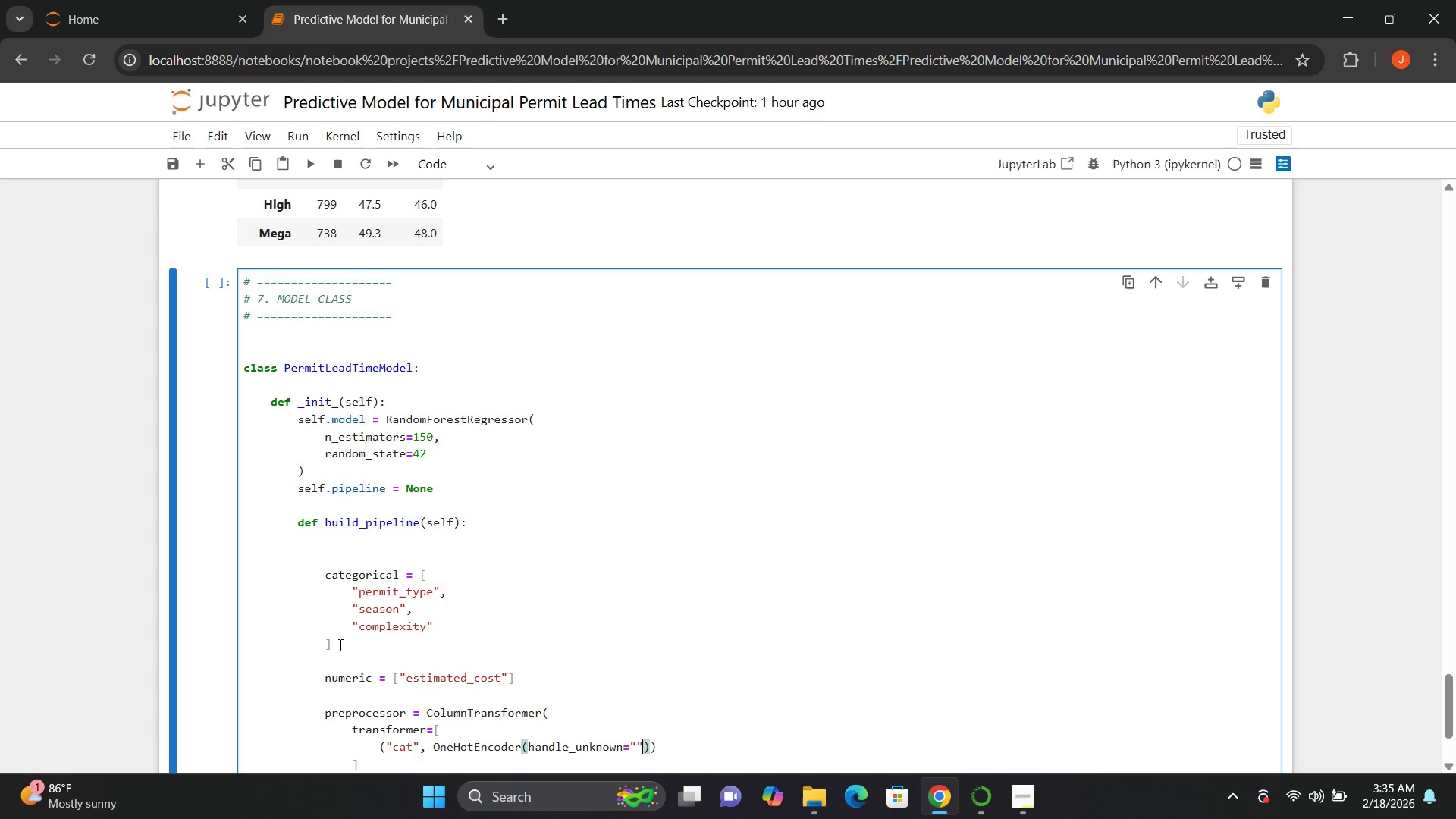 
key(ArrowLeft)
 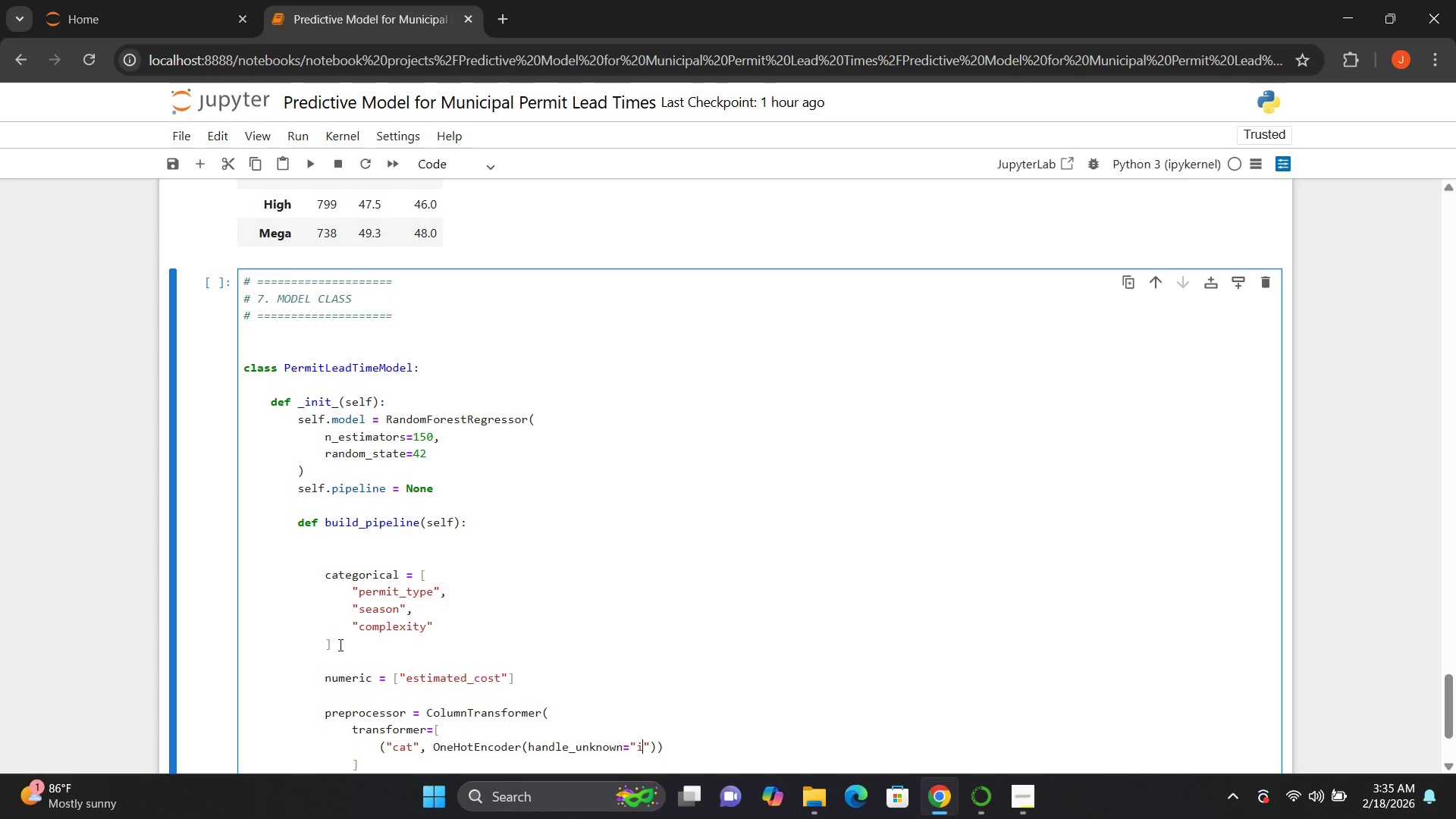 
type(gnore)
 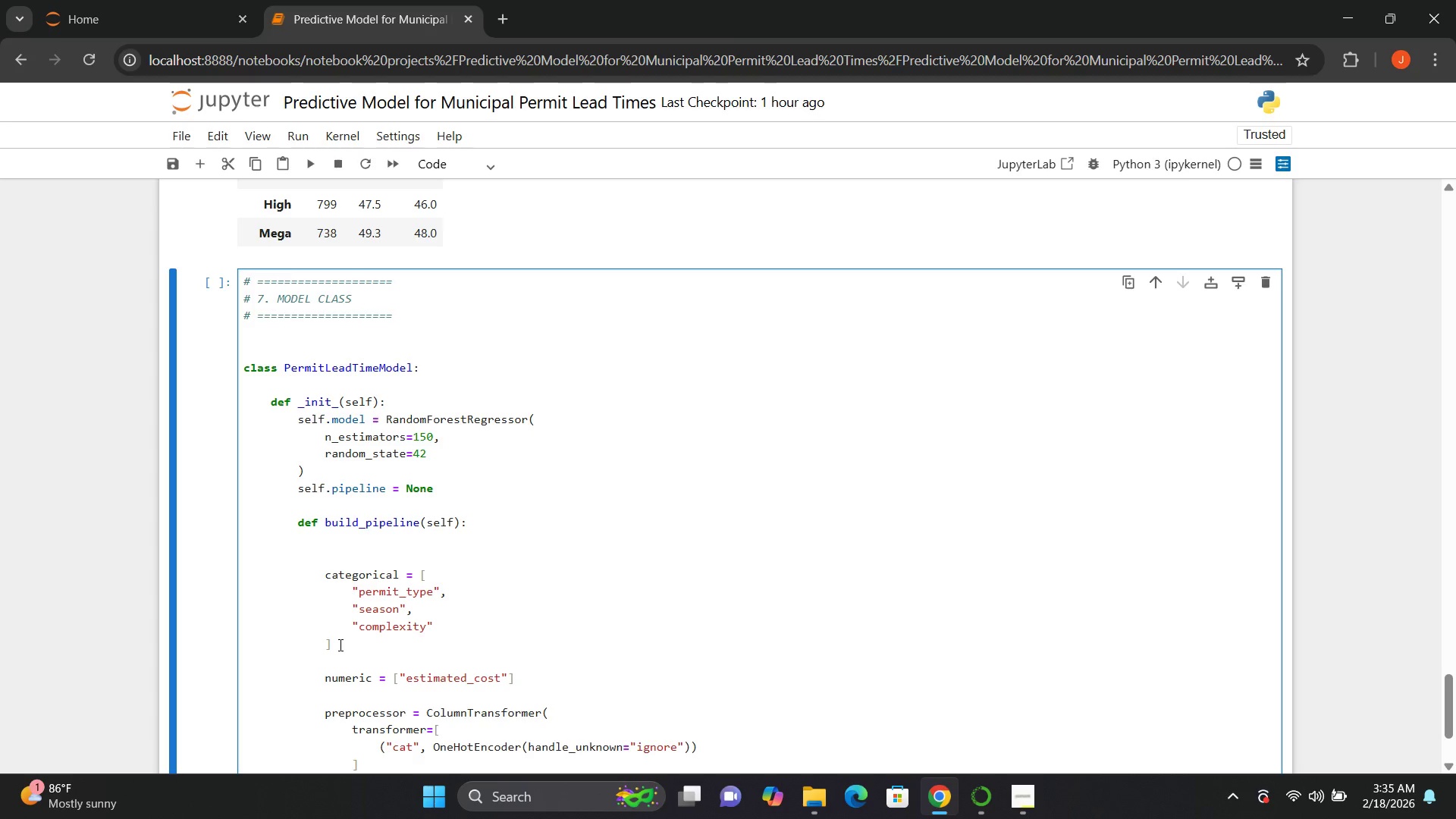 
key(ArrowRight)
 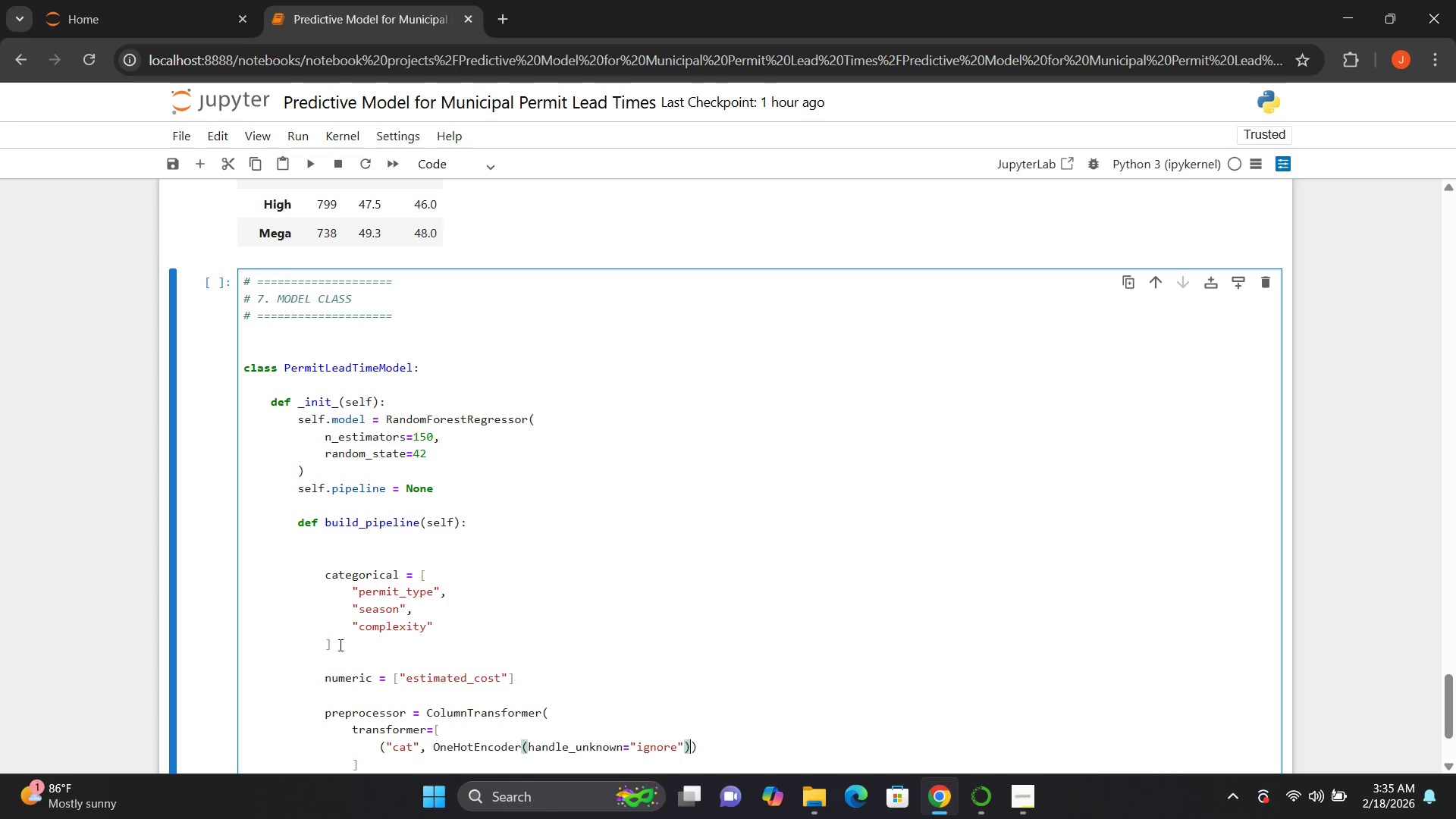 
key(ArrowRight)
 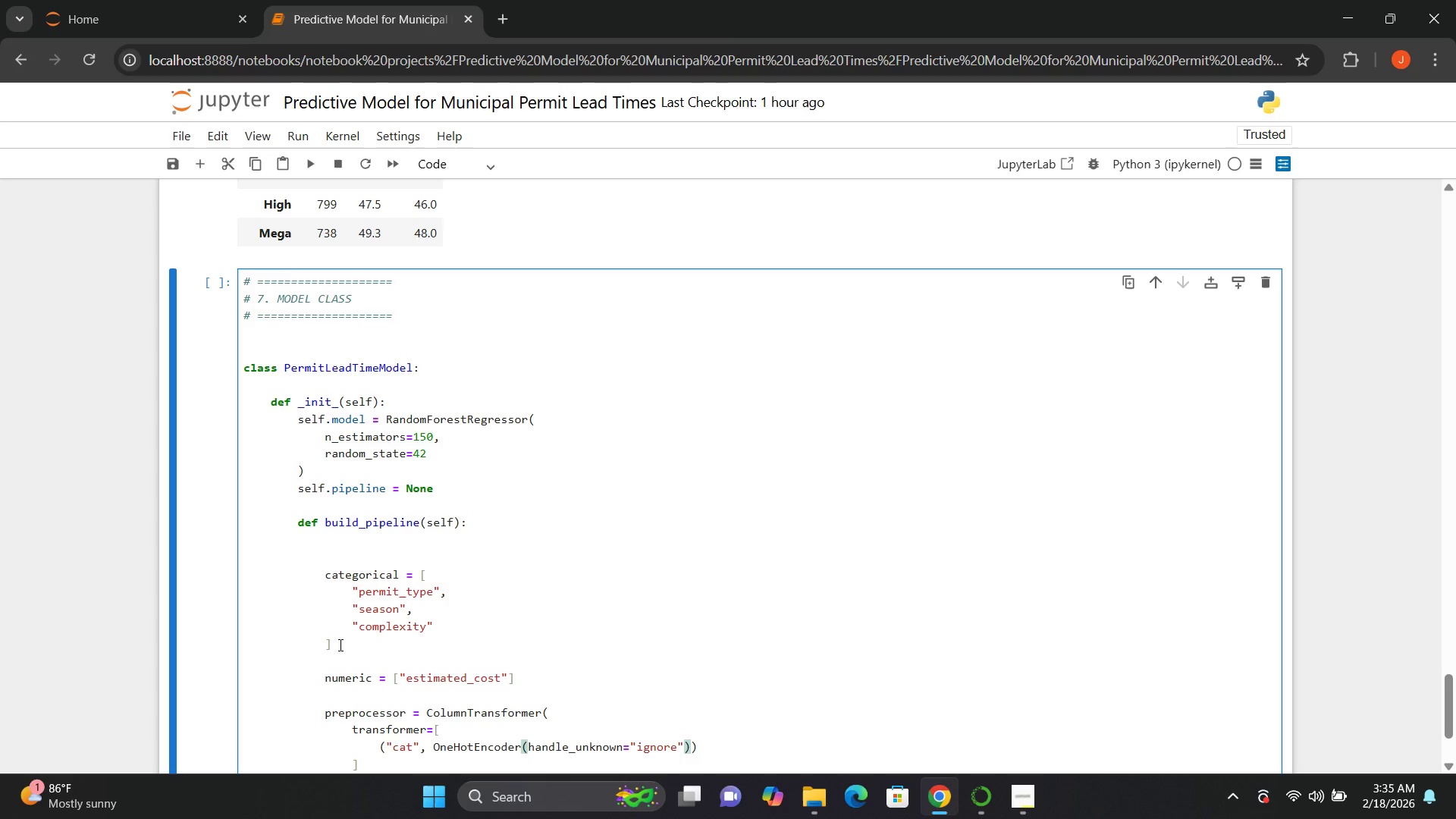 
type(, categorical)
 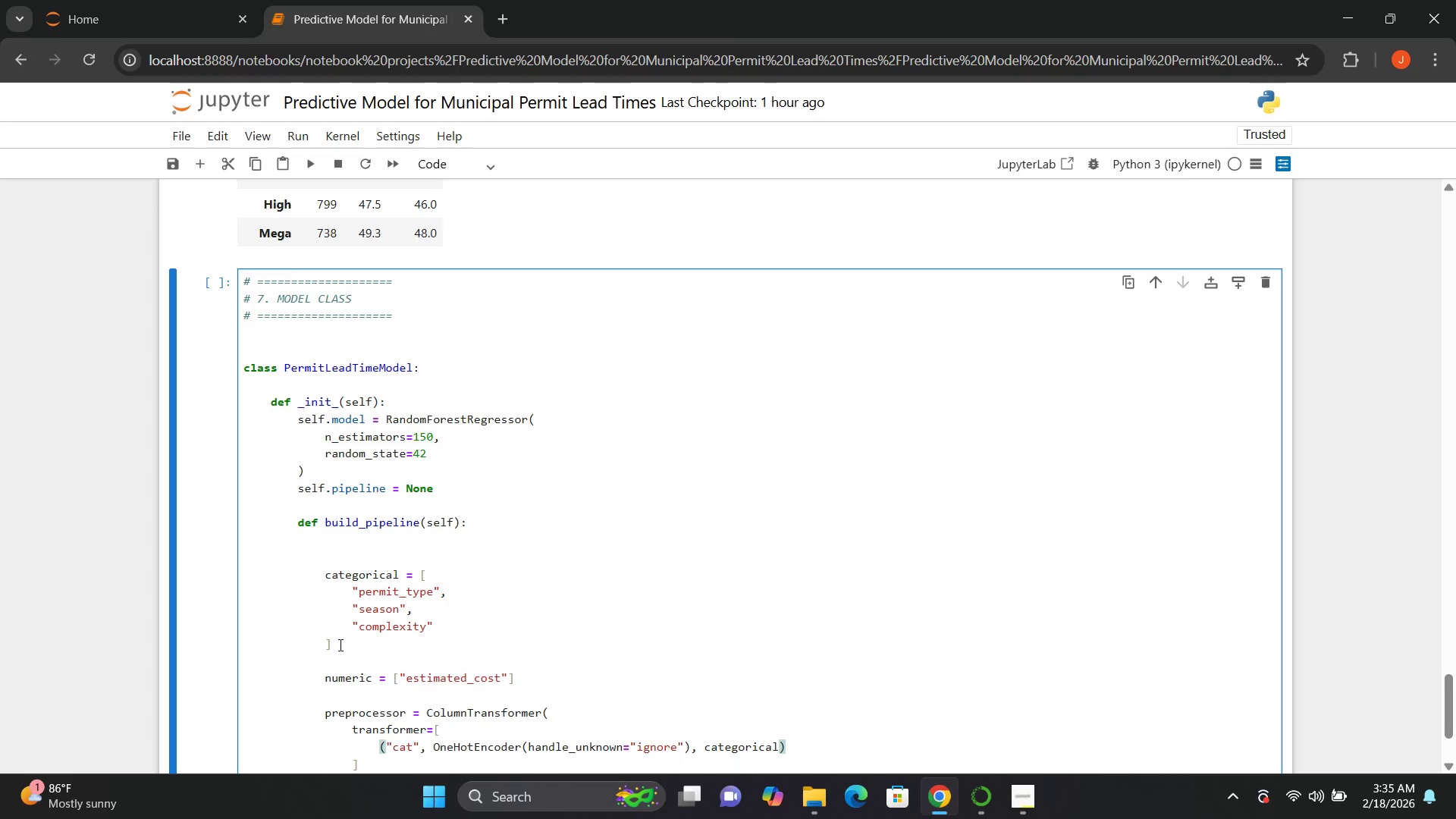 
key(ArrowRight)
 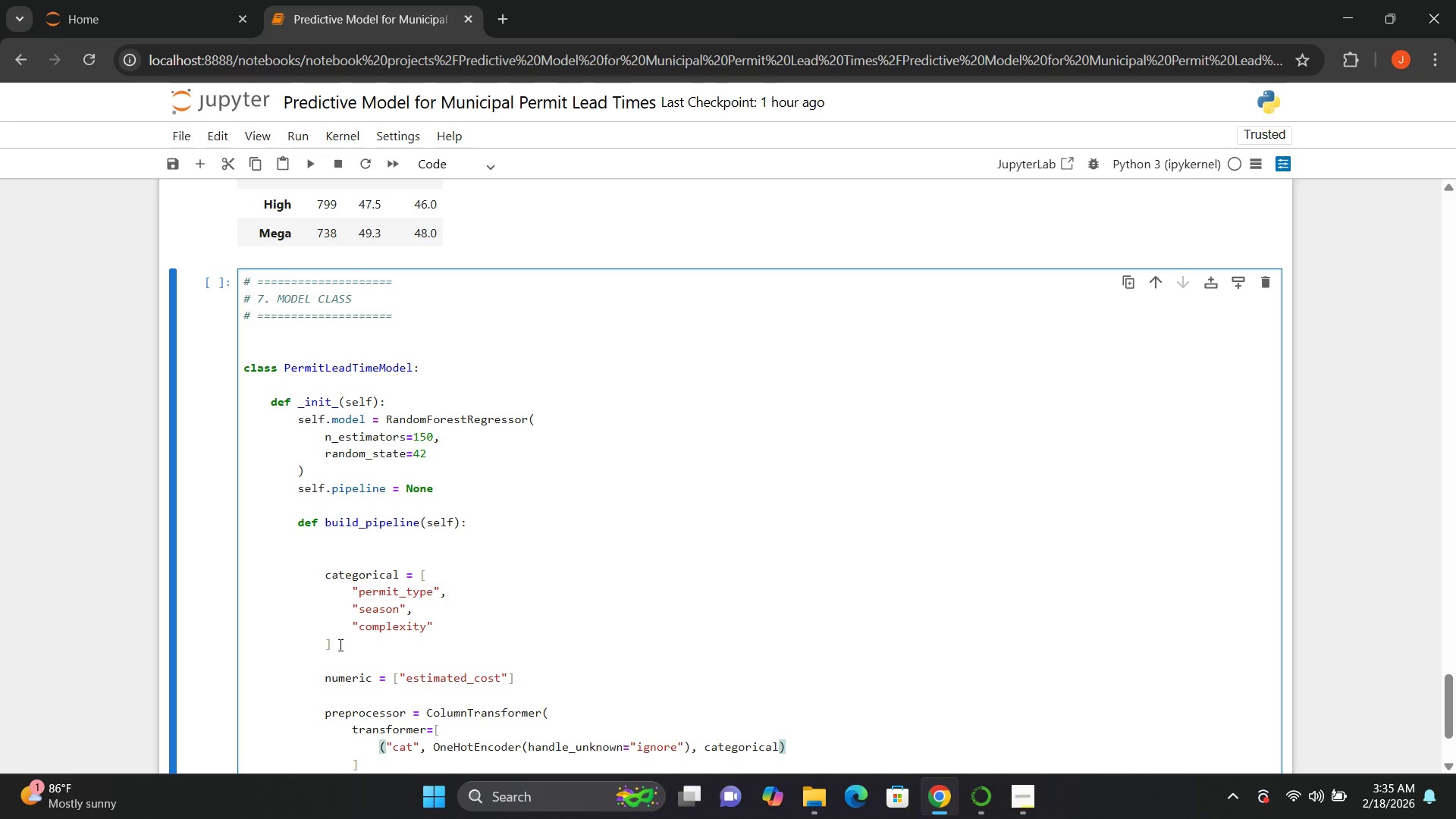 
key(Comma)
 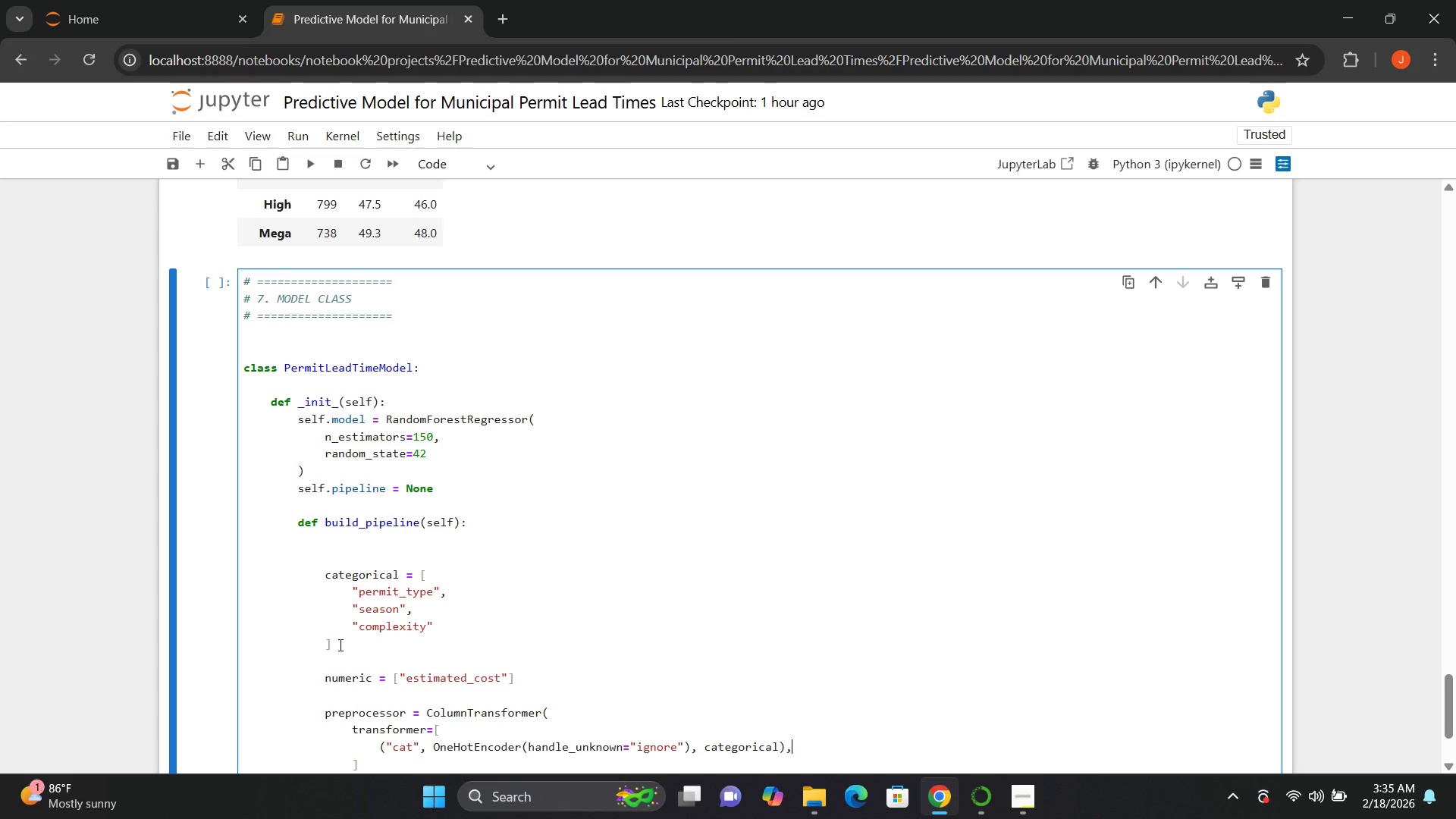 
key(Enter)
 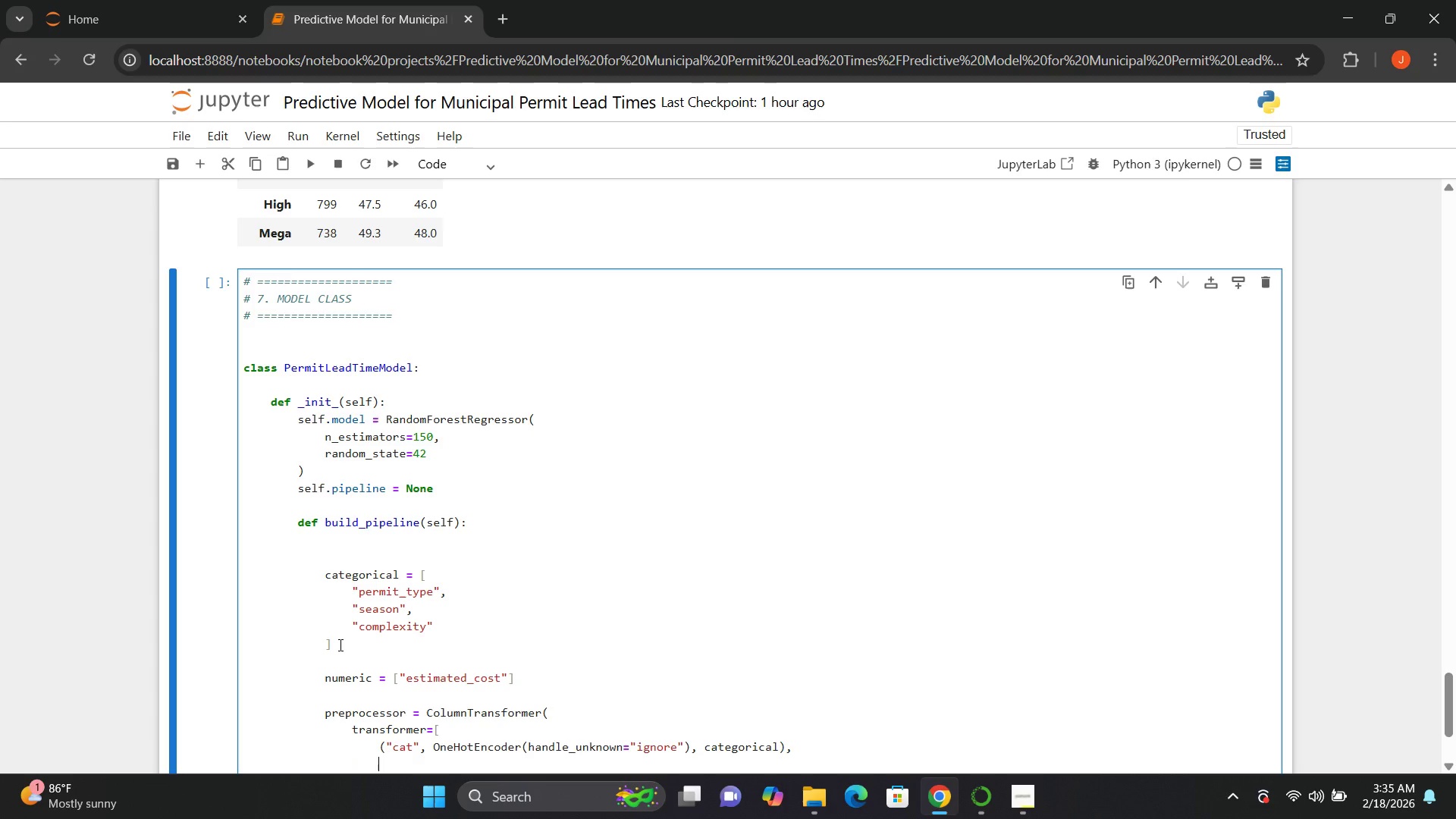 
type(())
 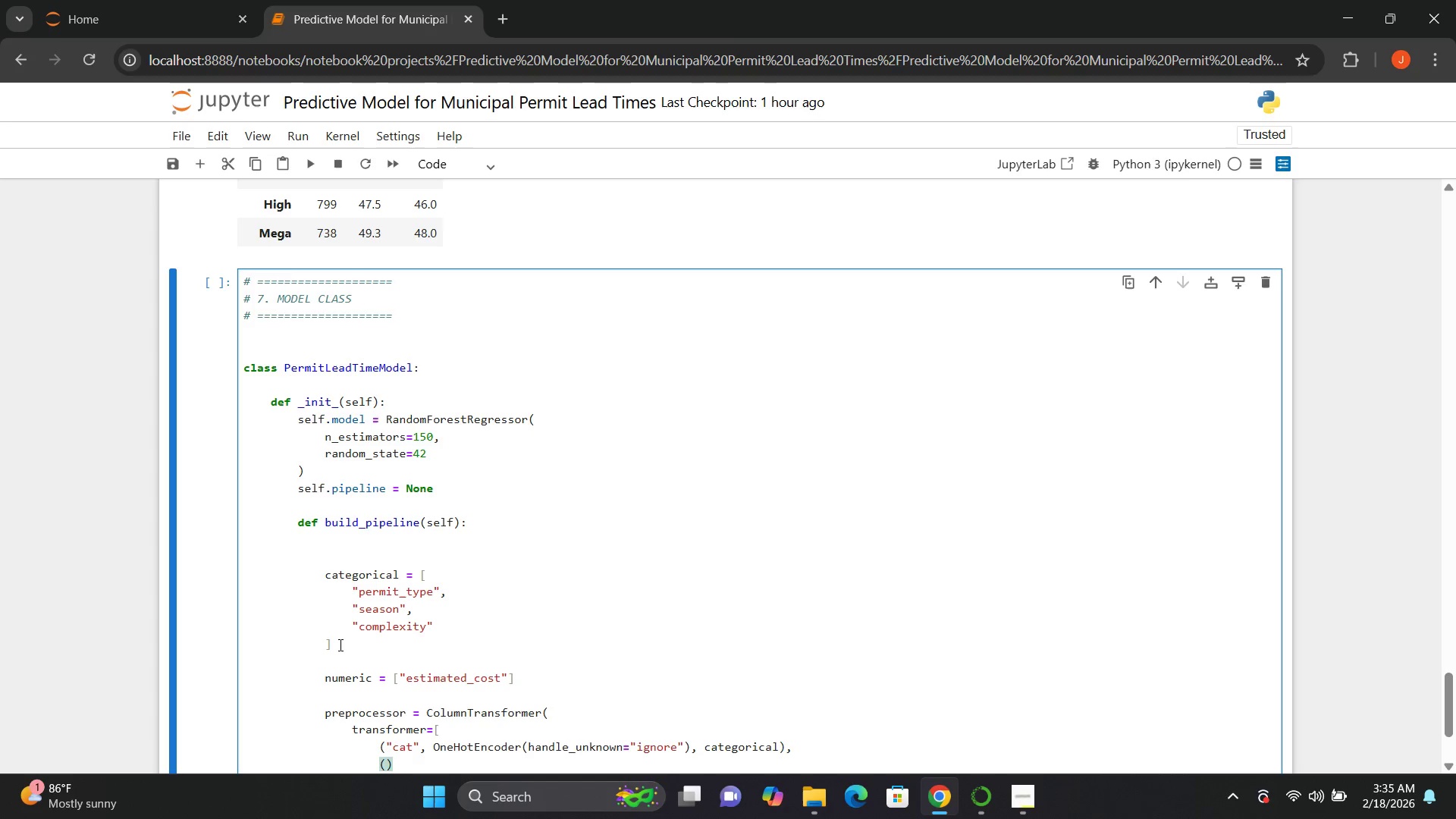 
key(ArrowLeft)
 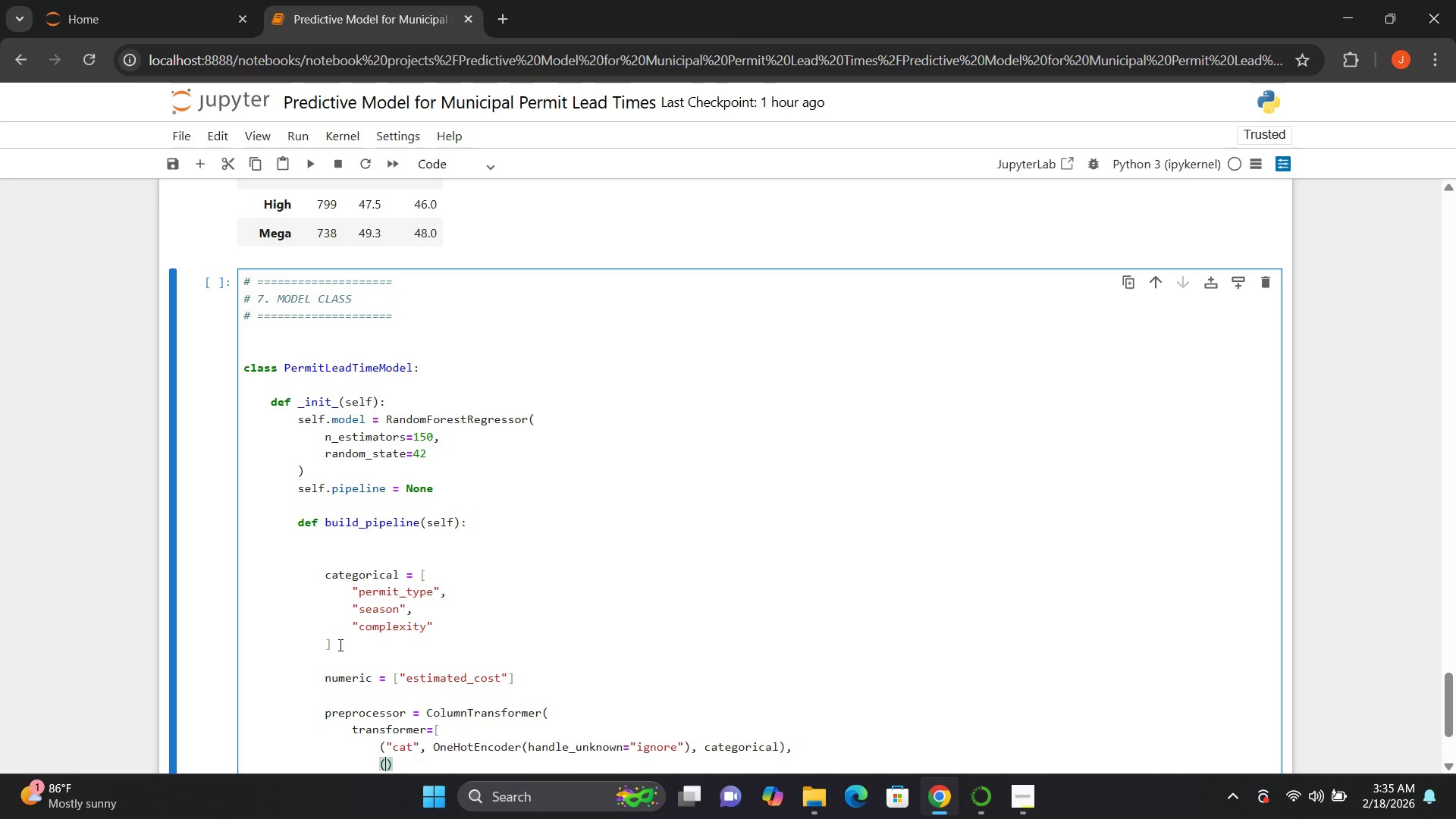 
key(Shift+Quote)
 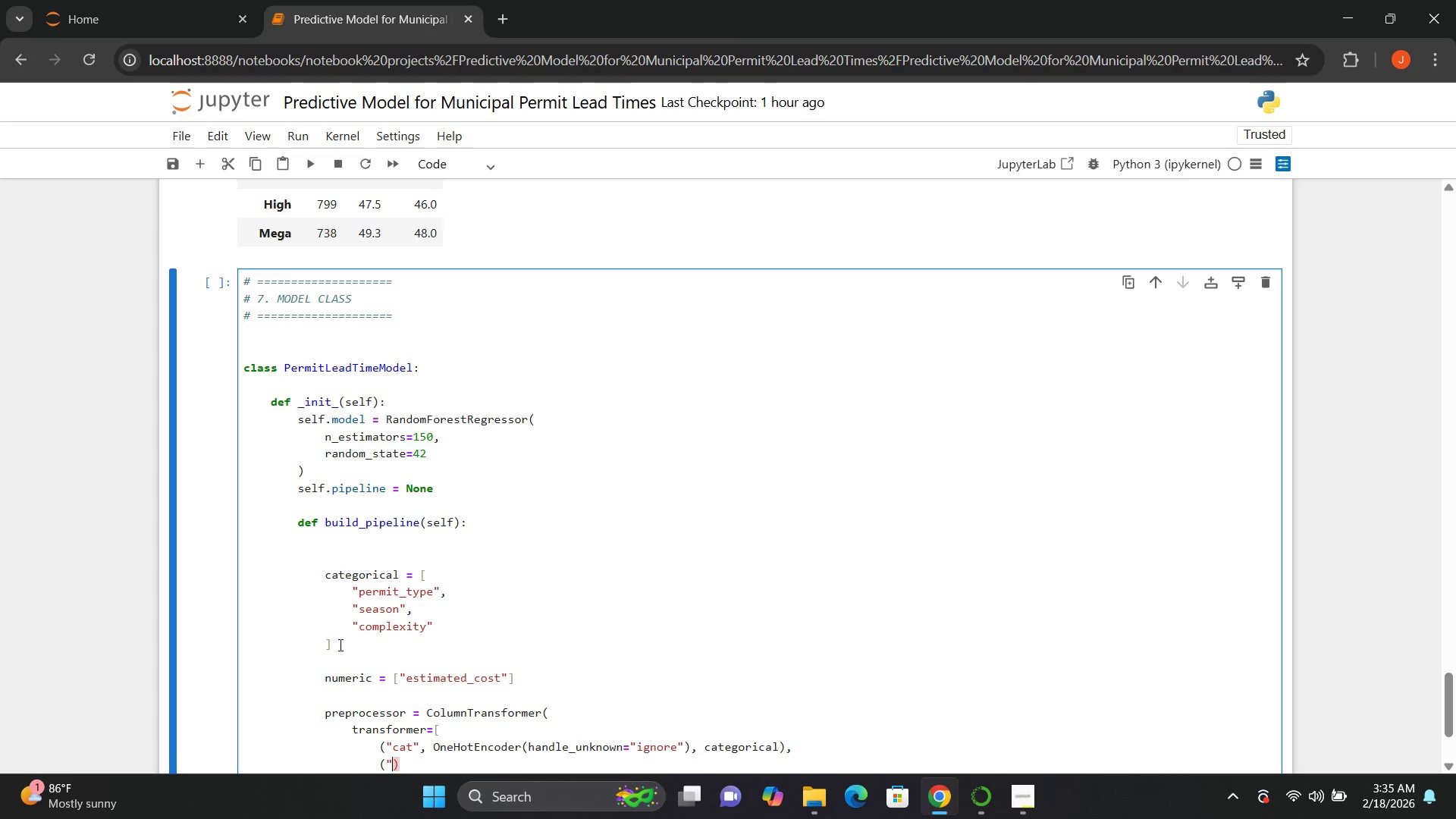 
key(Shift+Quote)
 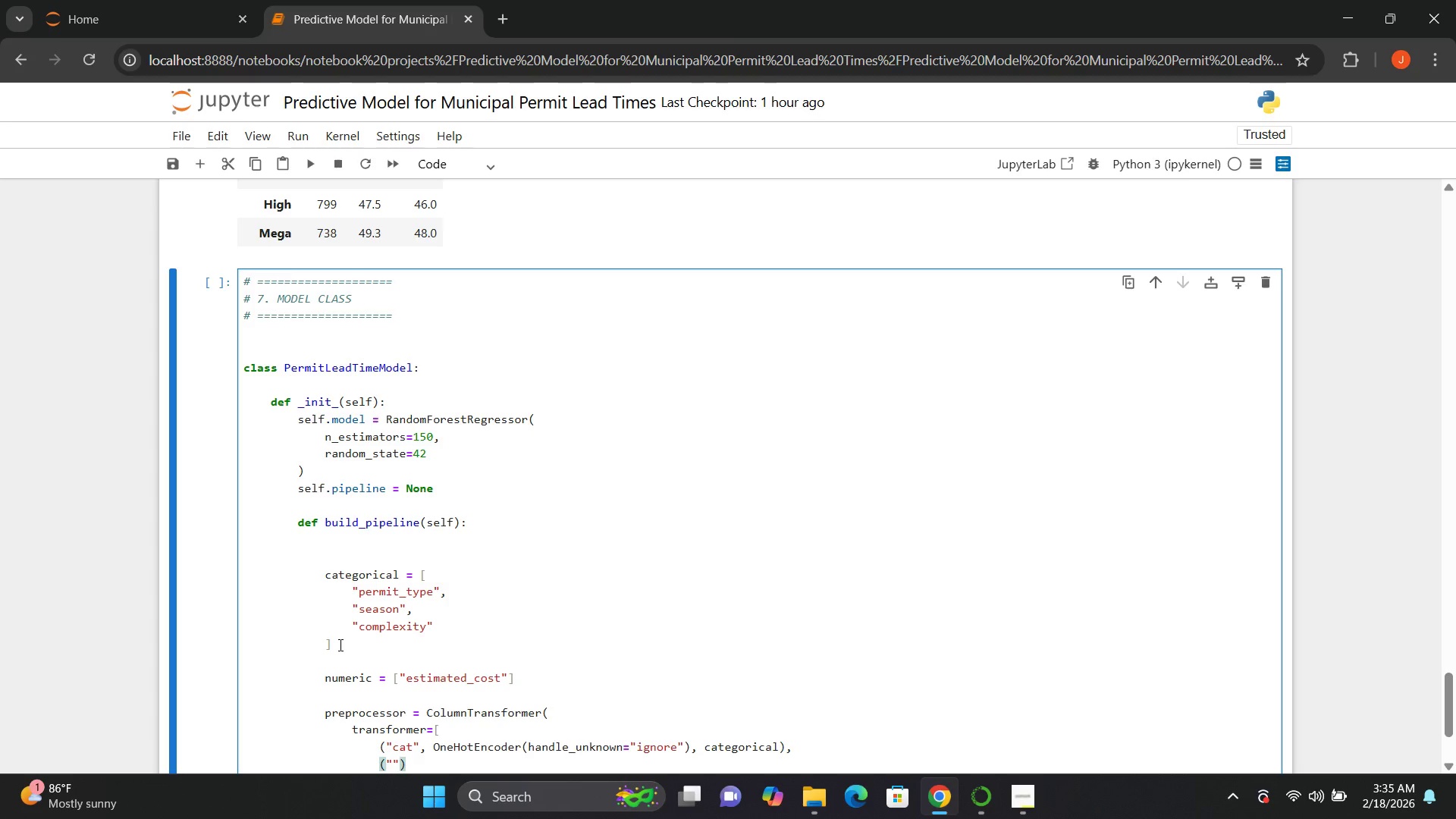 
key(ArrowLeft)
 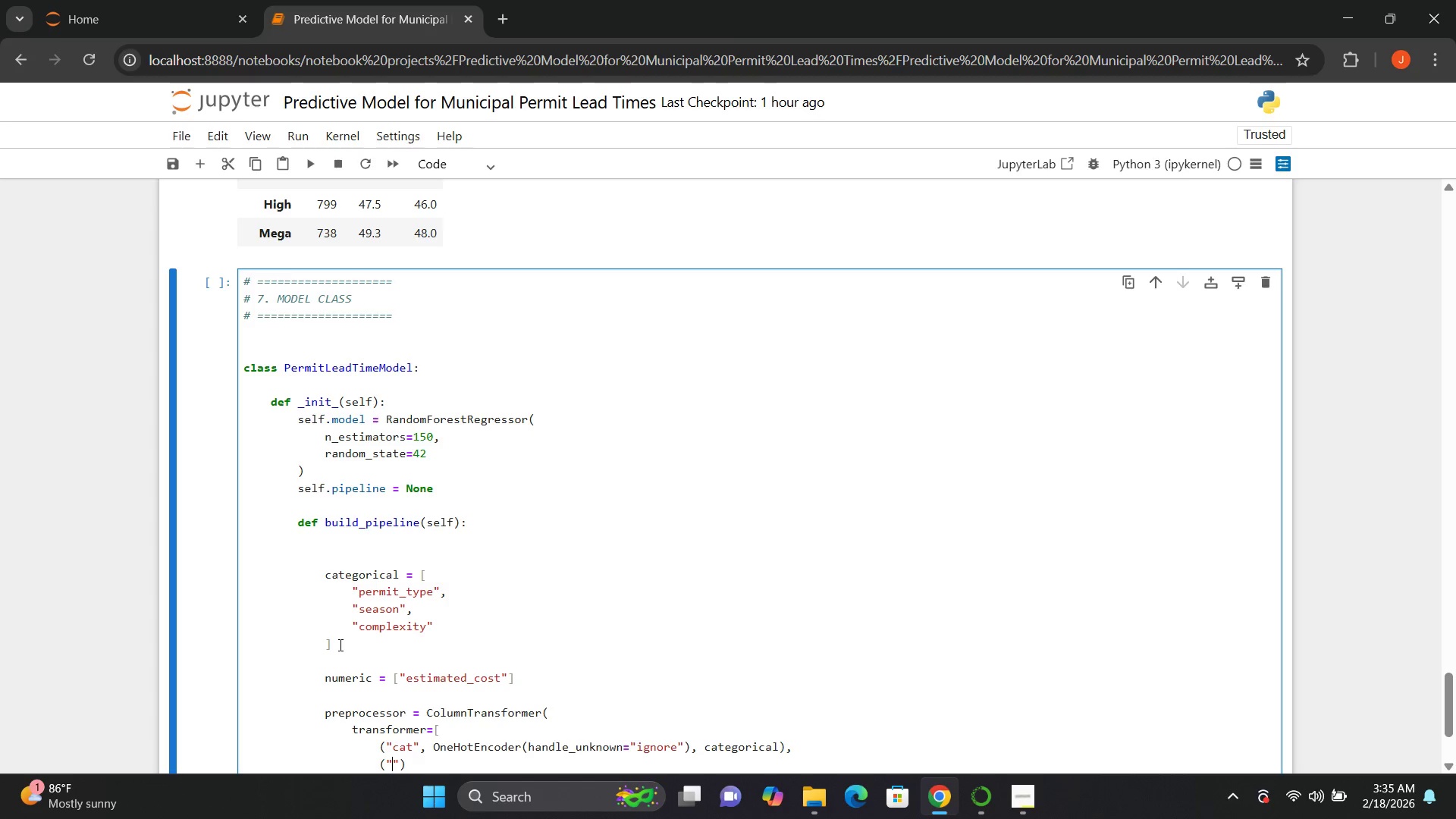 
type(num)
 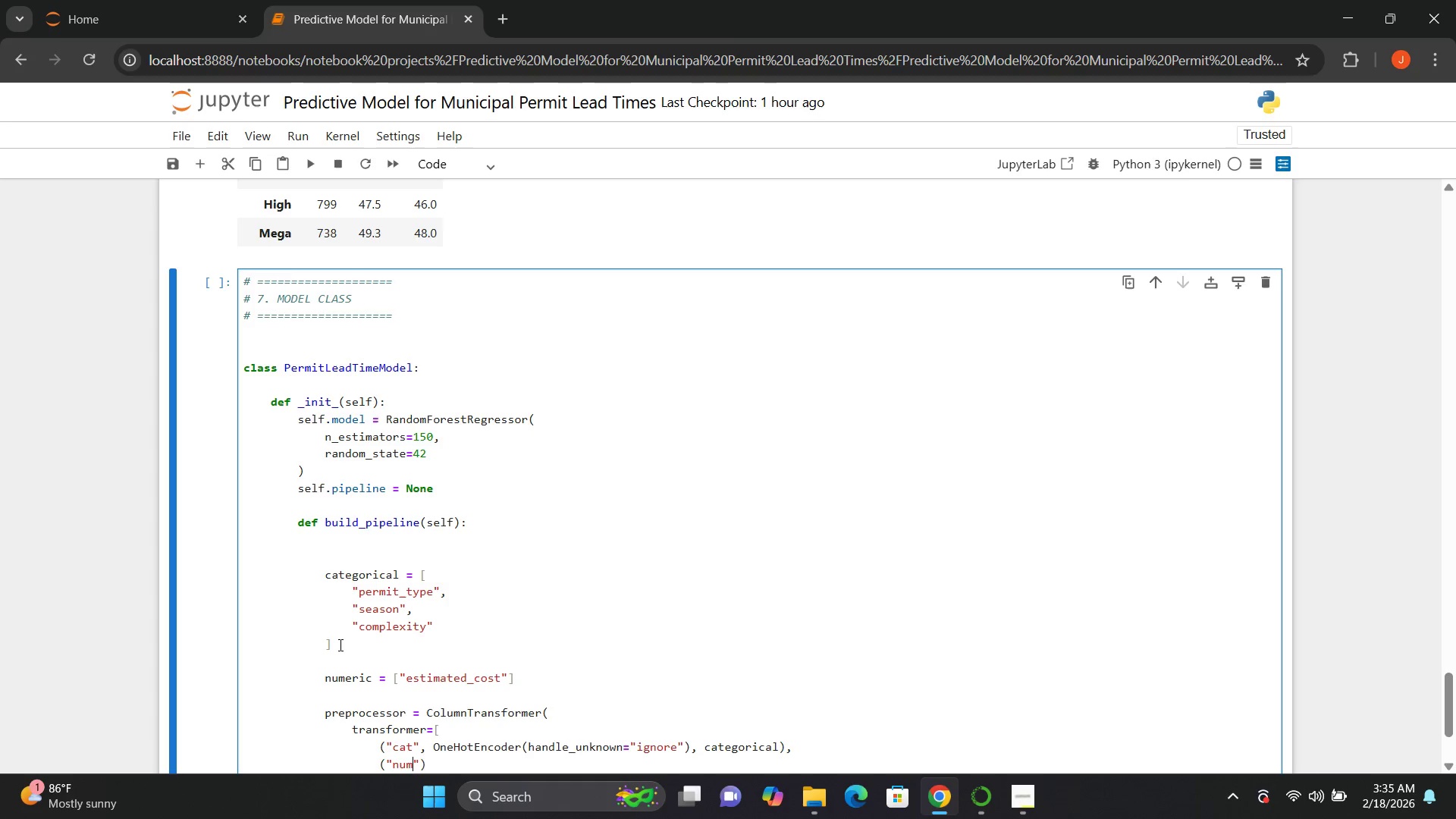 
key(ArrowRight)
 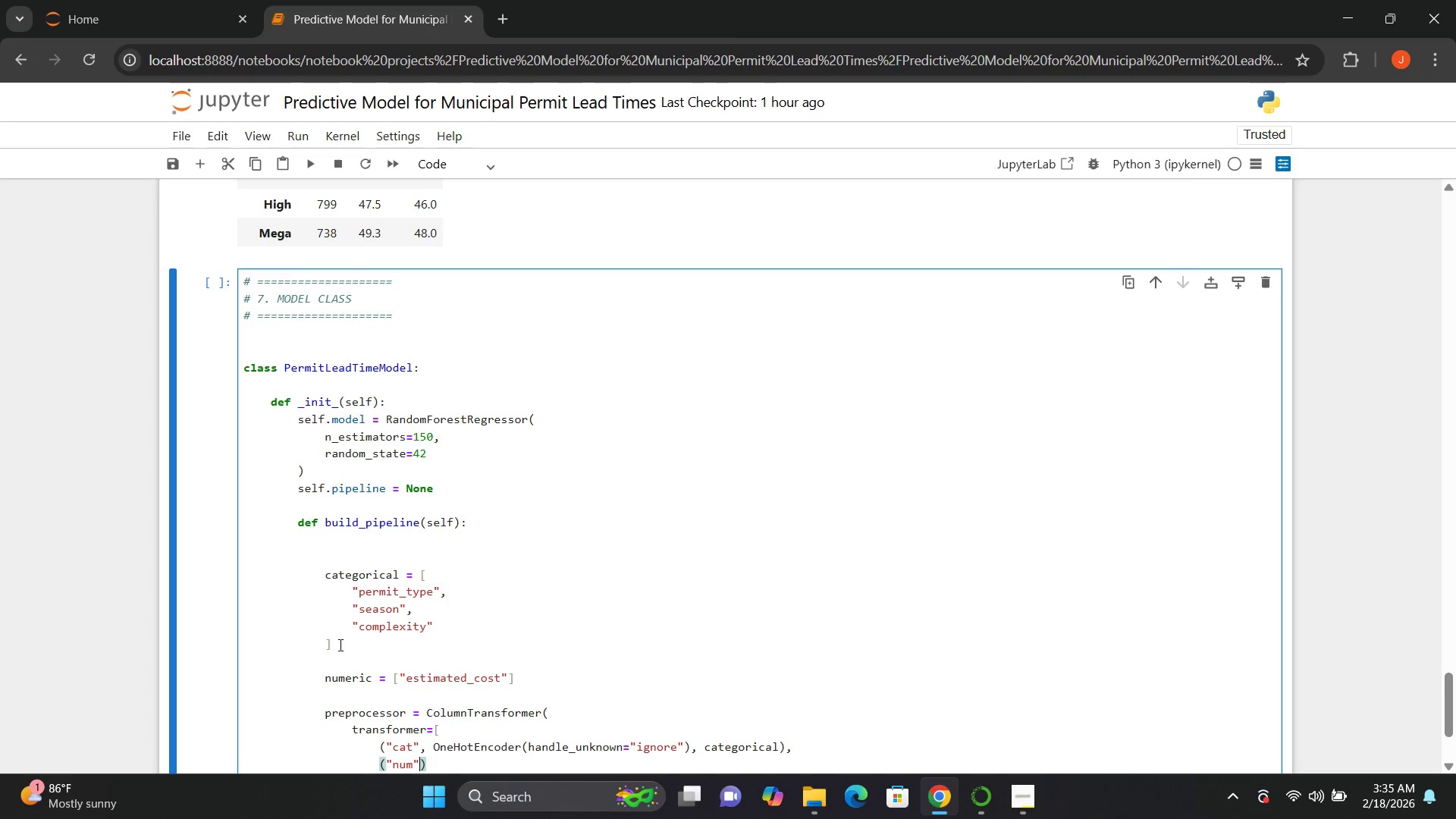 
key(Comma)
 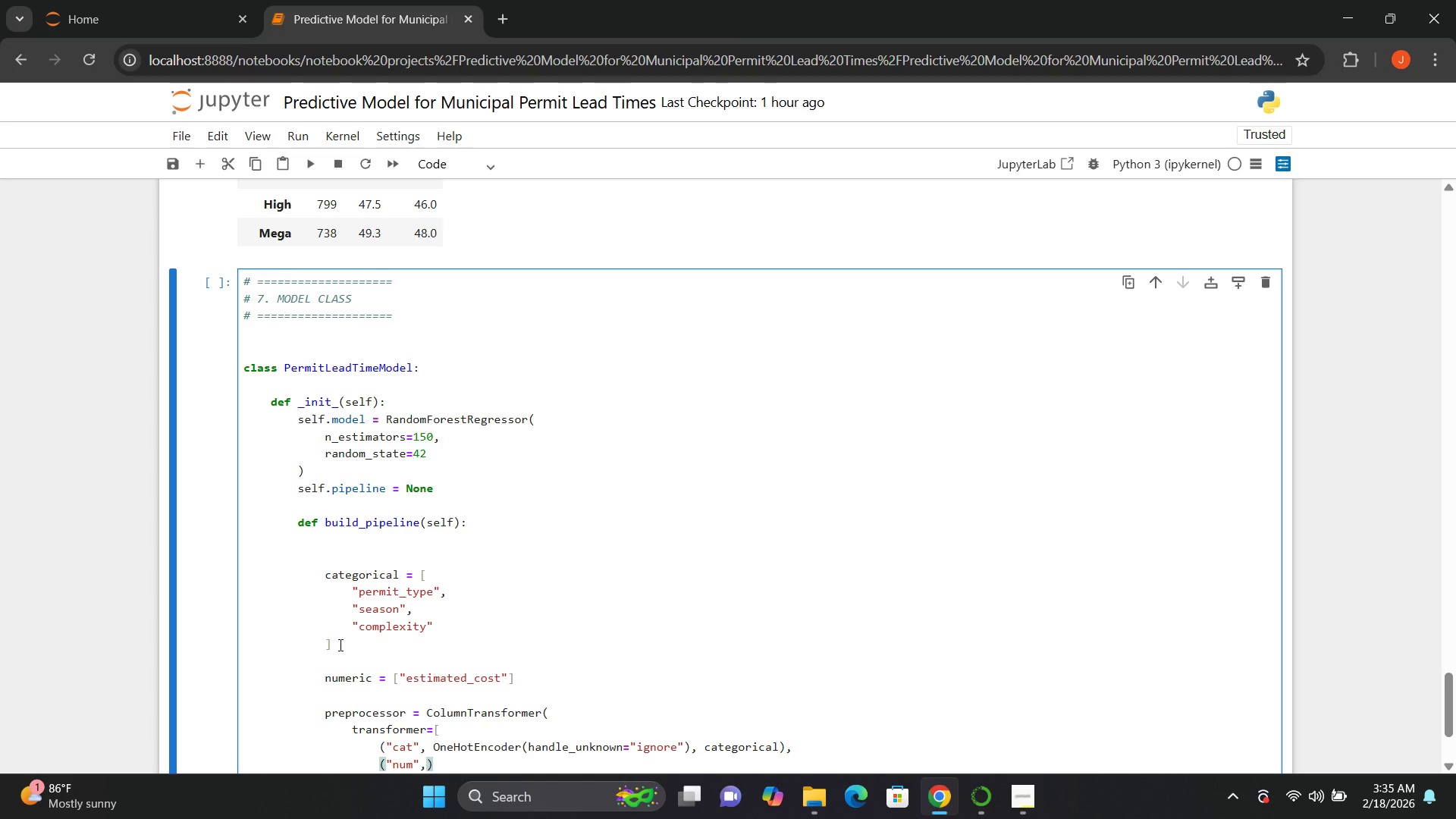 
key(Space)
 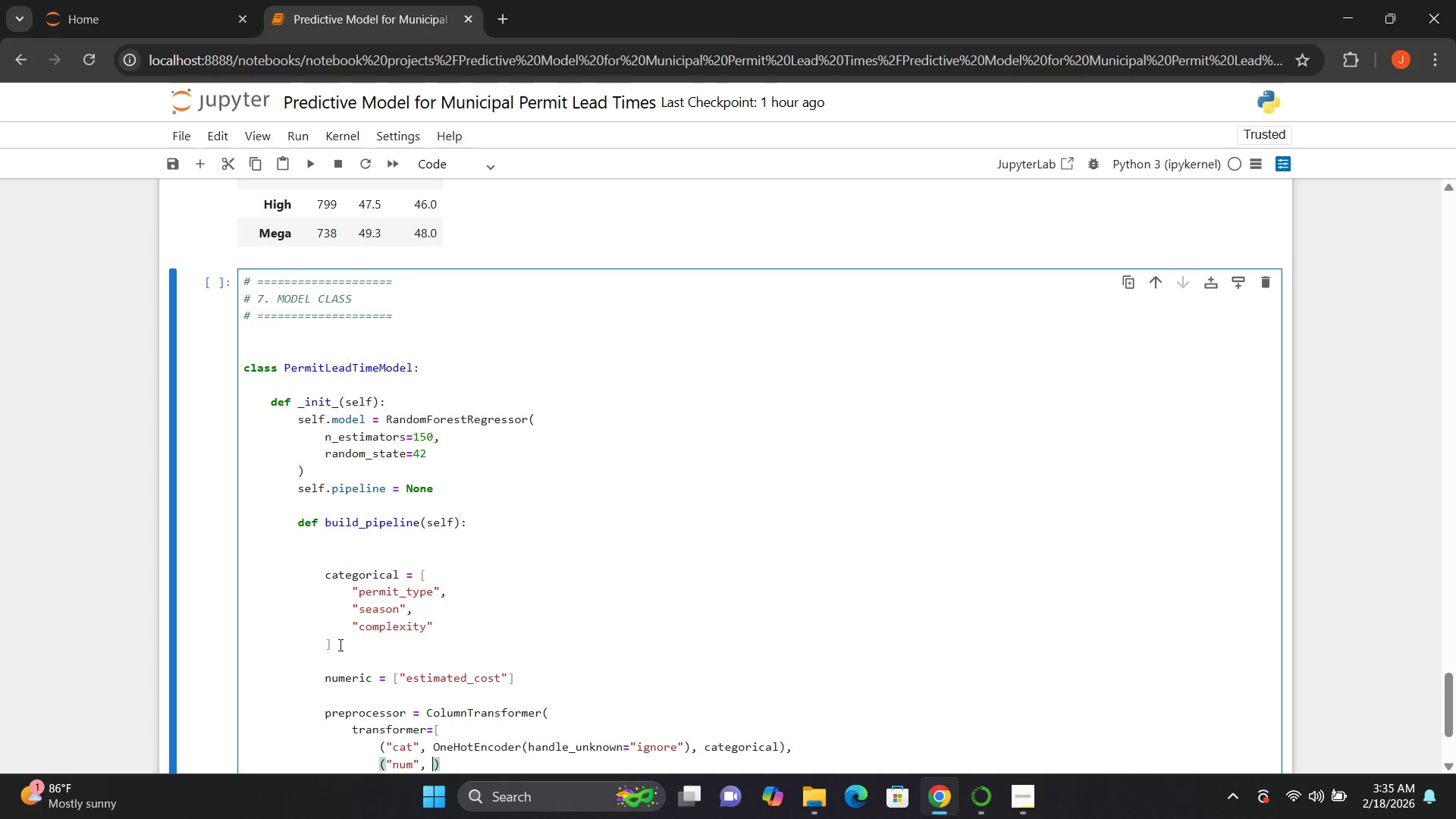 
key(Shift+Quote)
 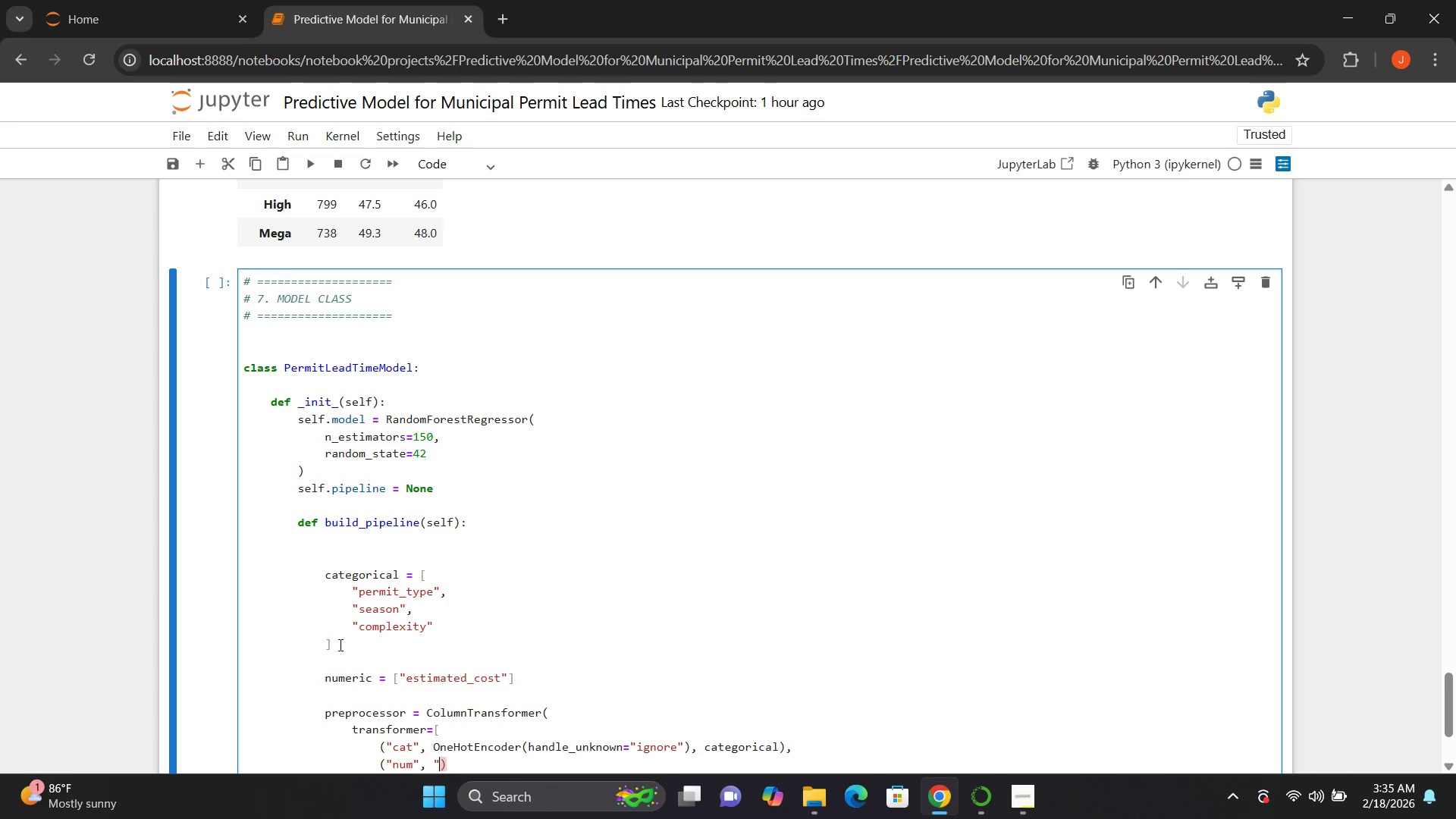 
key(Shift+Quote)
 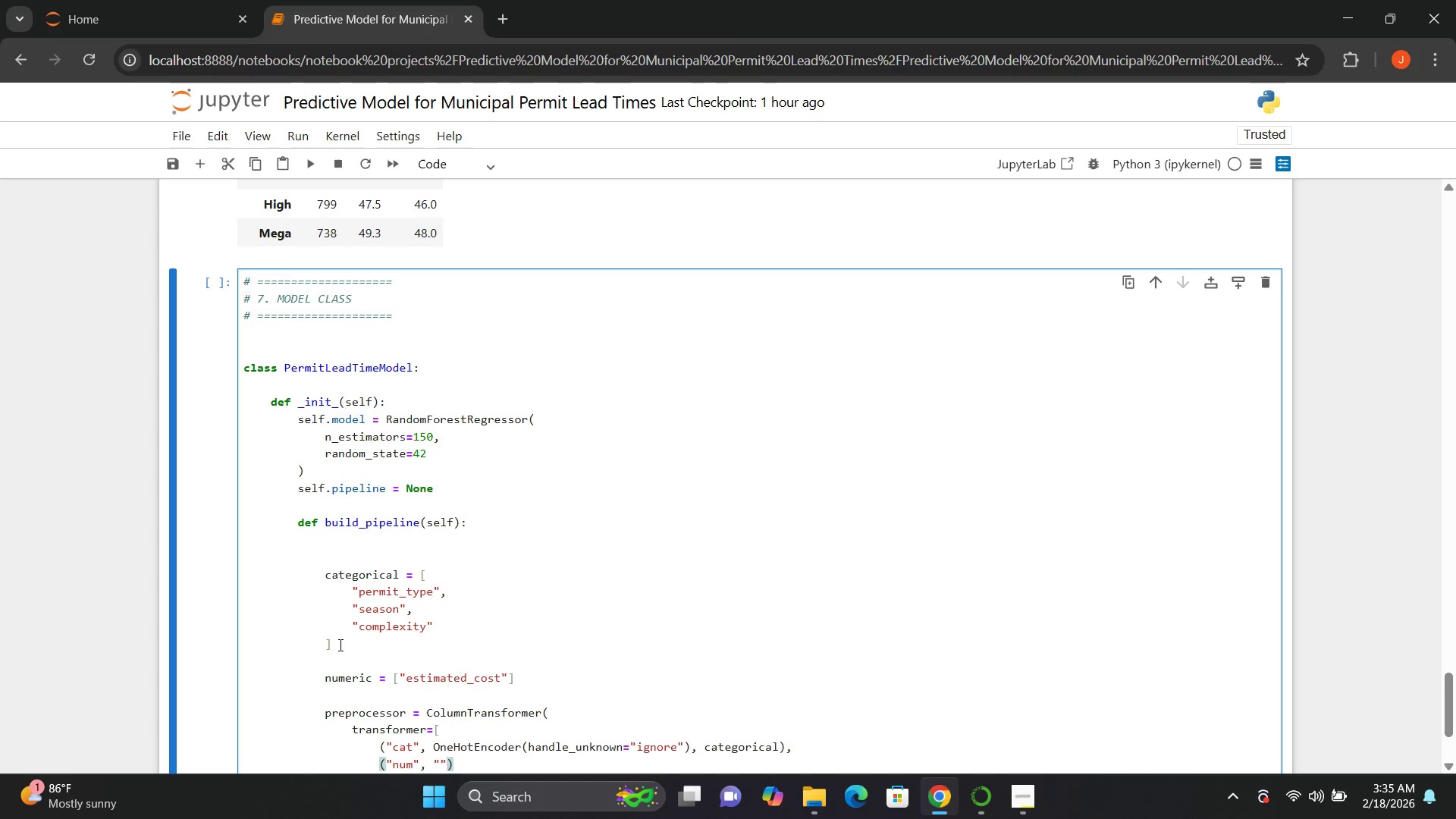 
key(ArrowLeft)
 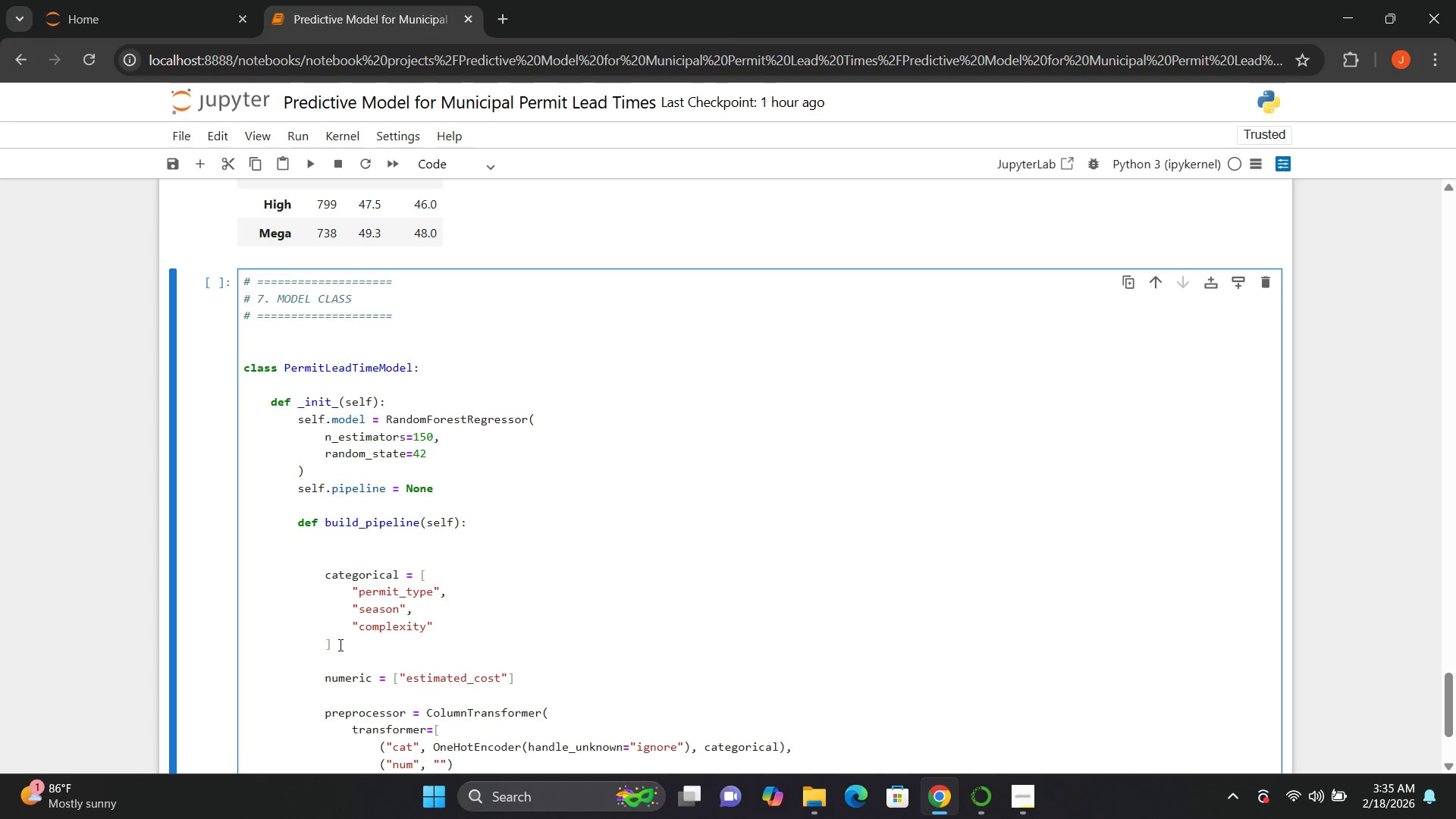 
type(passthrough)
 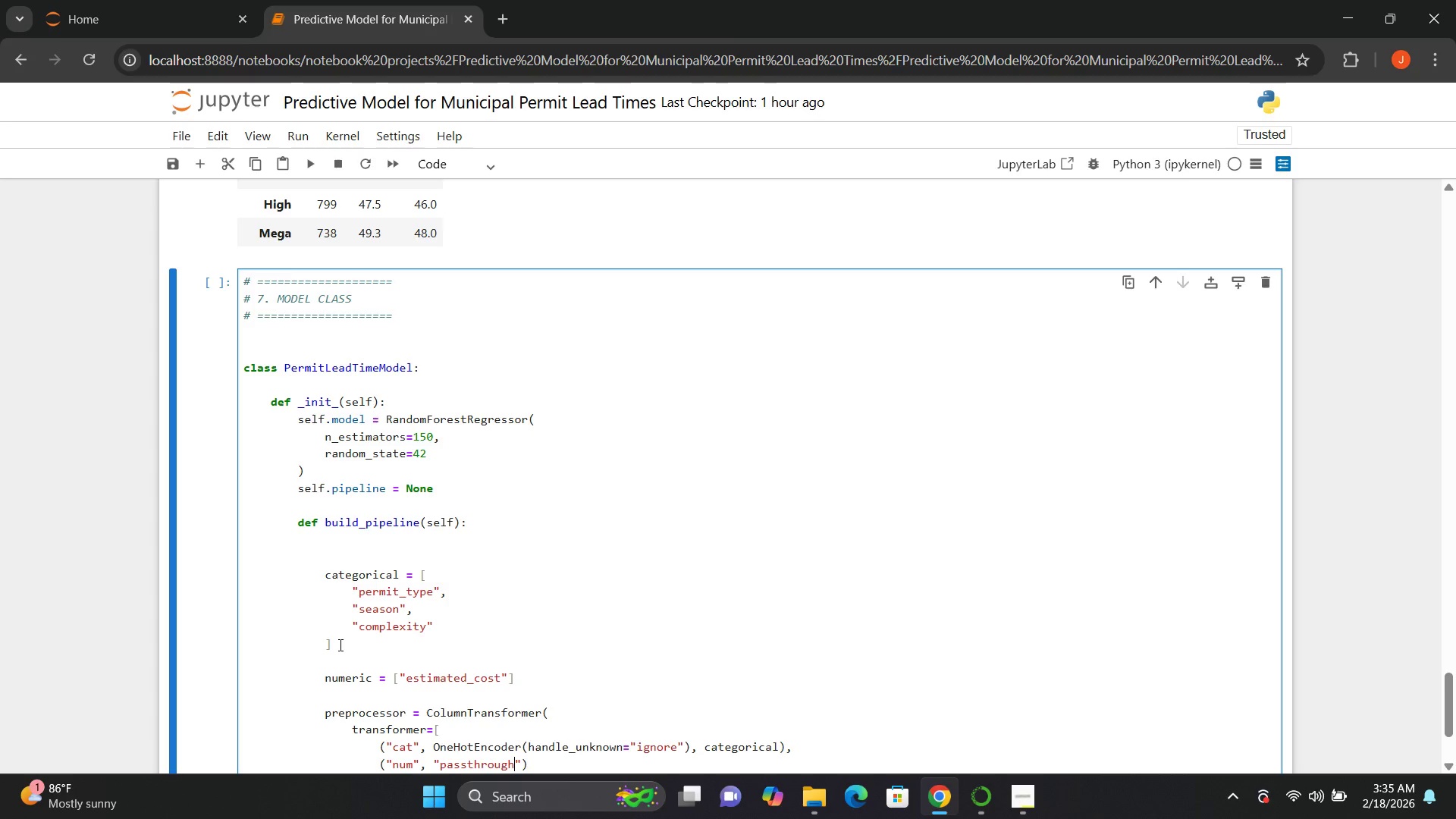 
key(ArrowRight)
 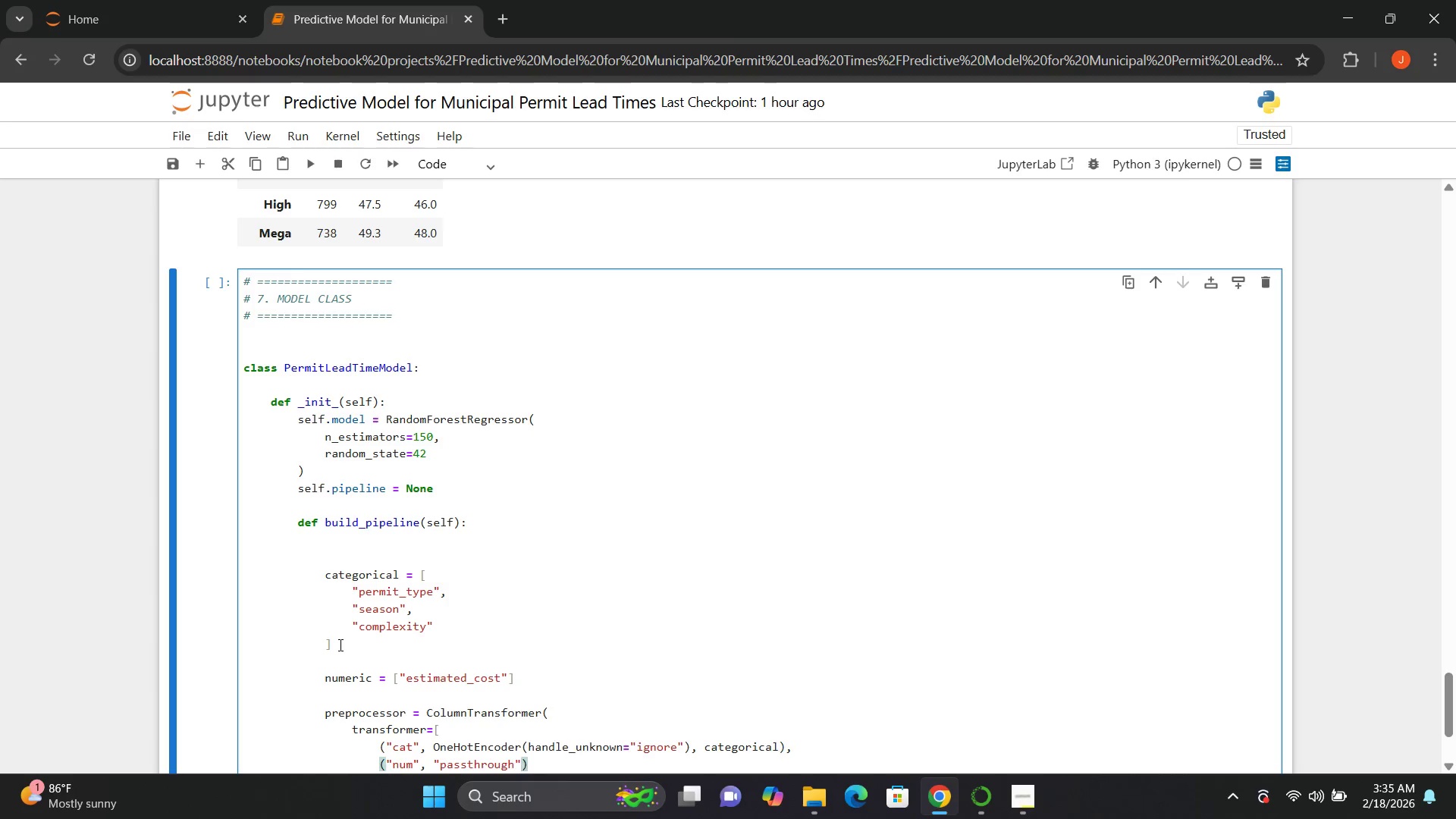 
type(, numeric)
 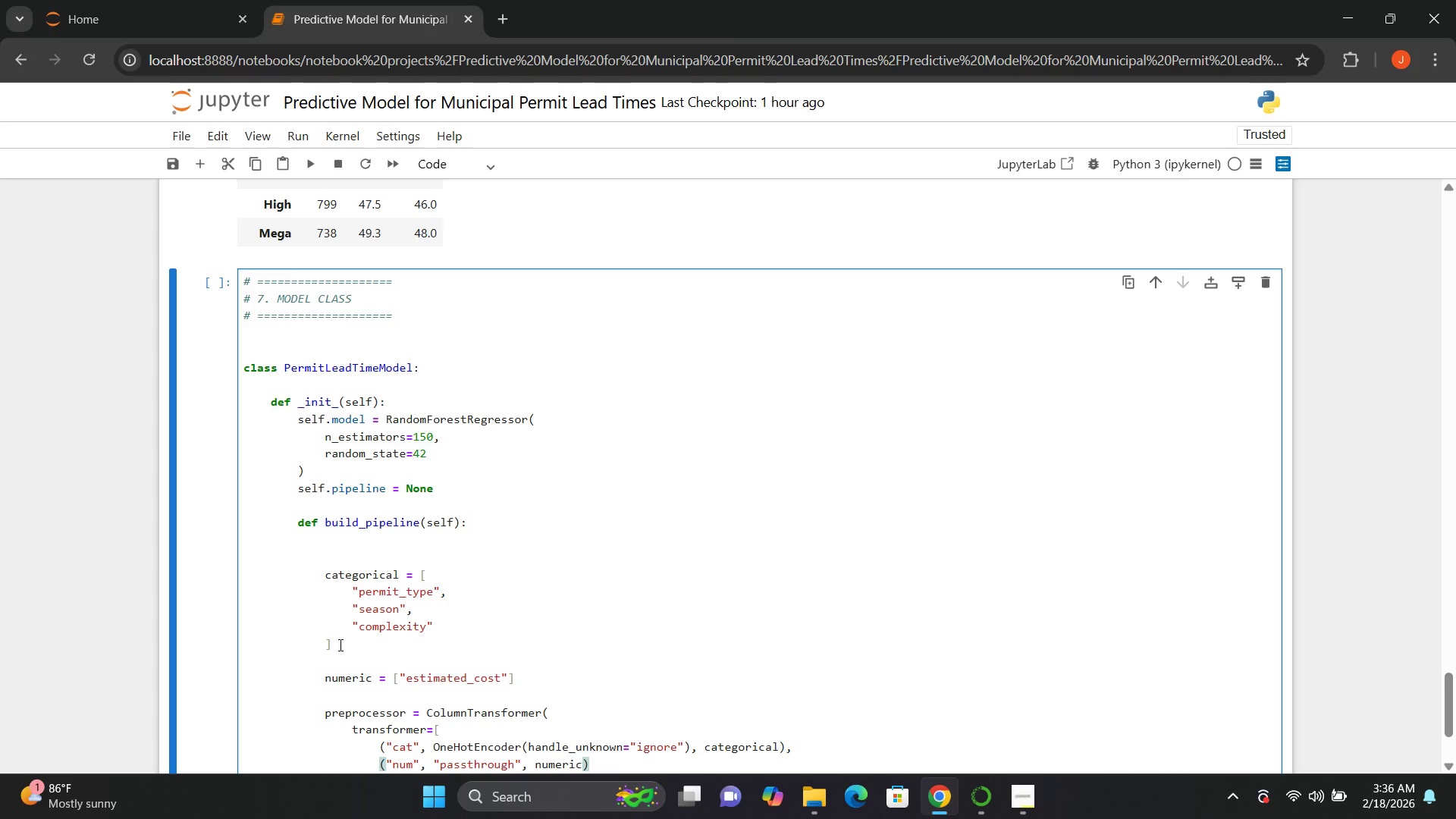 
key(ArrowRight)
 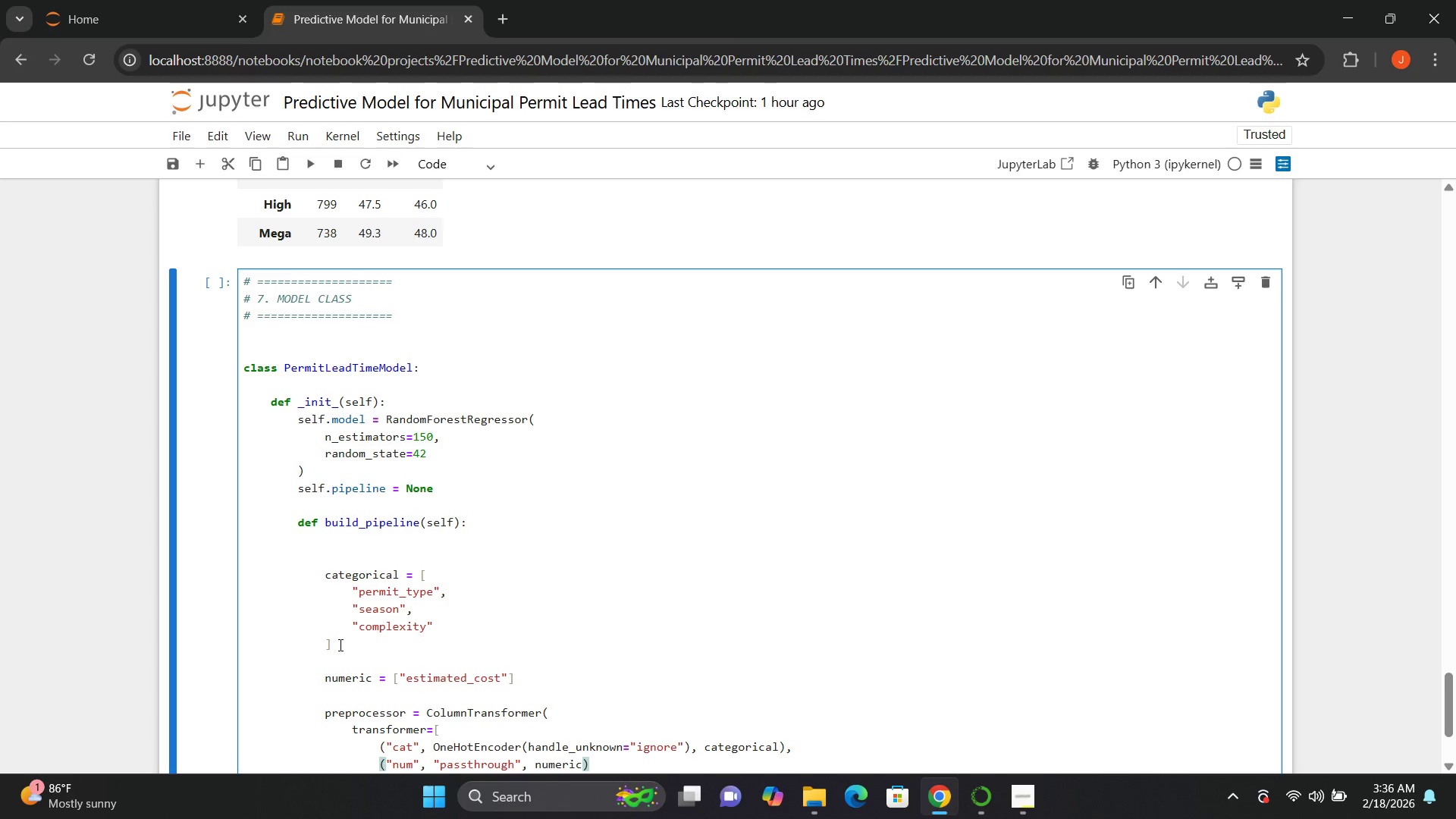 
key(Comma)
 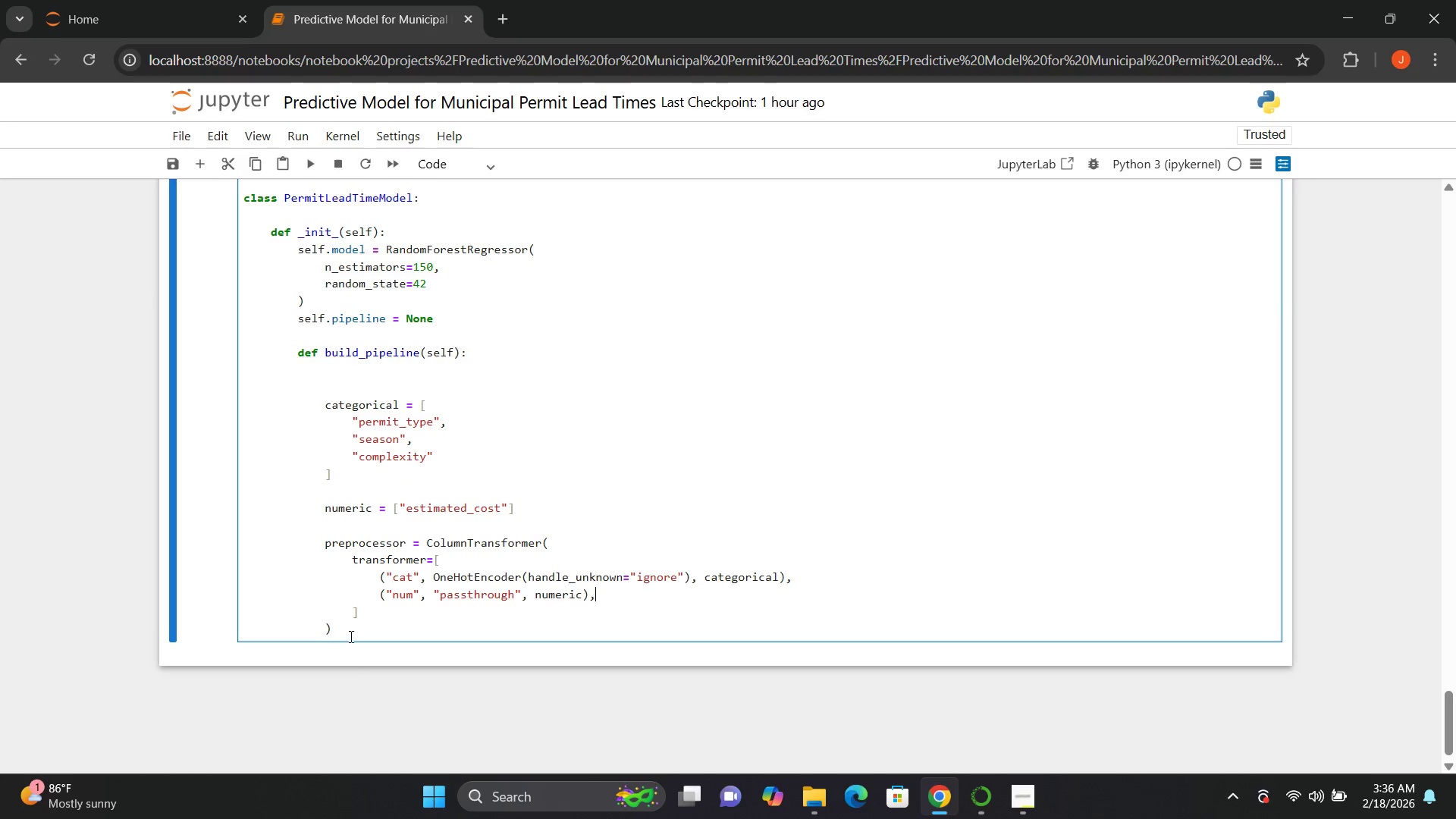 
left_click([355, 634])
 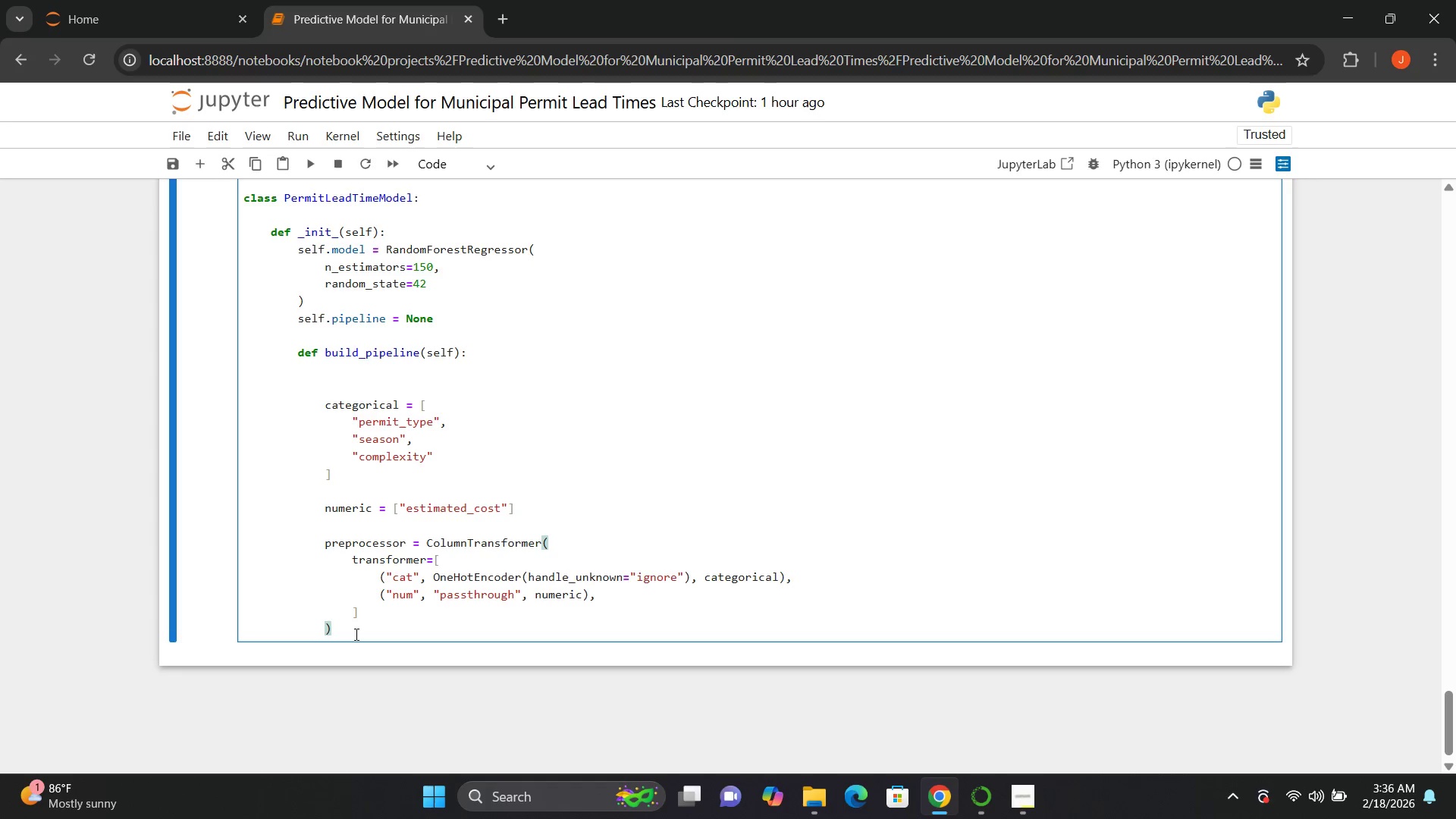 
key(Enter)
 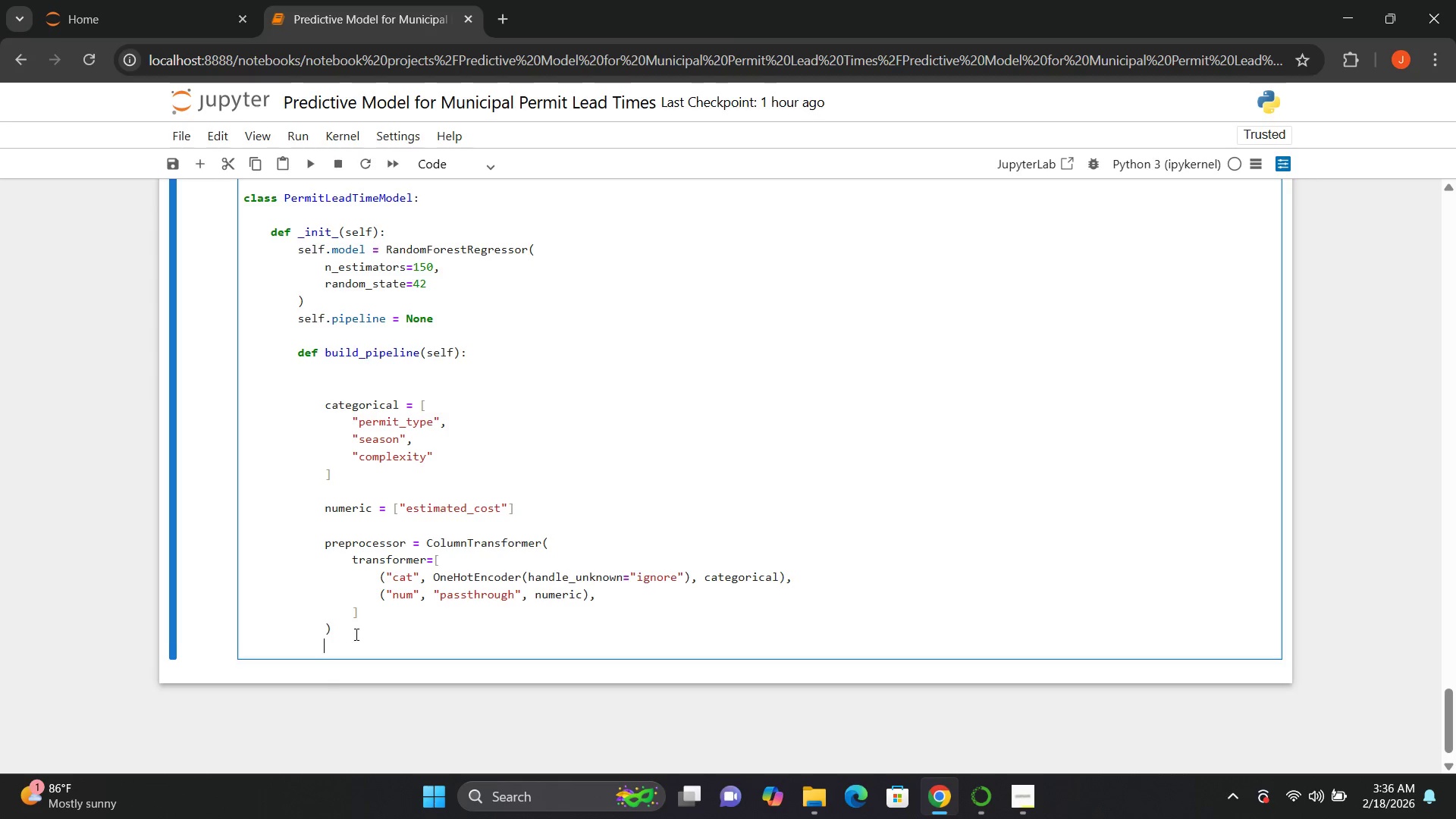 
key(Enter)
 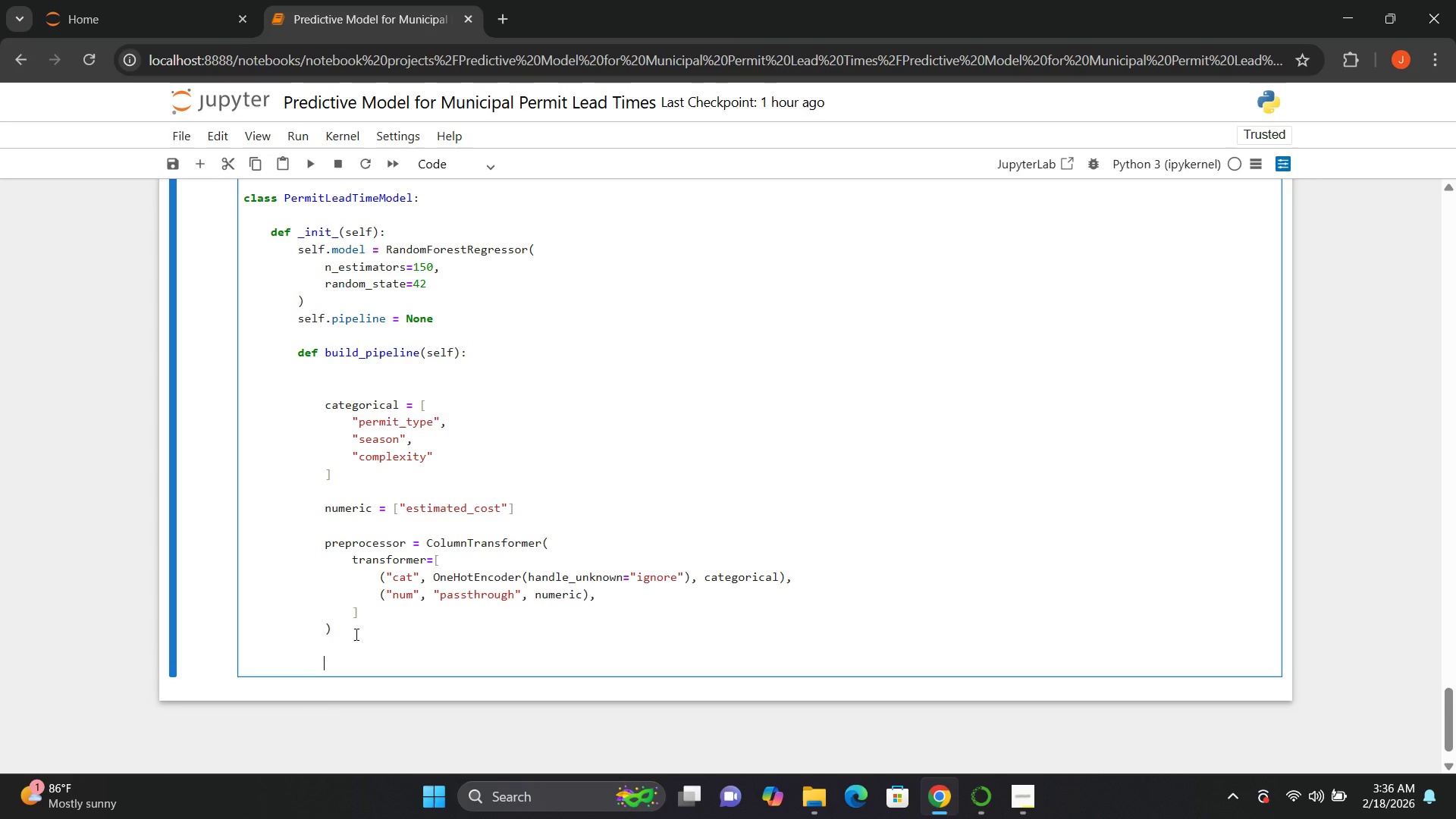 
key(Enter)
 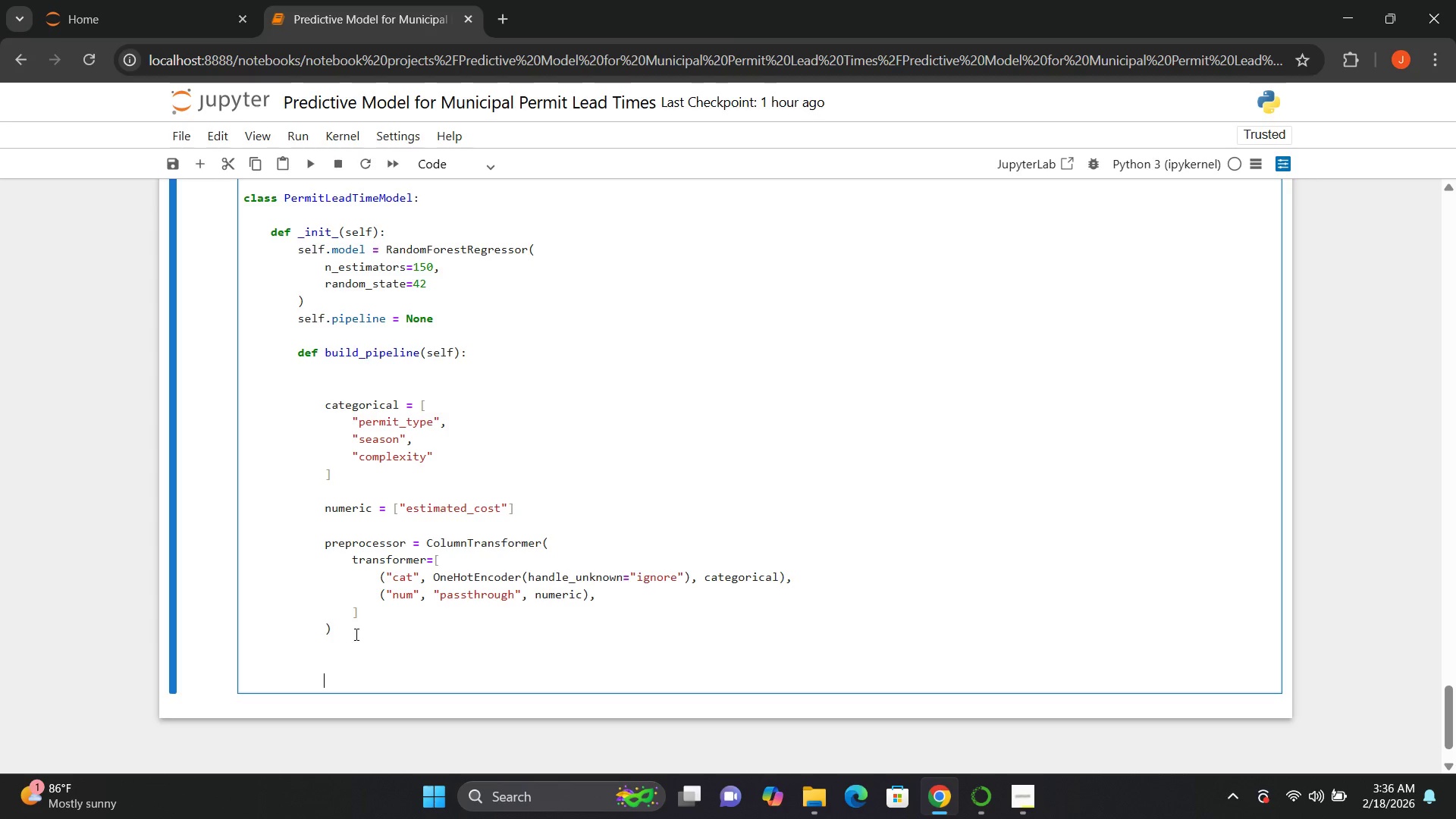 
type(self.pipeline = Pipeline())
 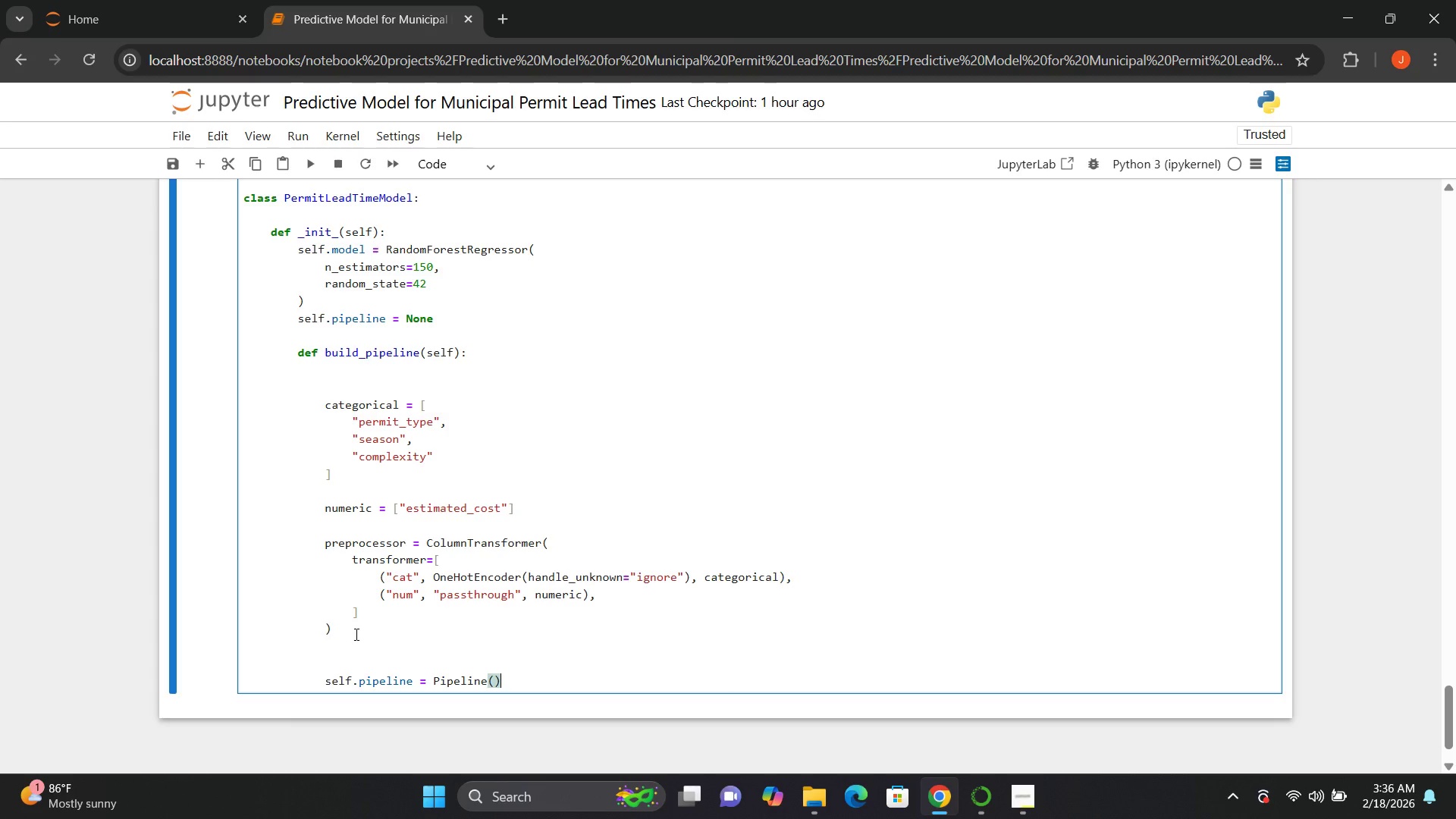 
key(ArrowLeft)
 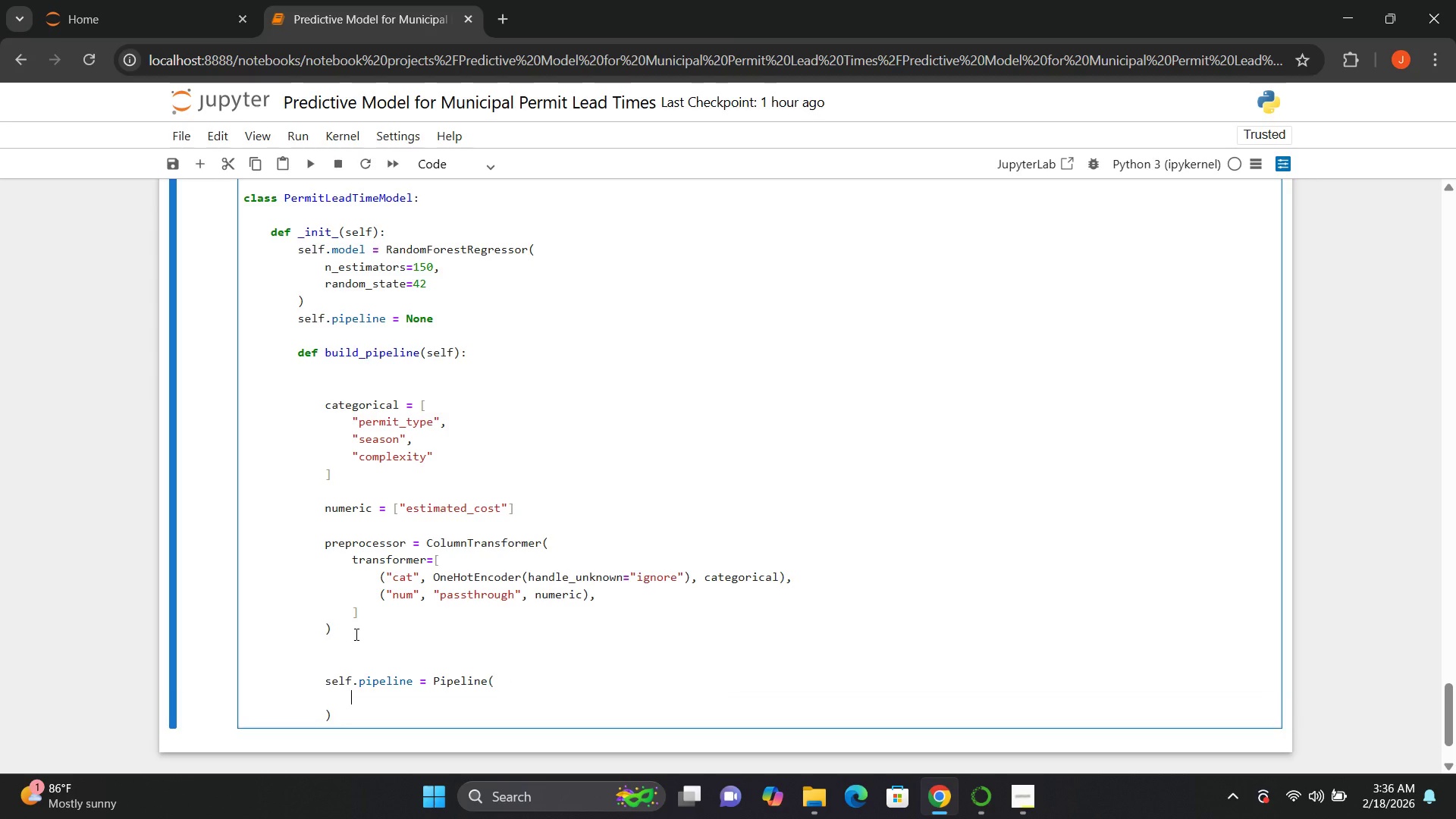 
key(Enter)
 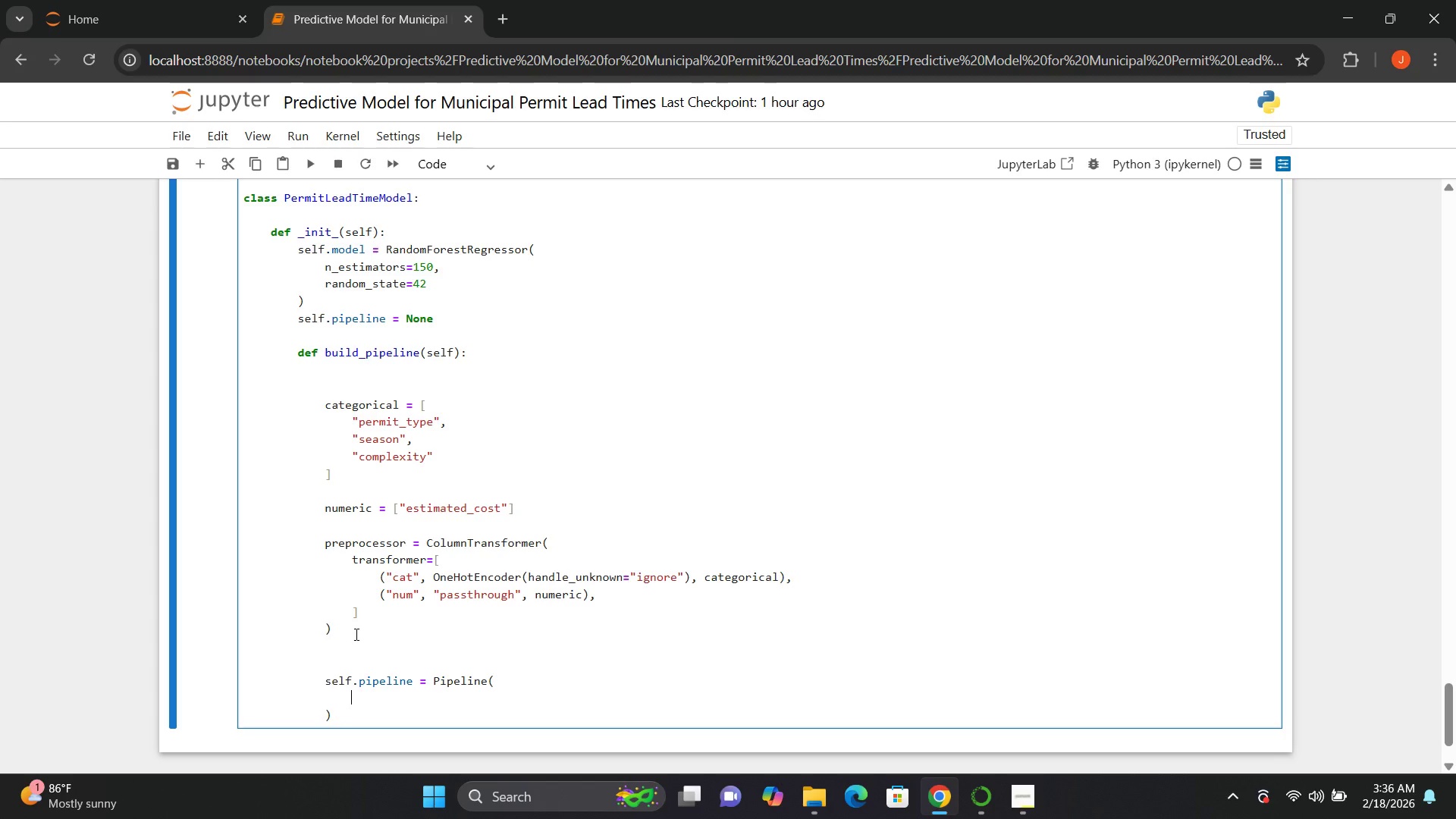 
type(steps=[])
 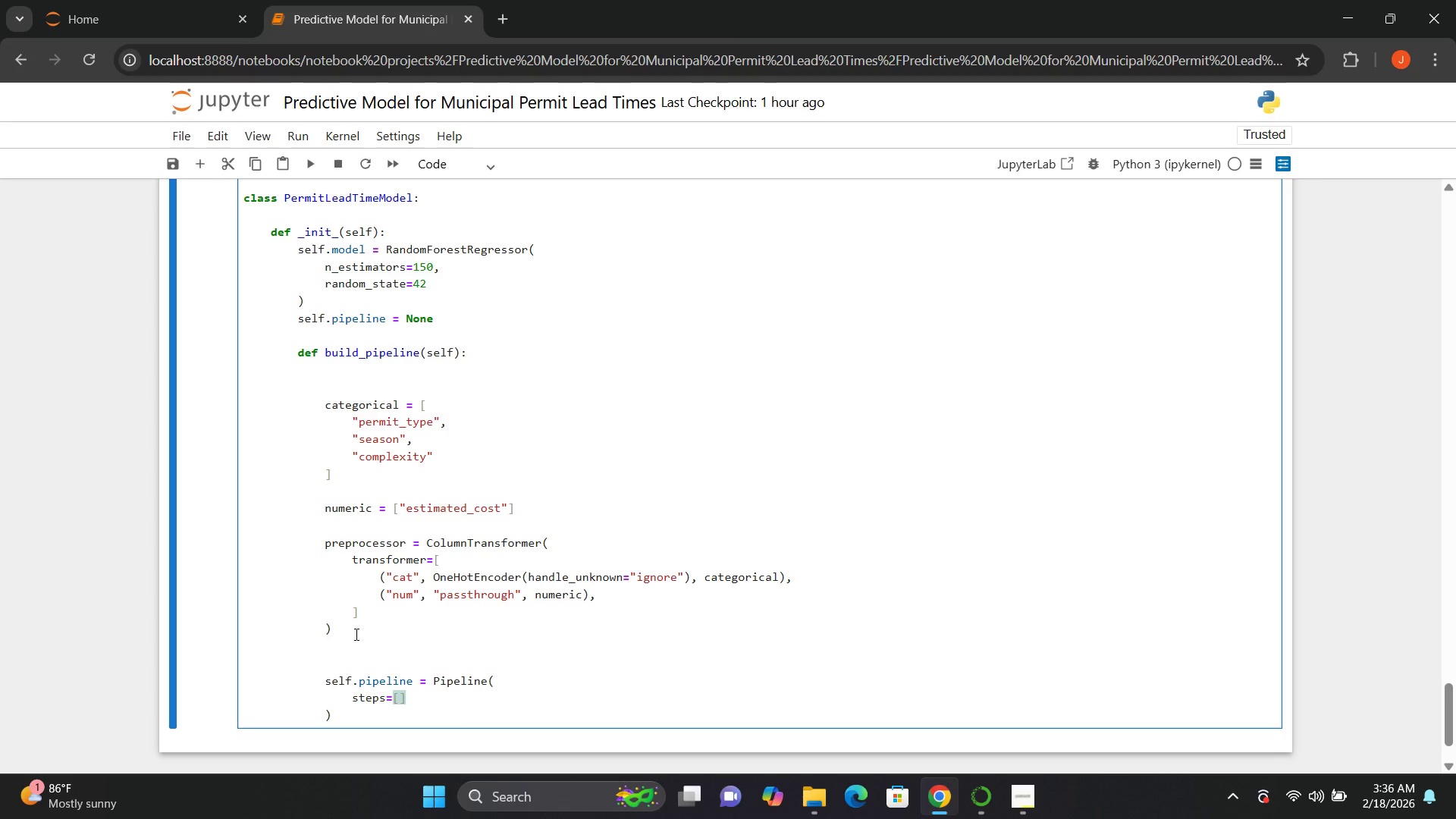 
key(ArrowLeft)
 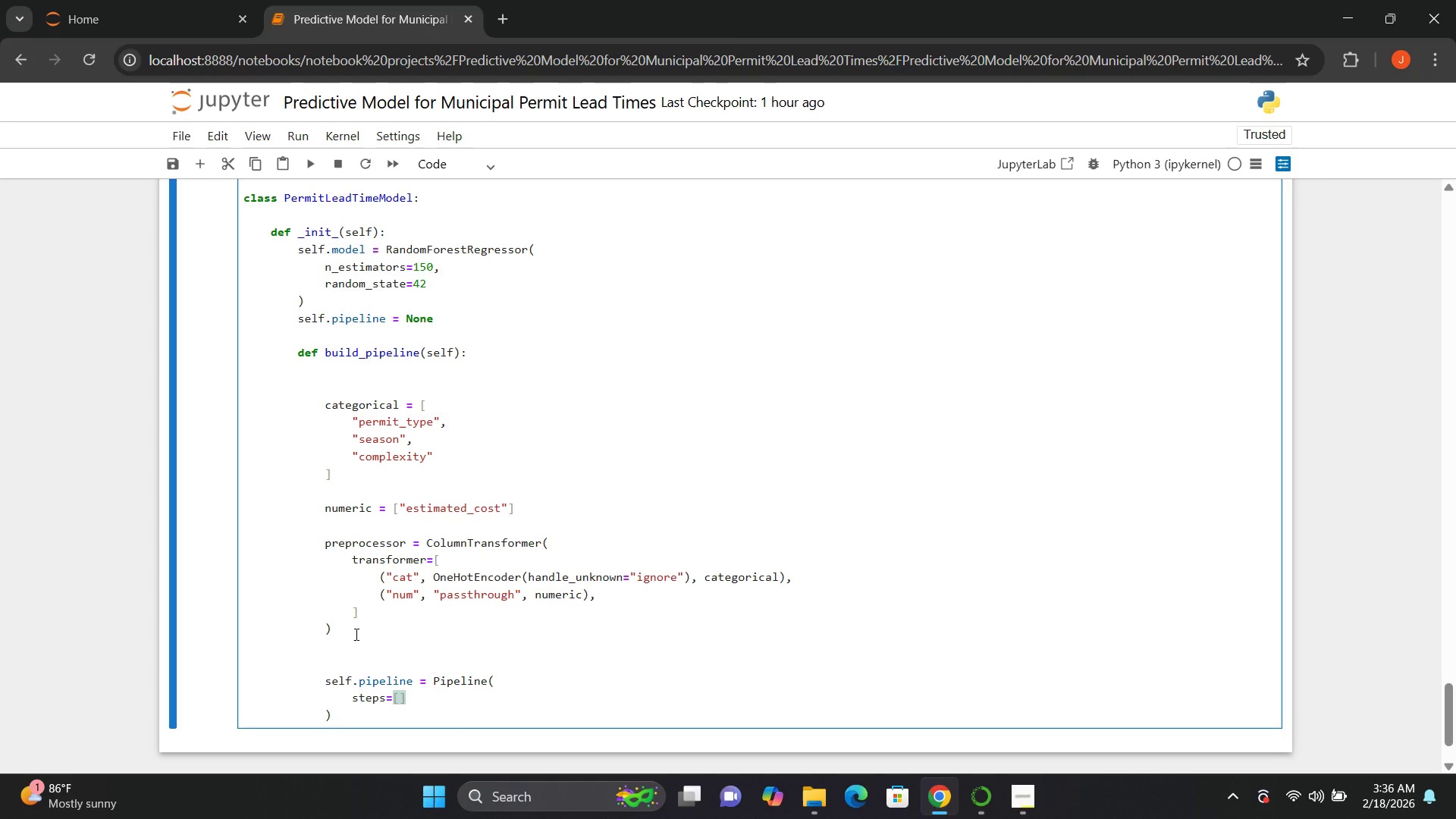 
key(Enter)
 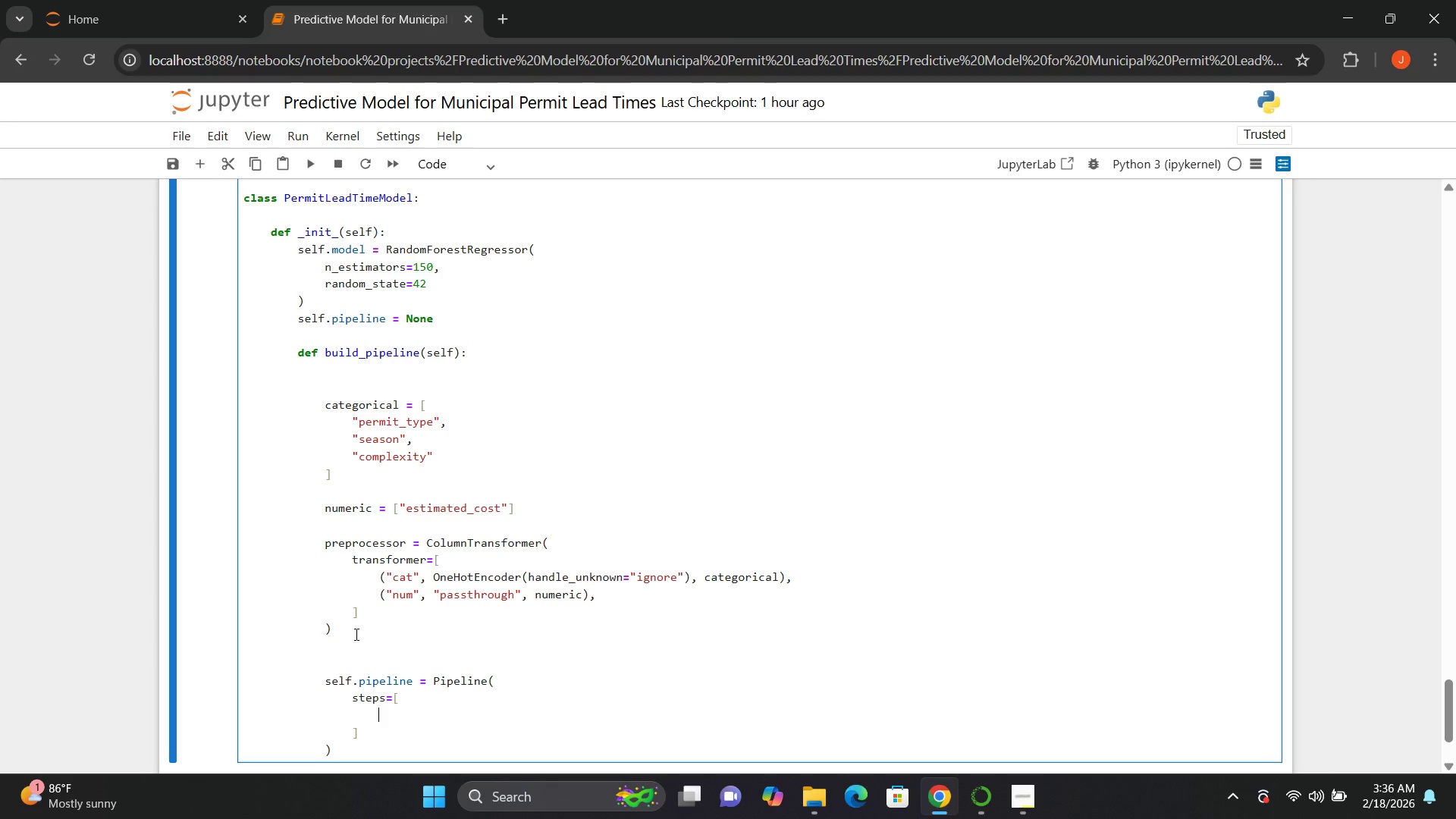 
type(())
 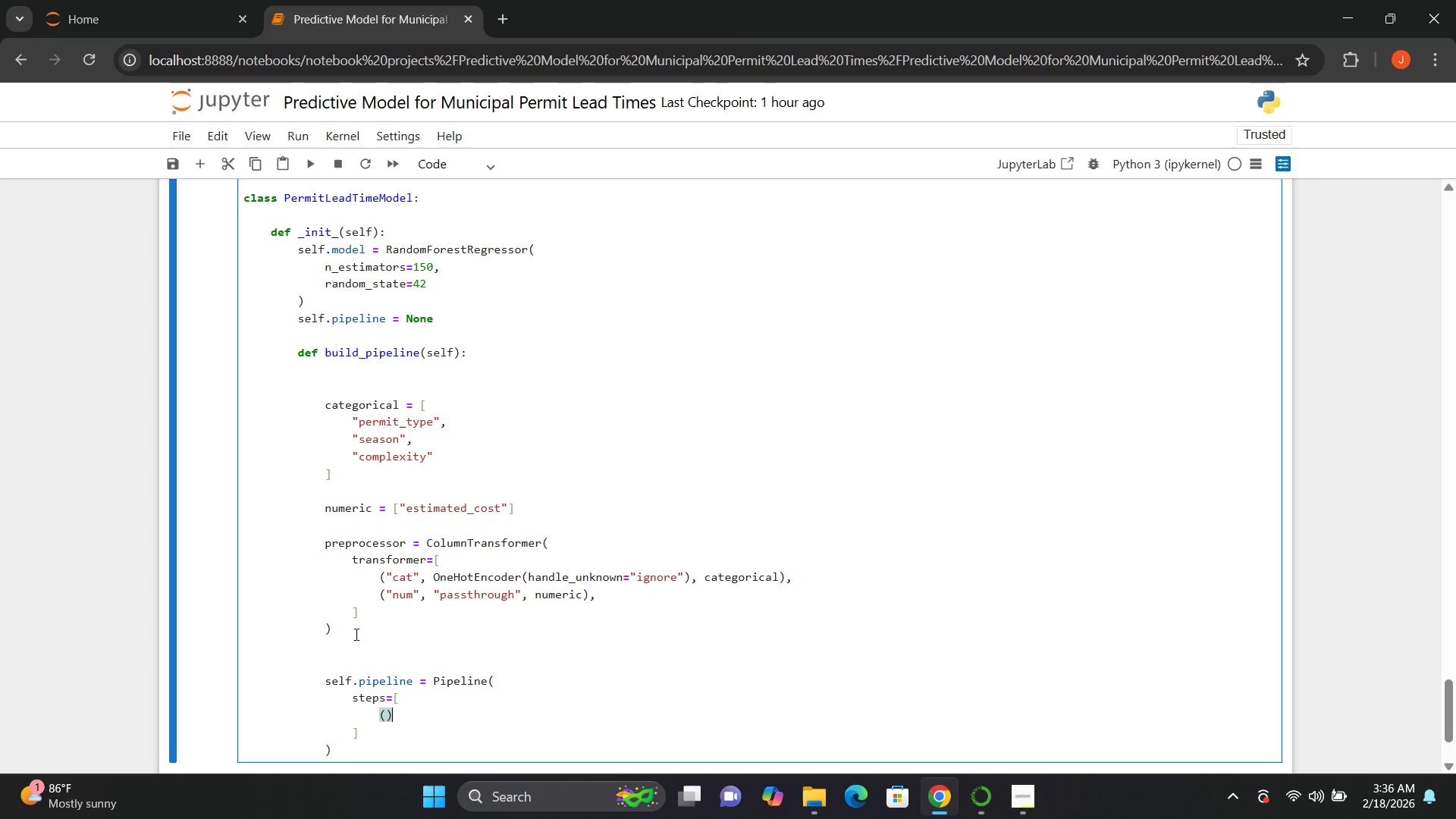 
key(ArrowLeft)
 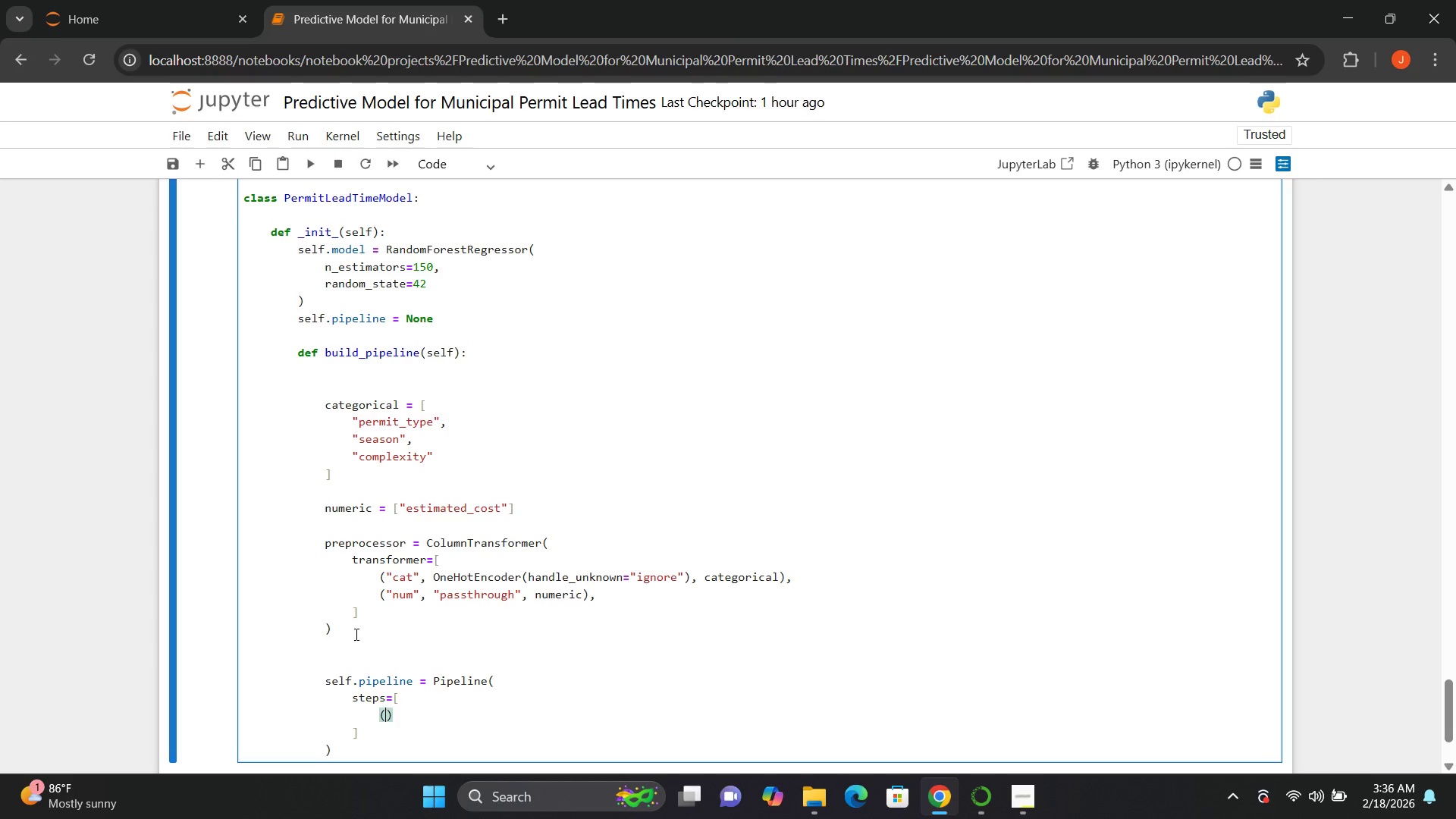 
key(Shift+Quote)
 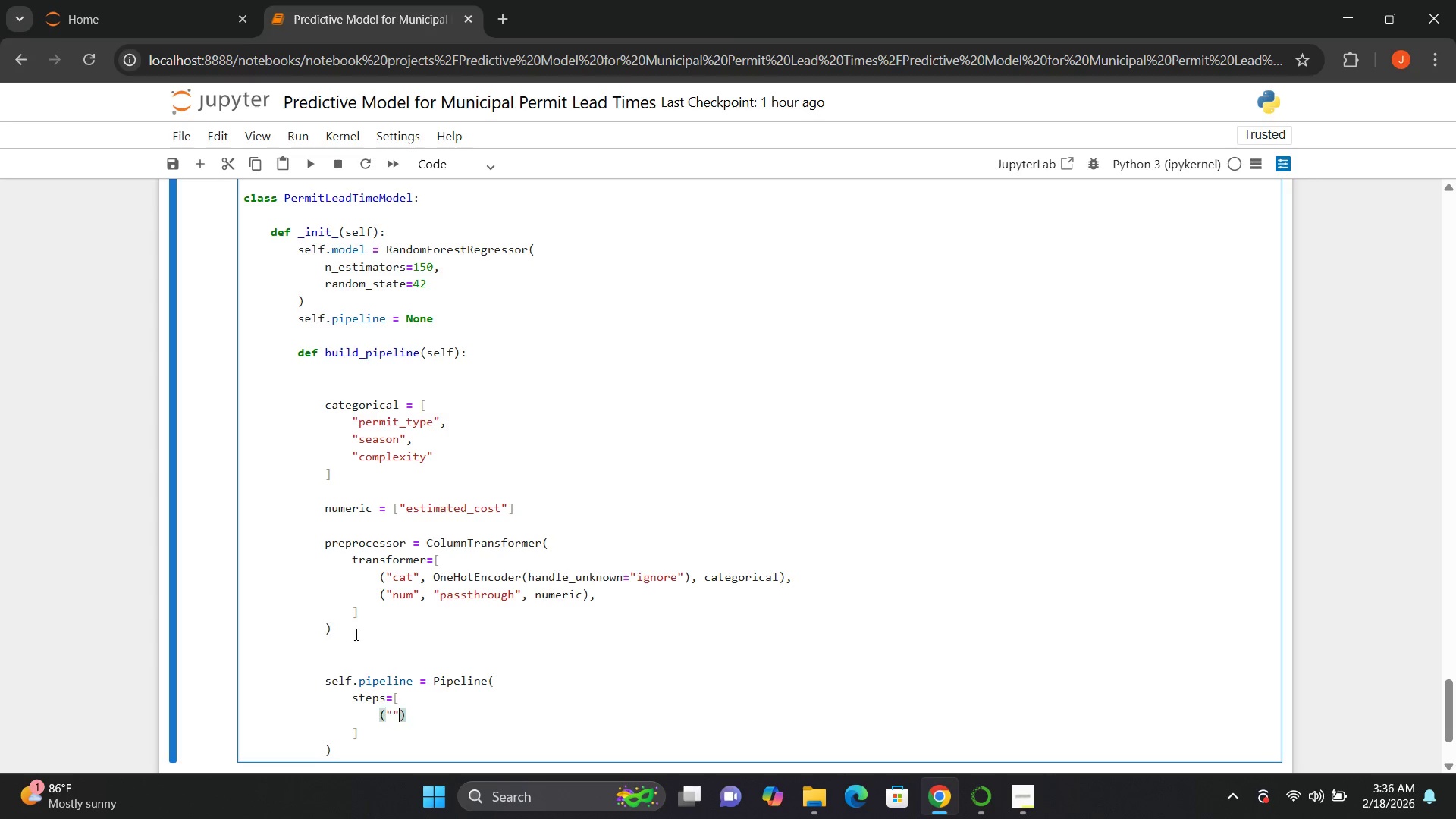 
key(Shift+Quote)
 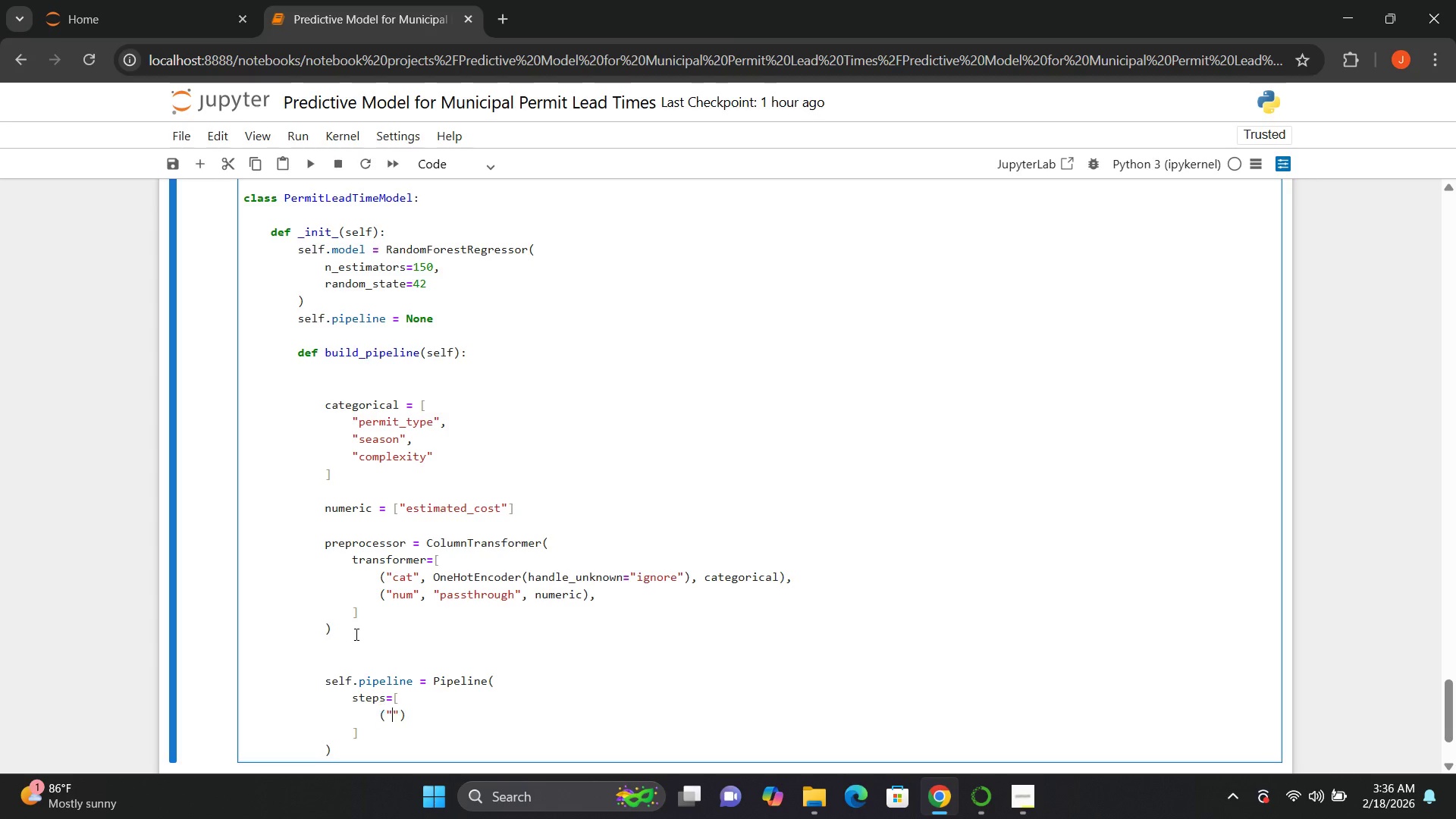 
key(ArrowLeft)
 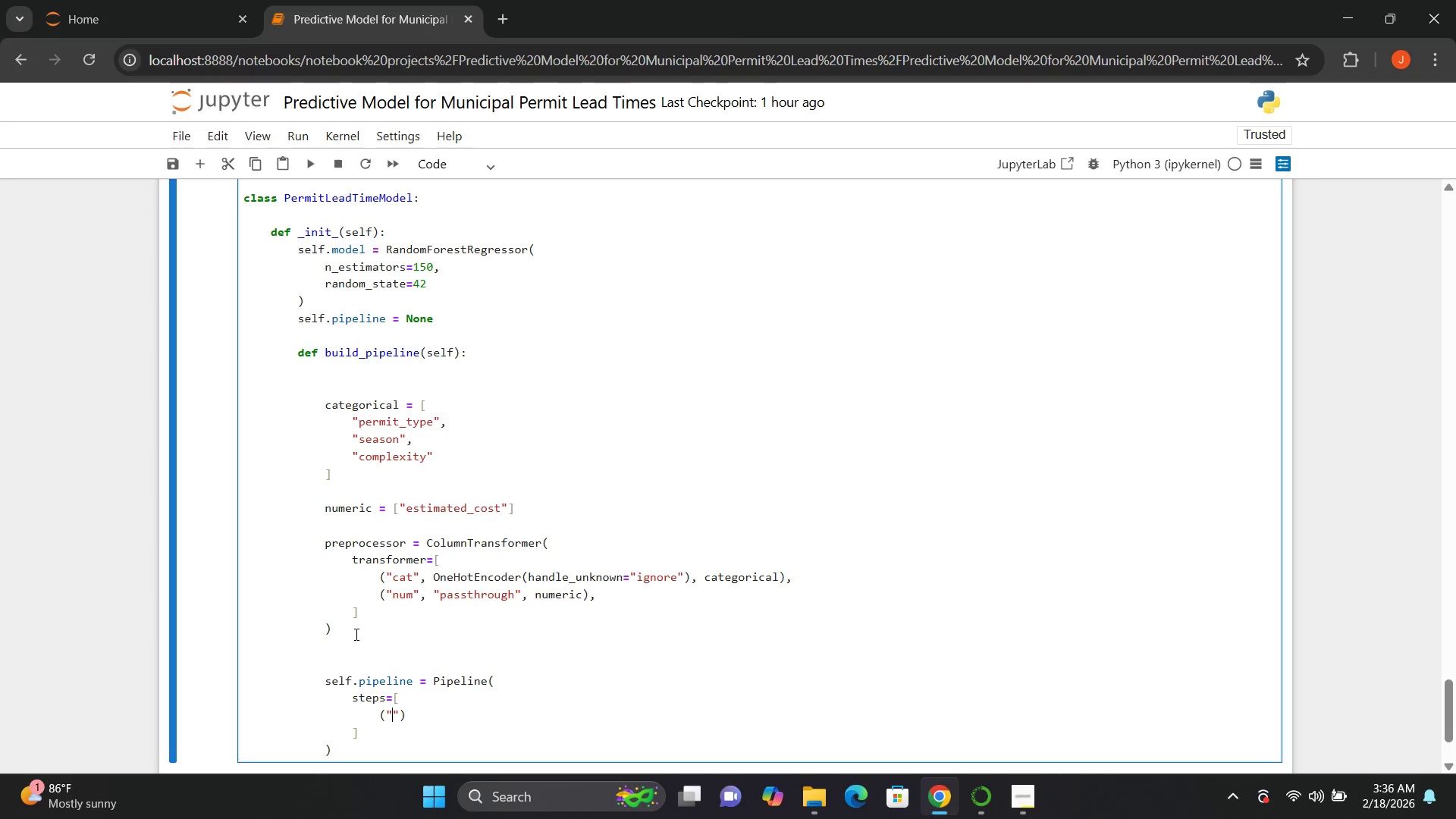 
type(prep)
 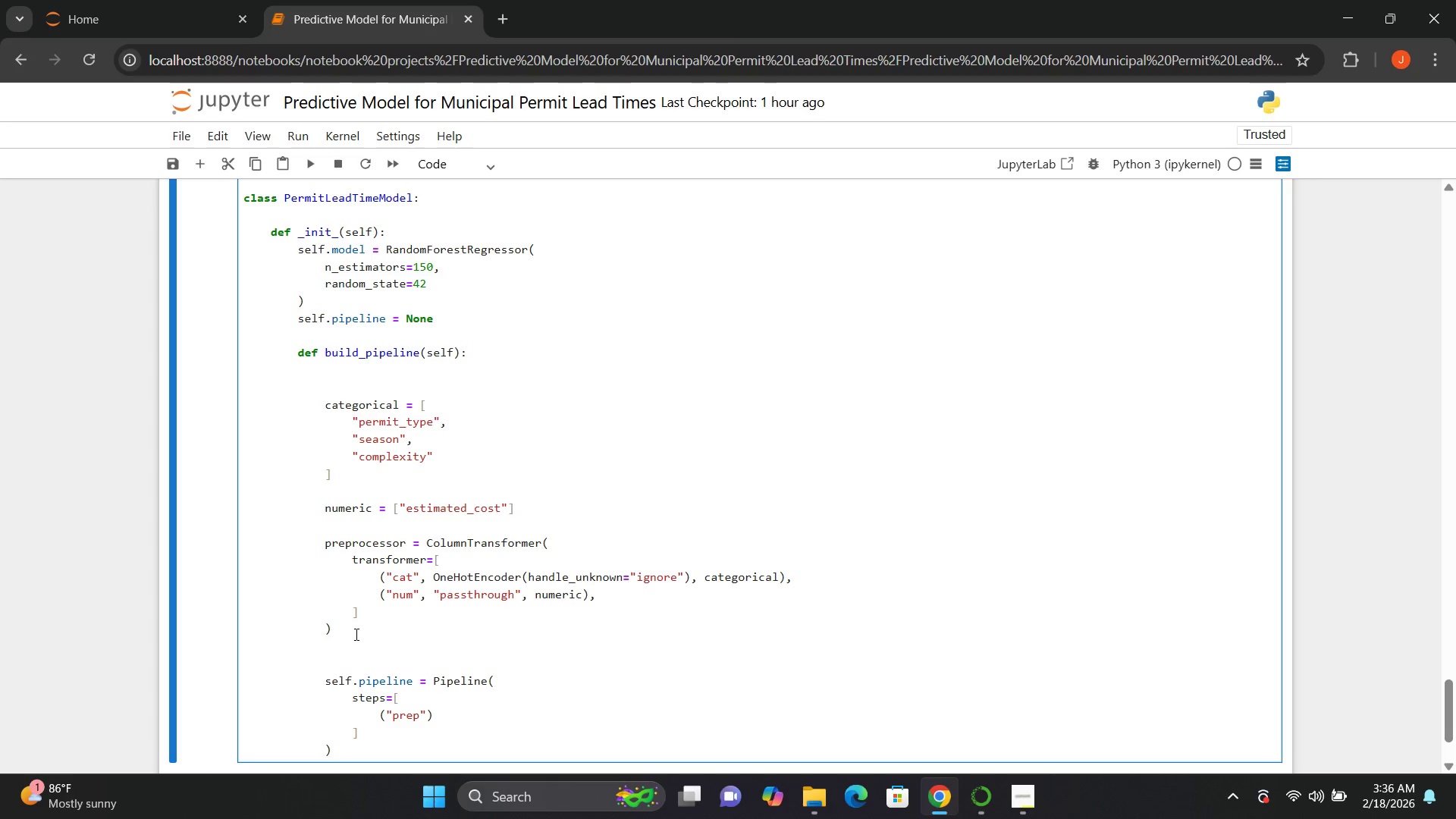 
key(ArrowRight)
 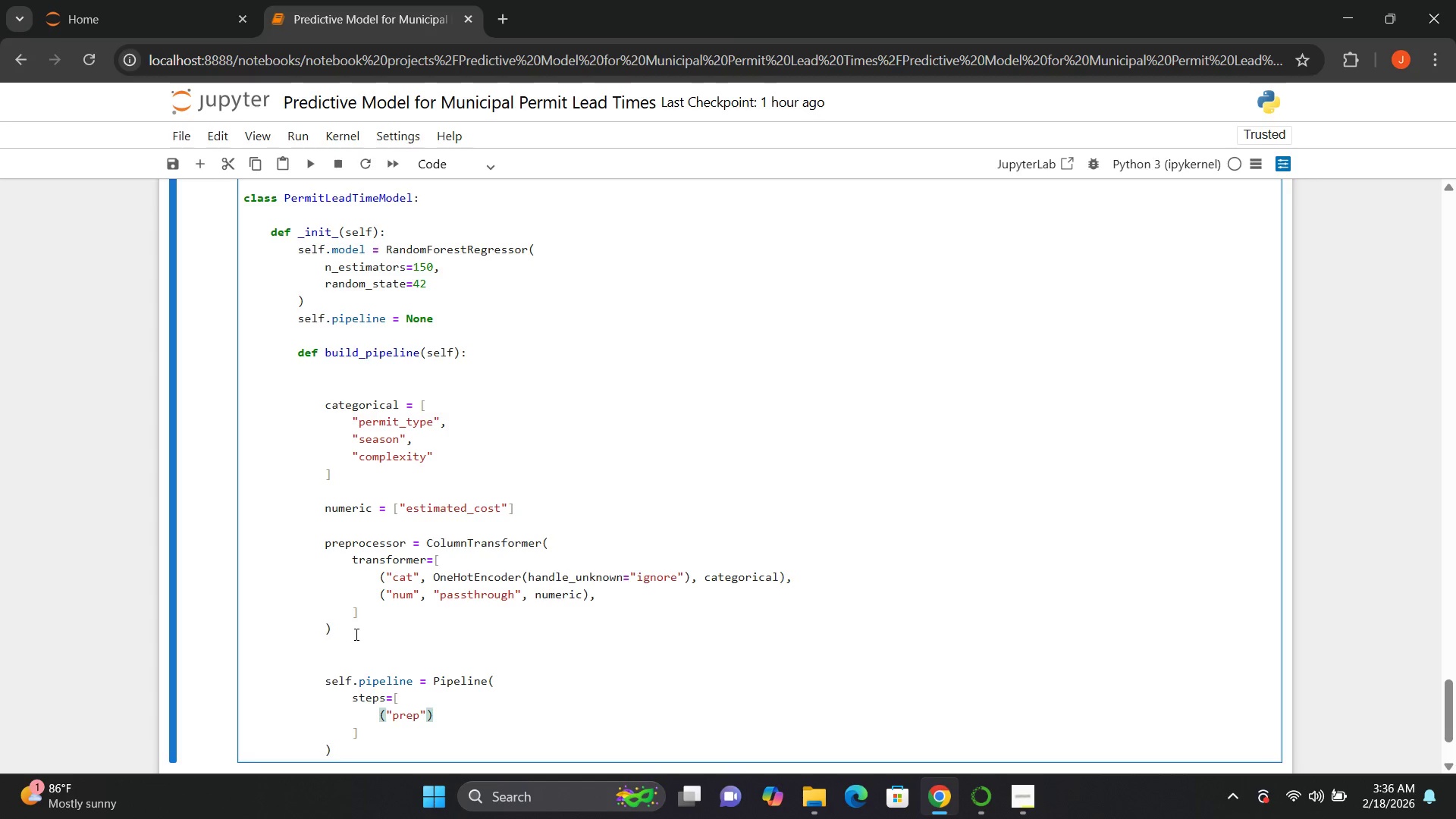 
type(, preprocessor)
 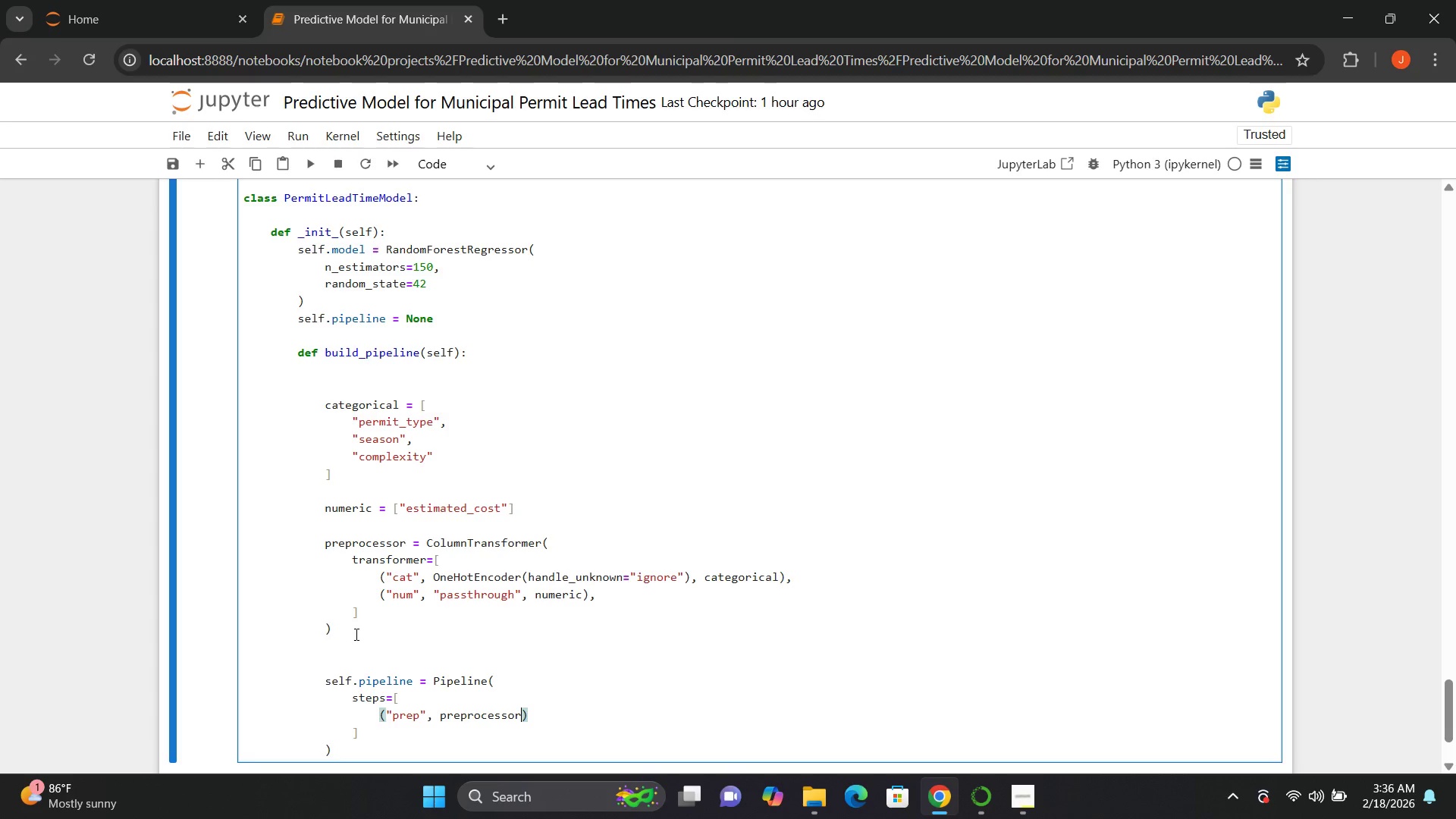 
key(ArrowRight)
 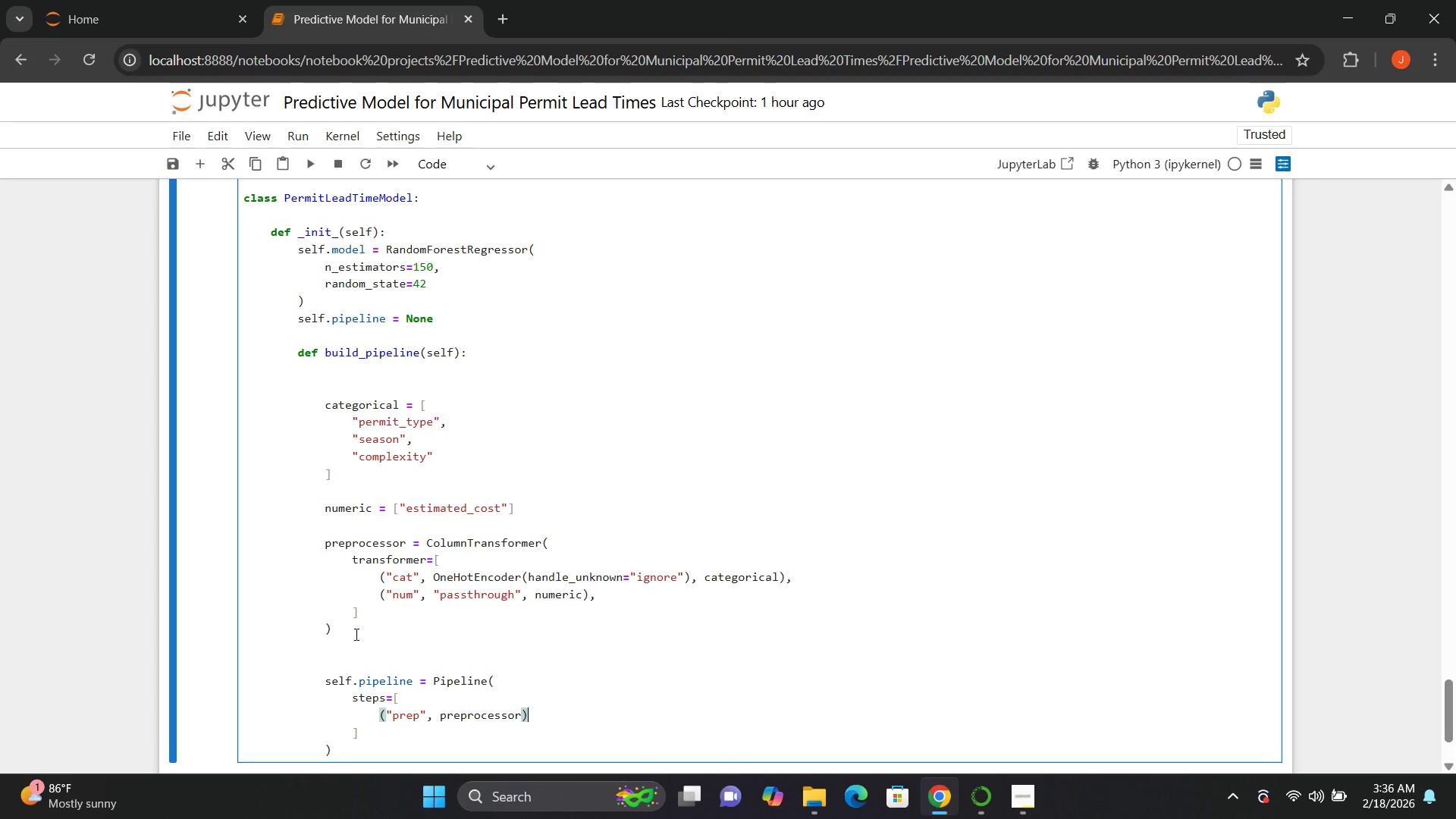 
key(Comma)
 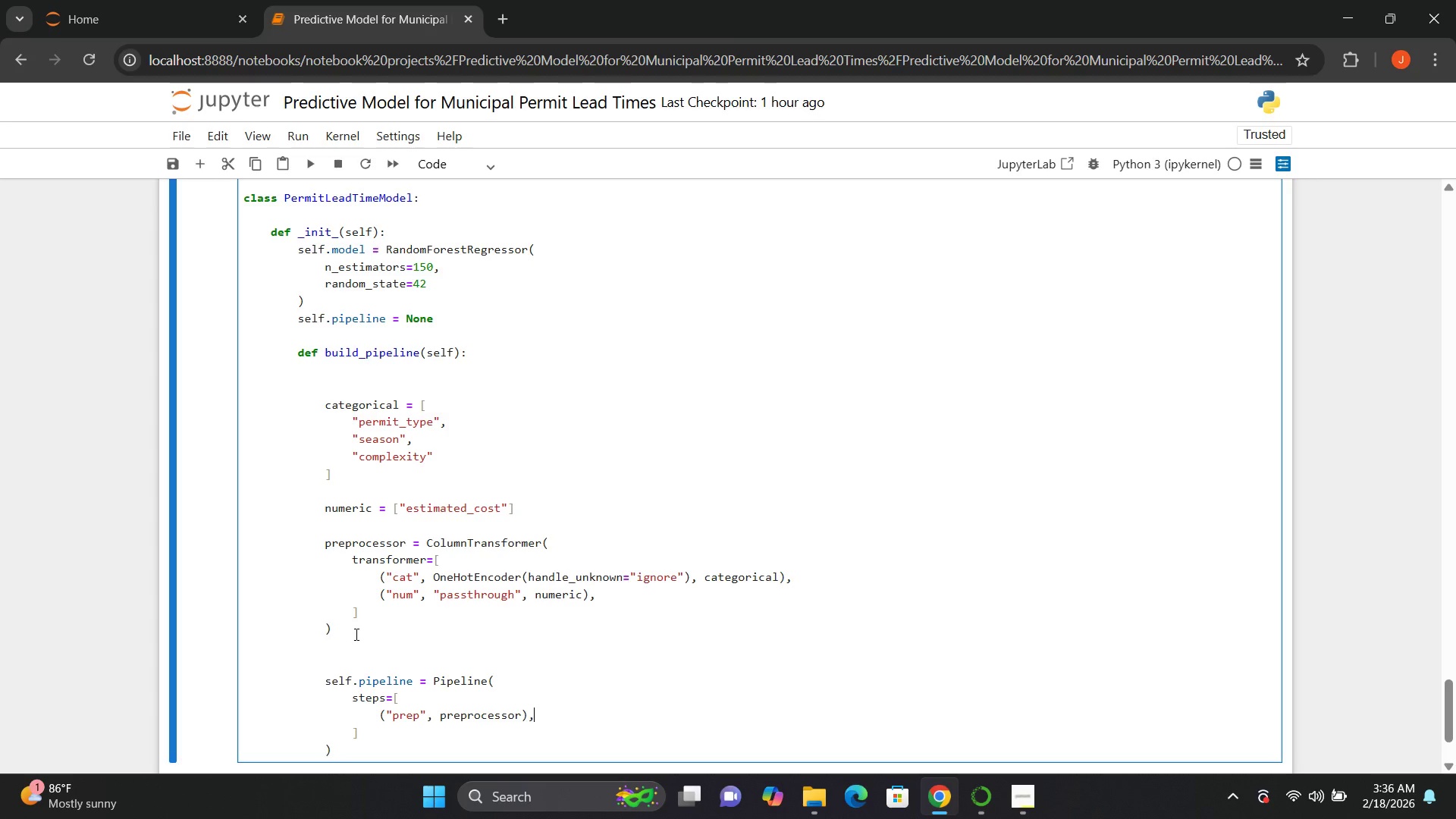 
key(Enter)
 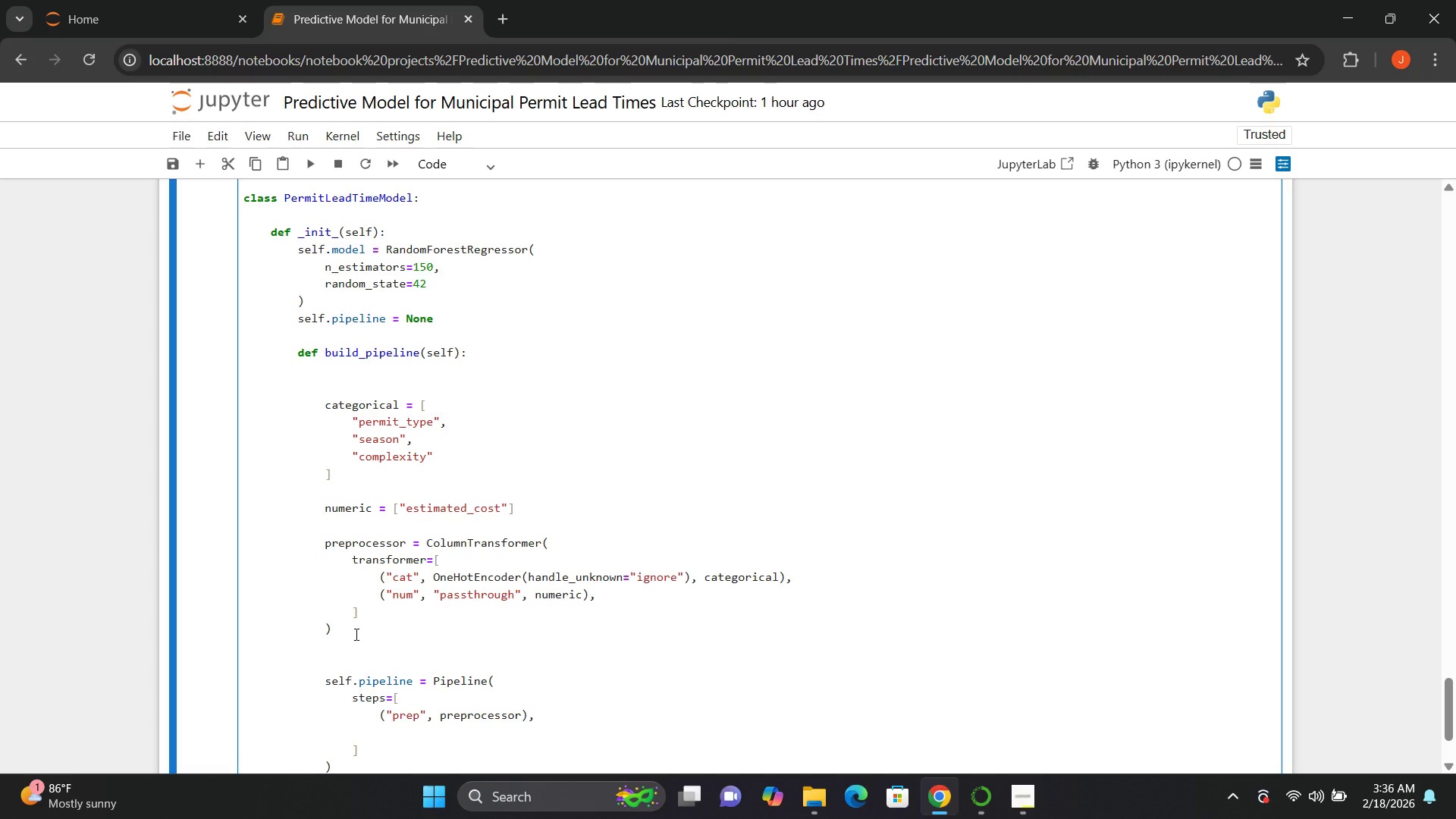 
type(())
 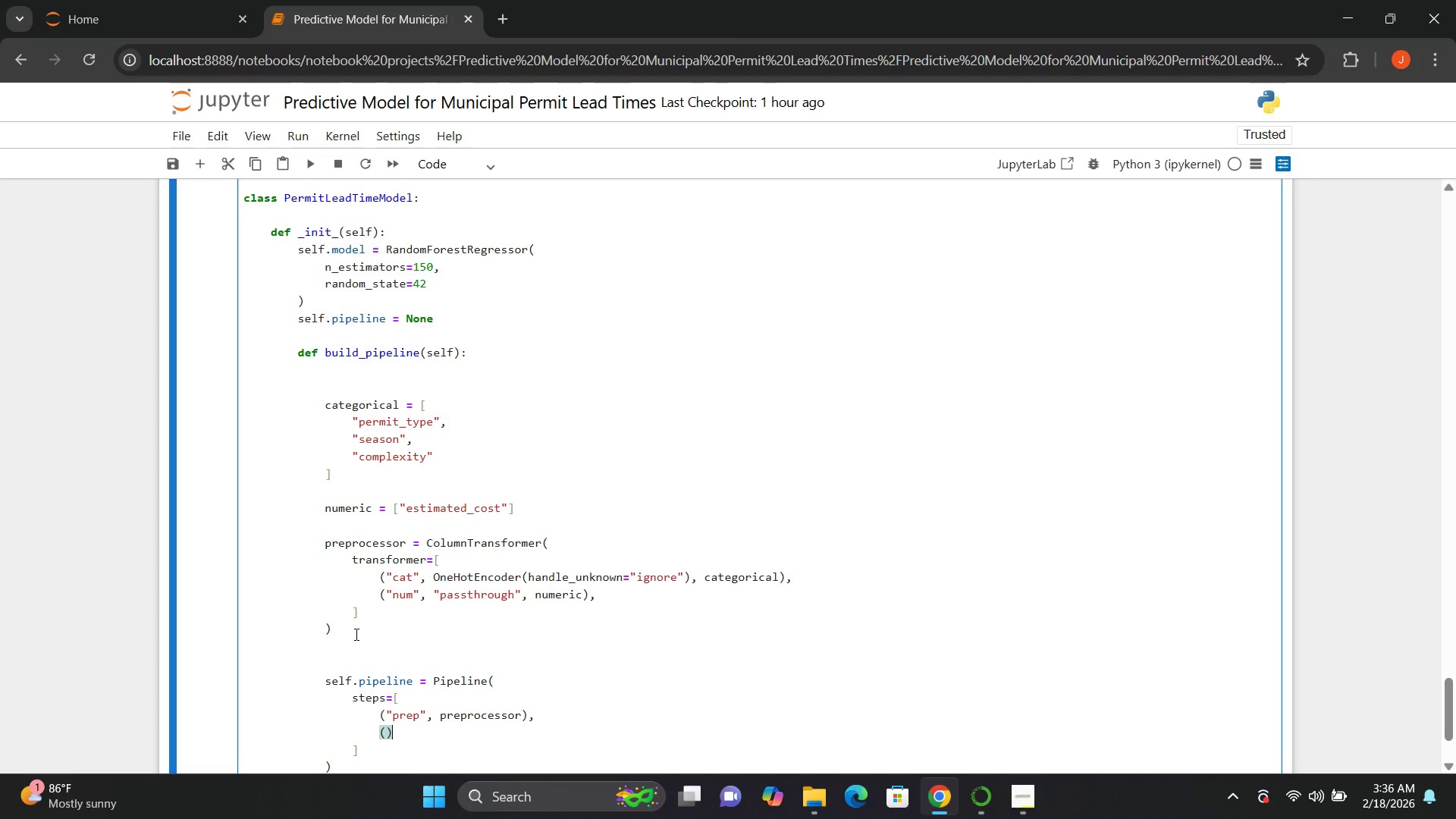 
key(ArrowLeft)
 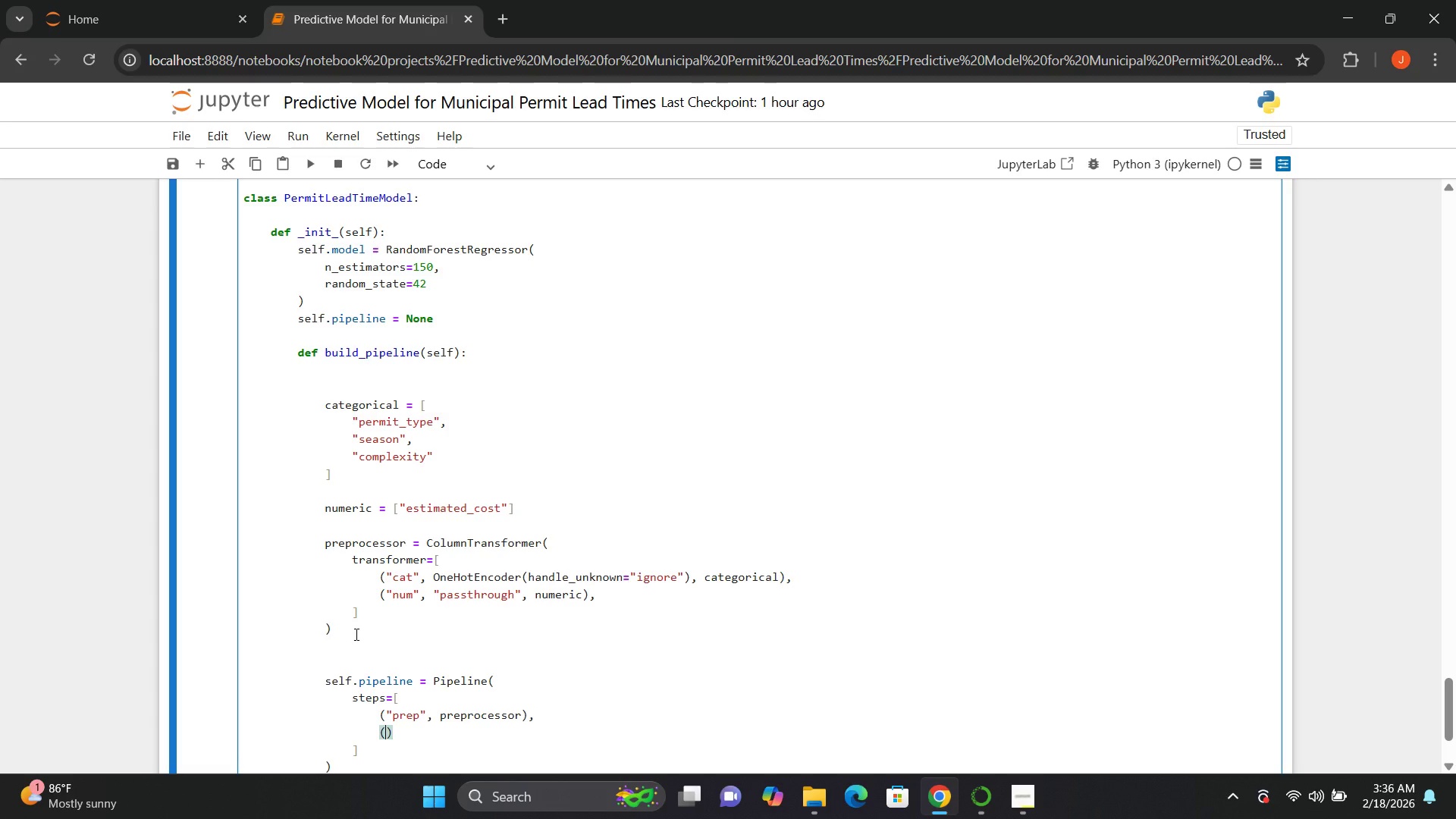 
key(Shift+Quote)
 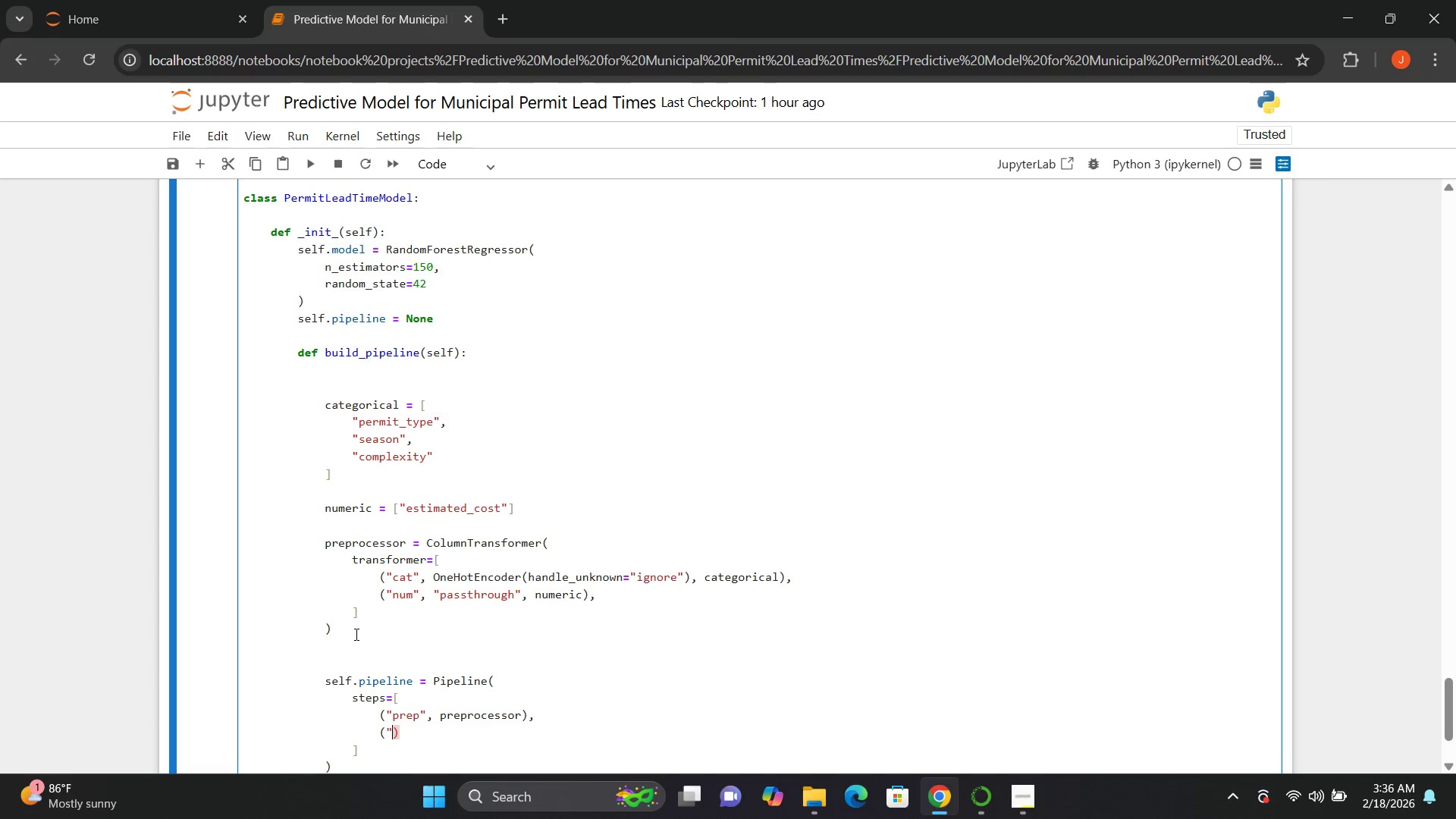 
key(Shift+Quote)
 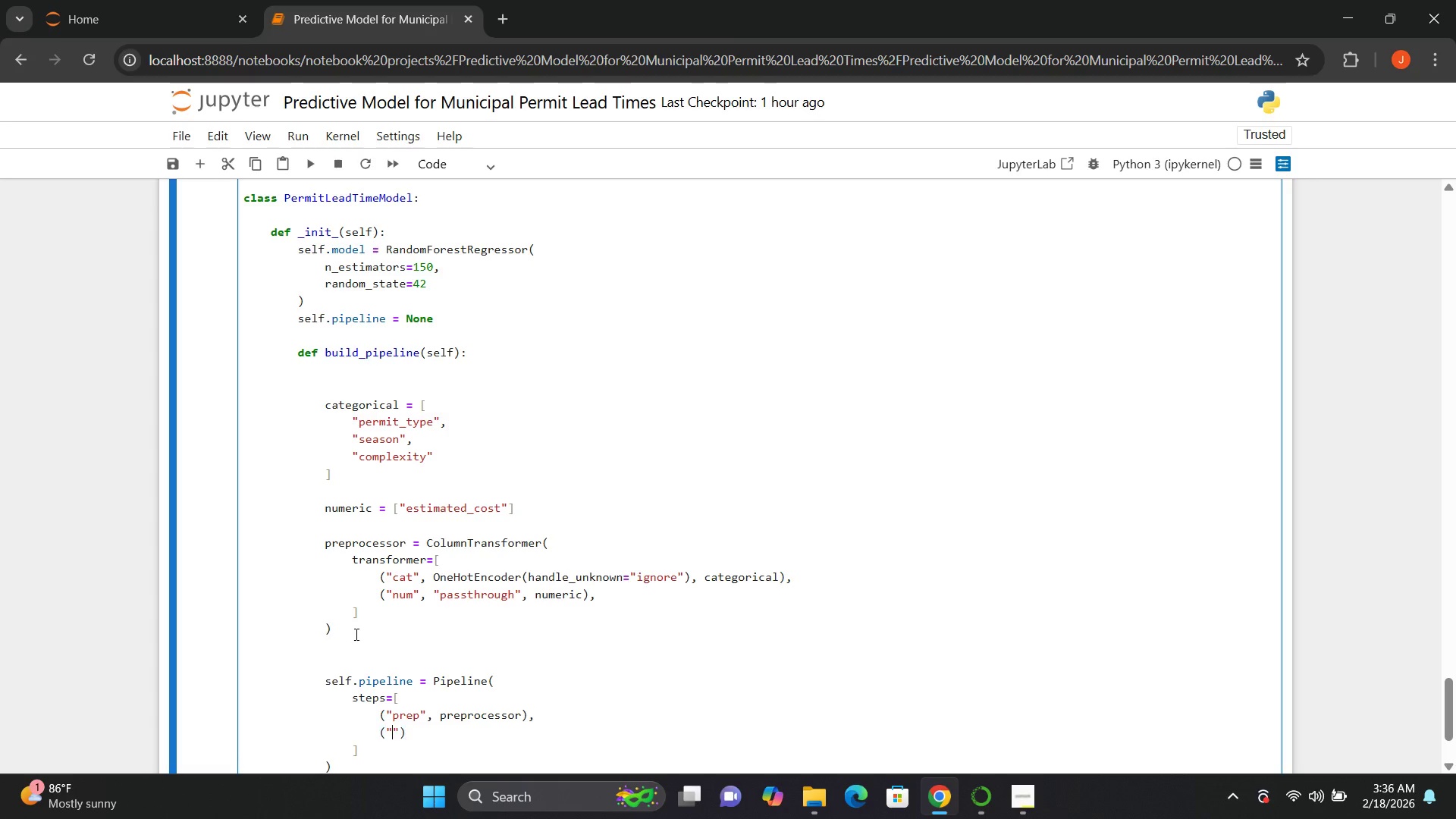 
key(ArrowLeft)
 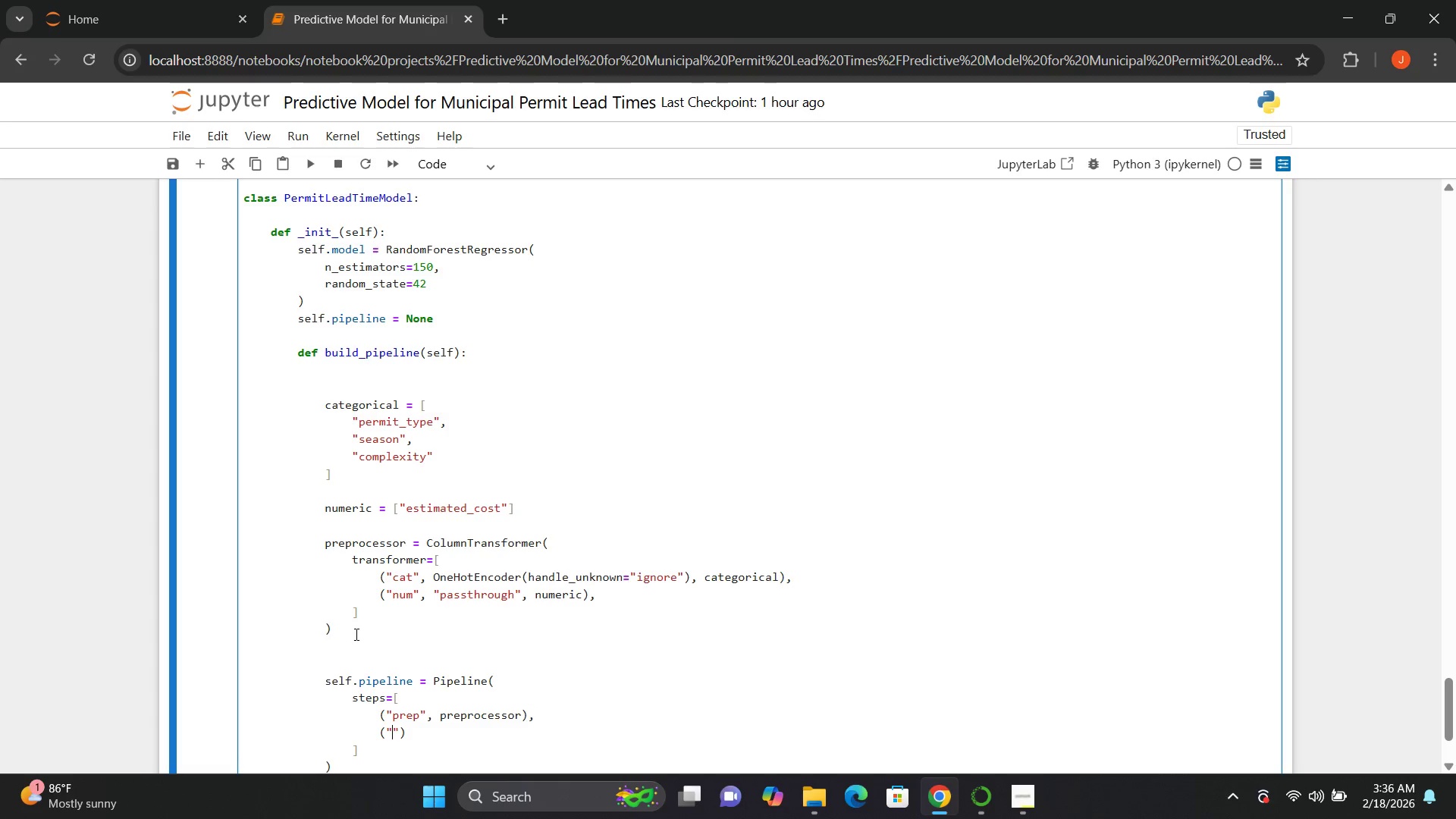 
type(model)
 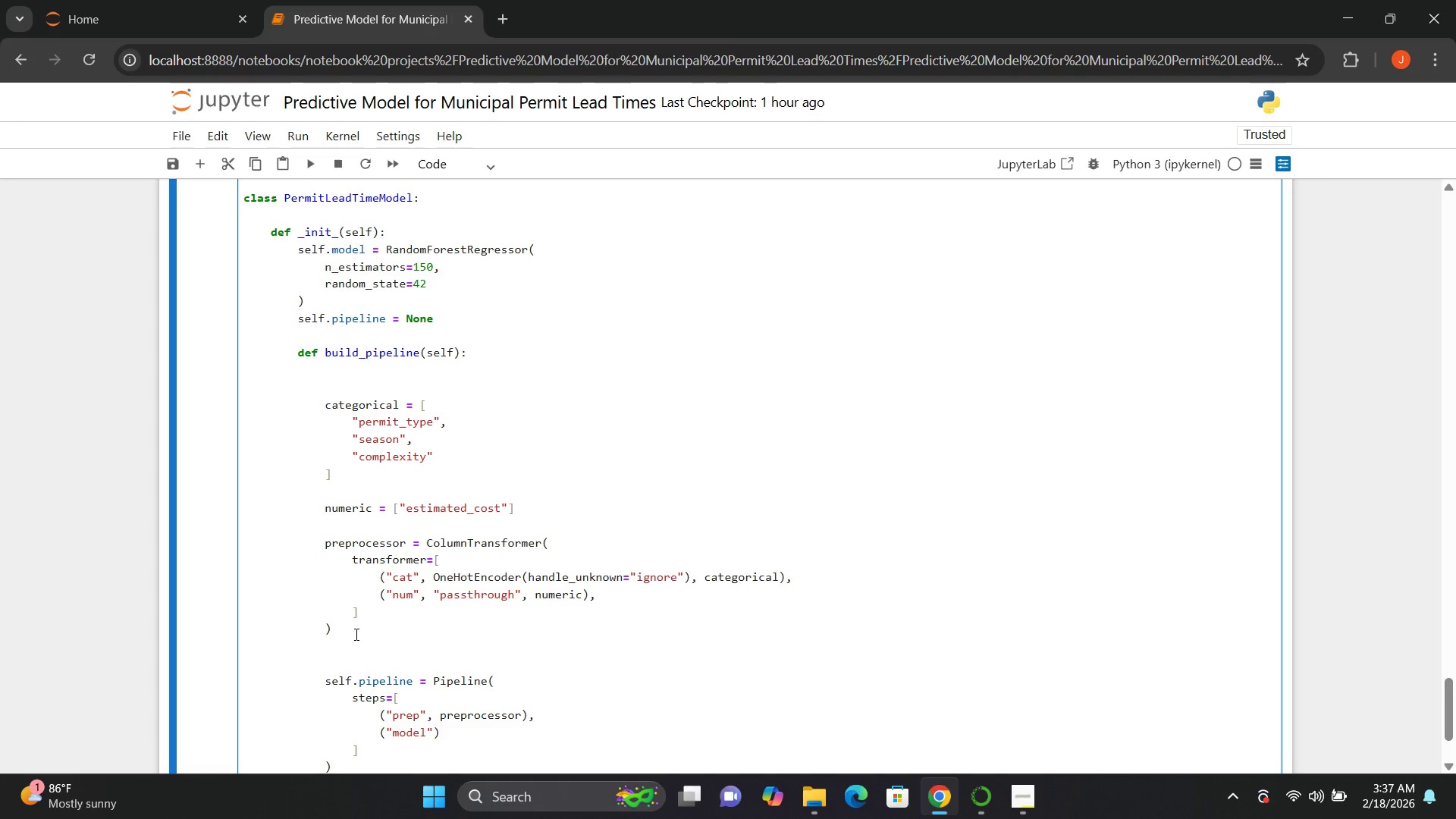 
key(ArrowRight)
 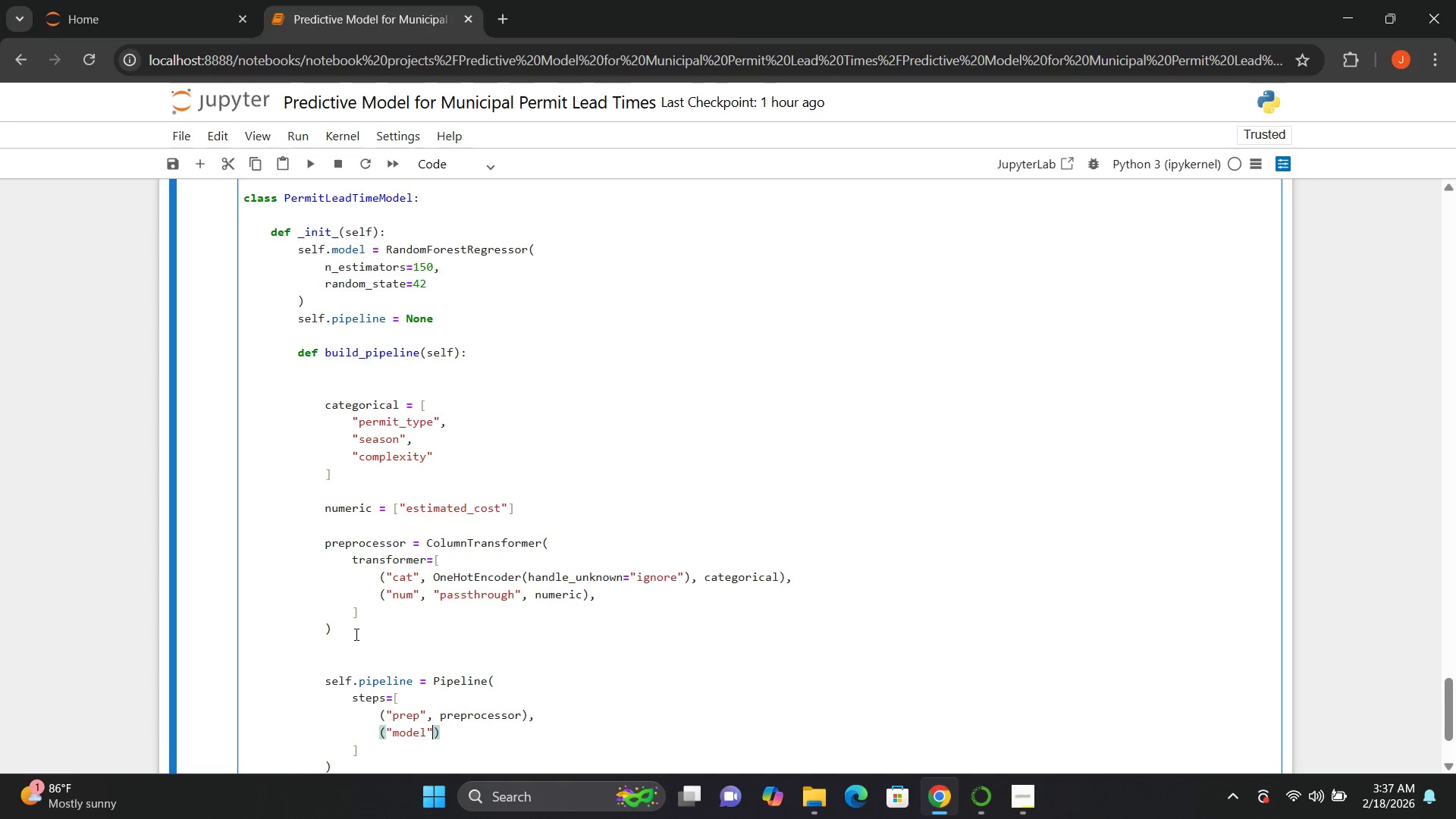 
type(, self.model)
 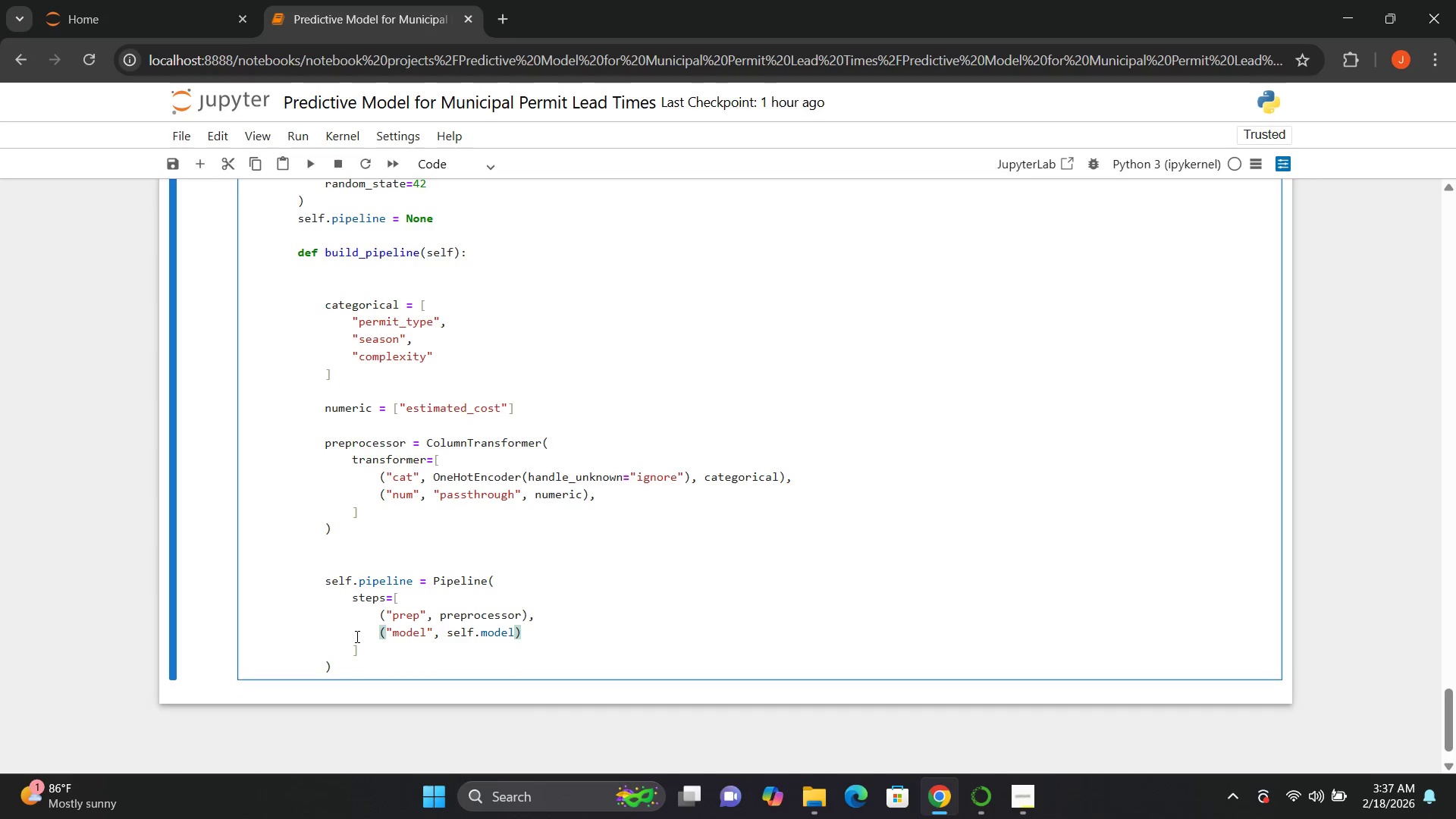 
left_click([347, 673])
 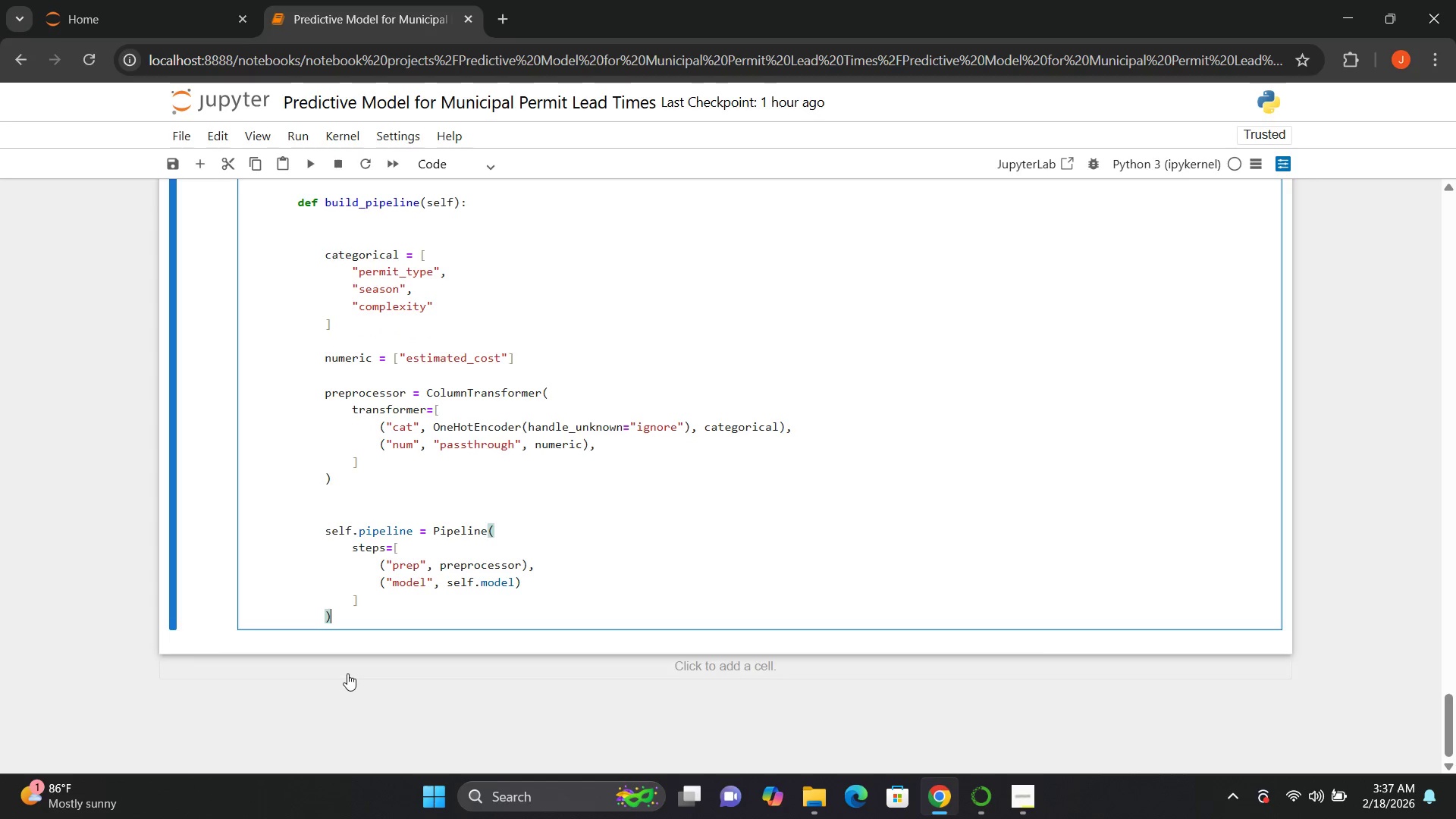 
key(Enter)
 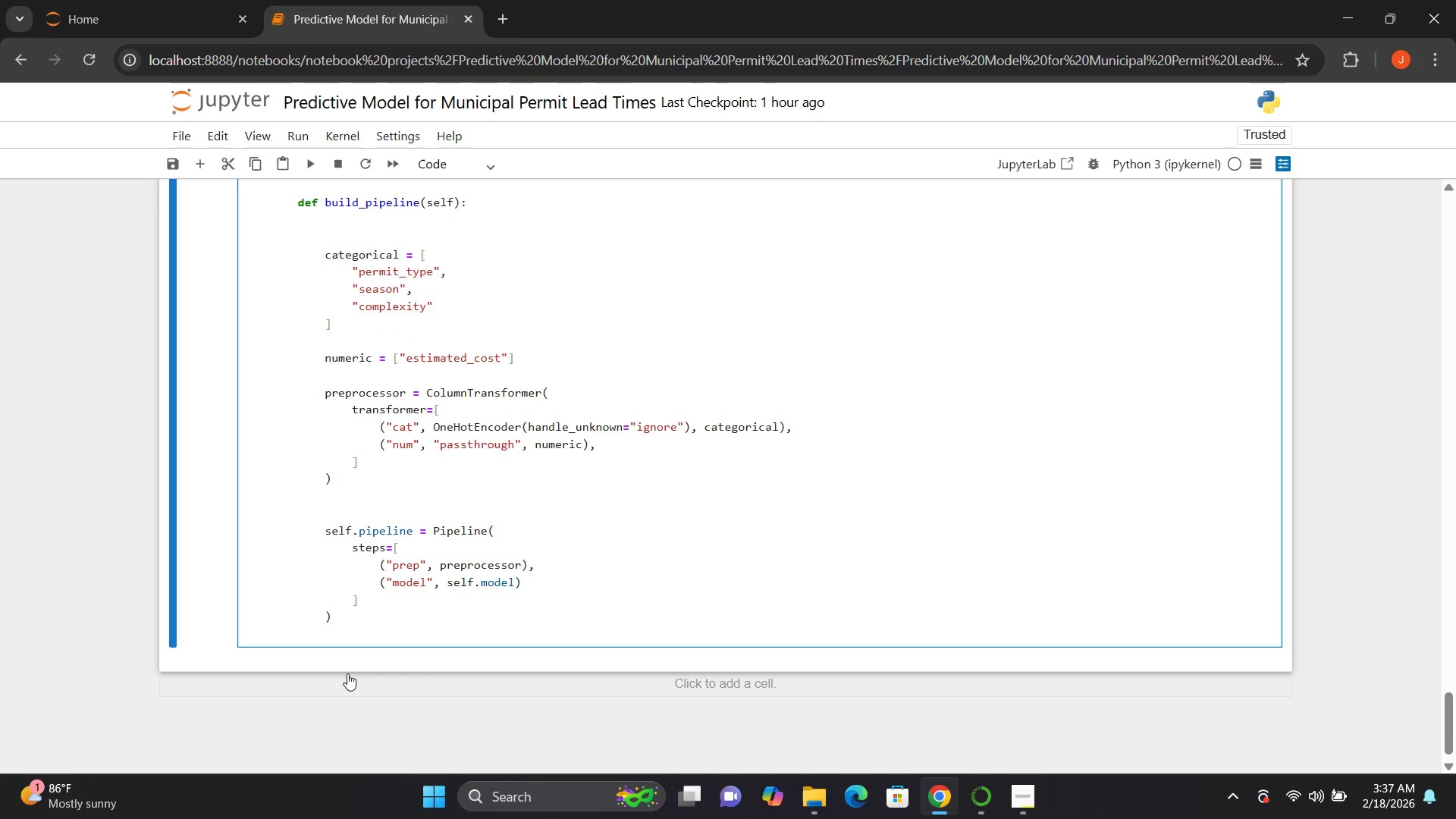 
key(Enter)
 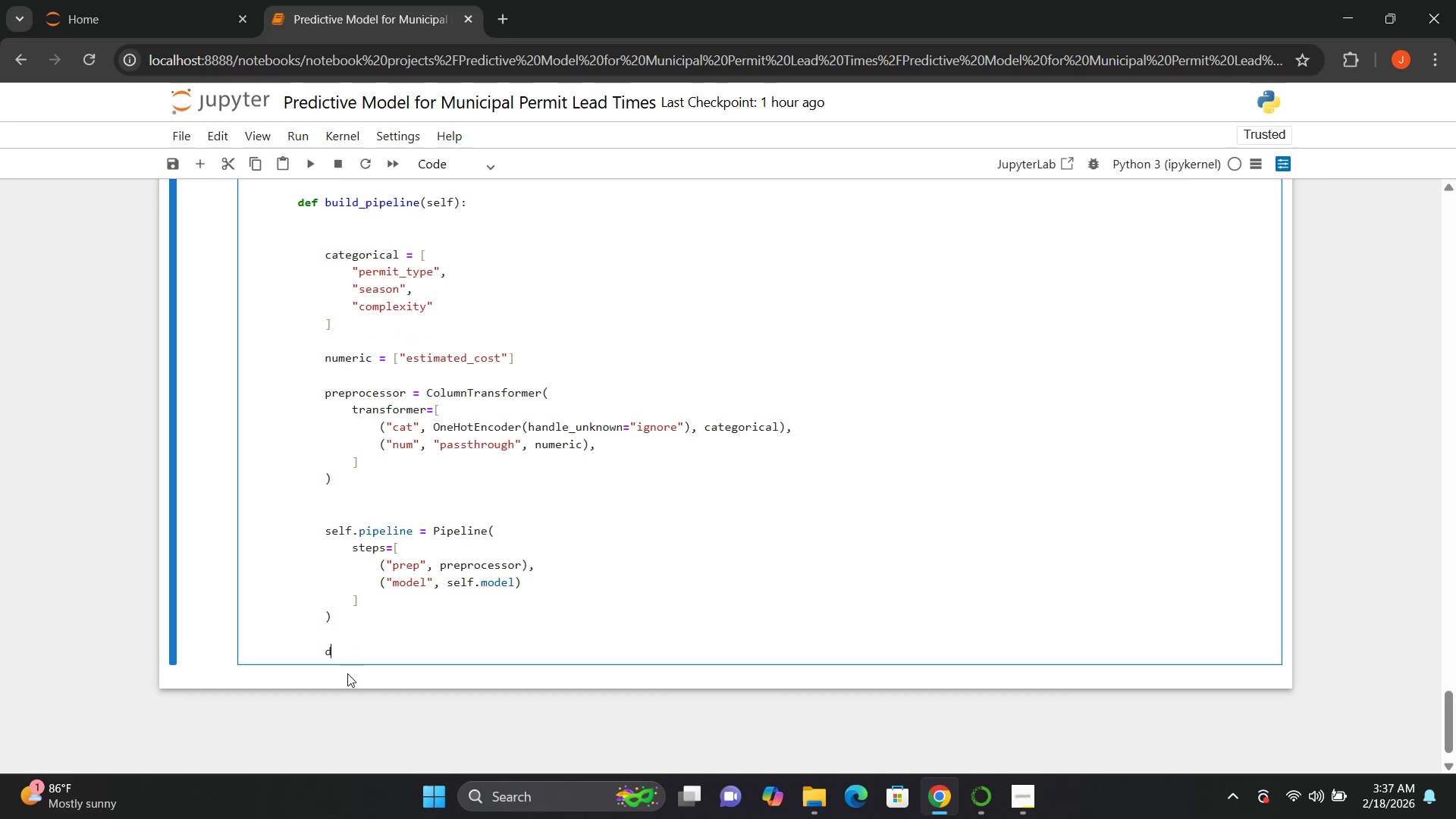 
type(def train())
 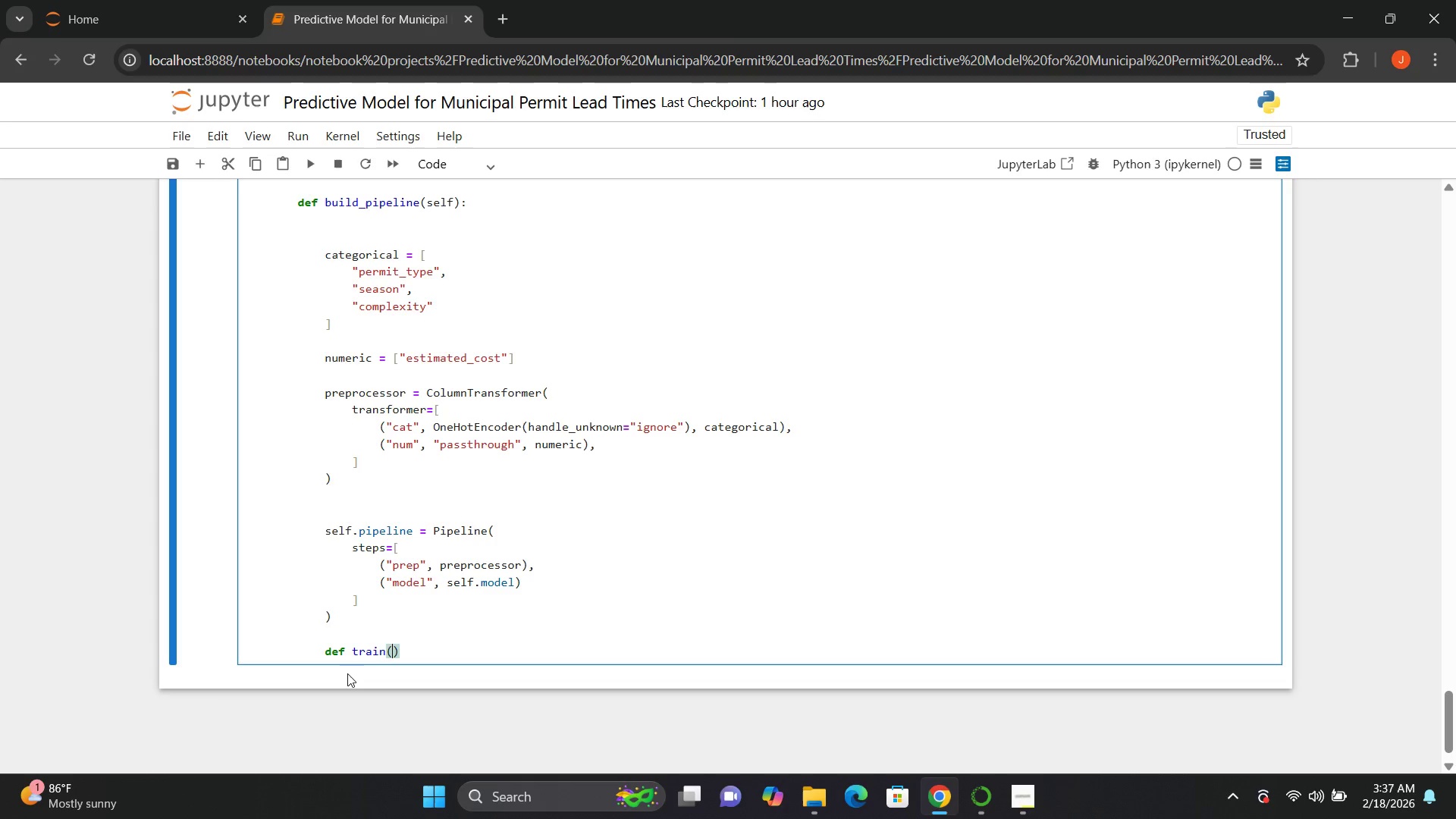 
key(ArrowLeft)
 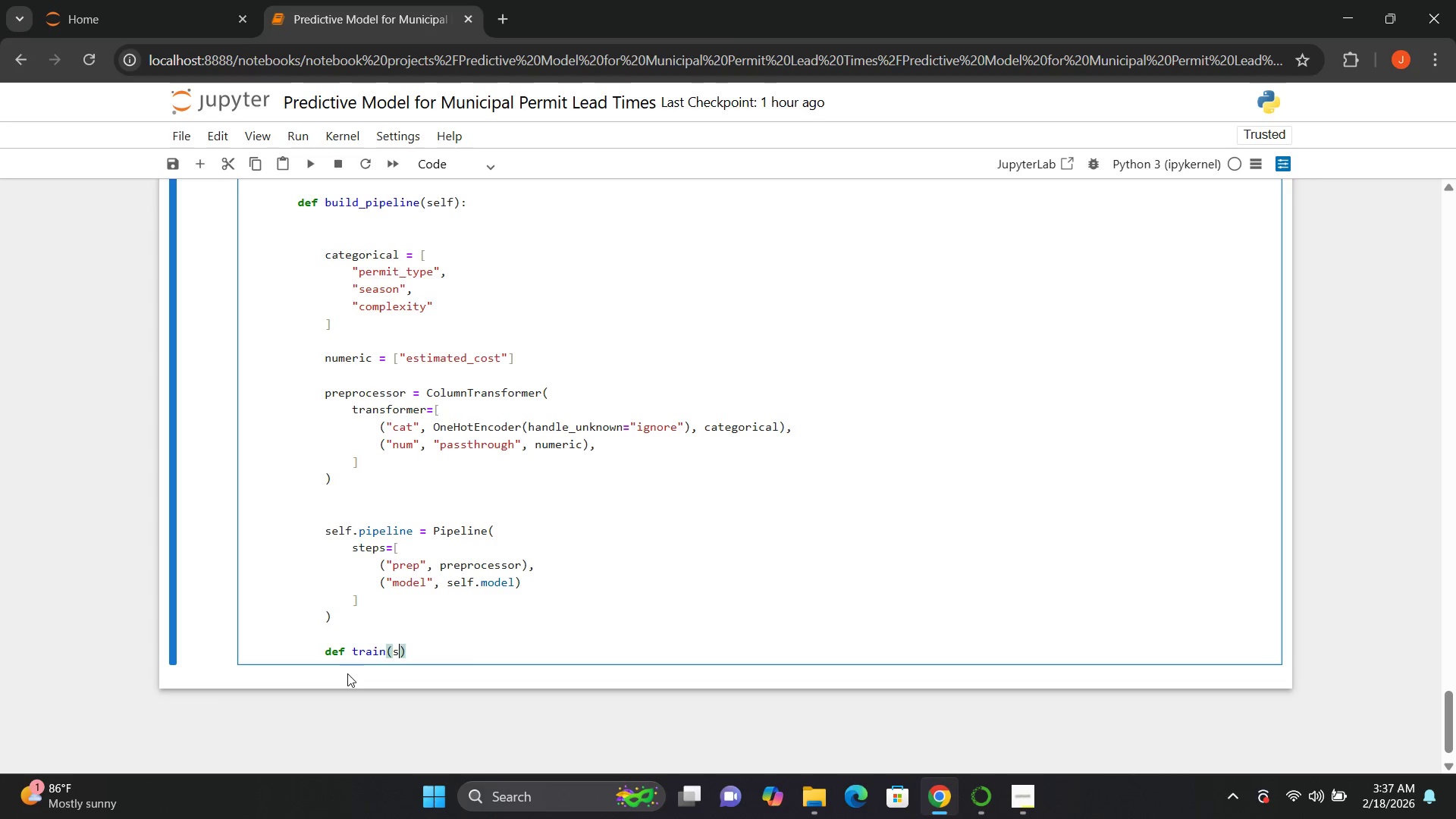 
type(self, x, y)
 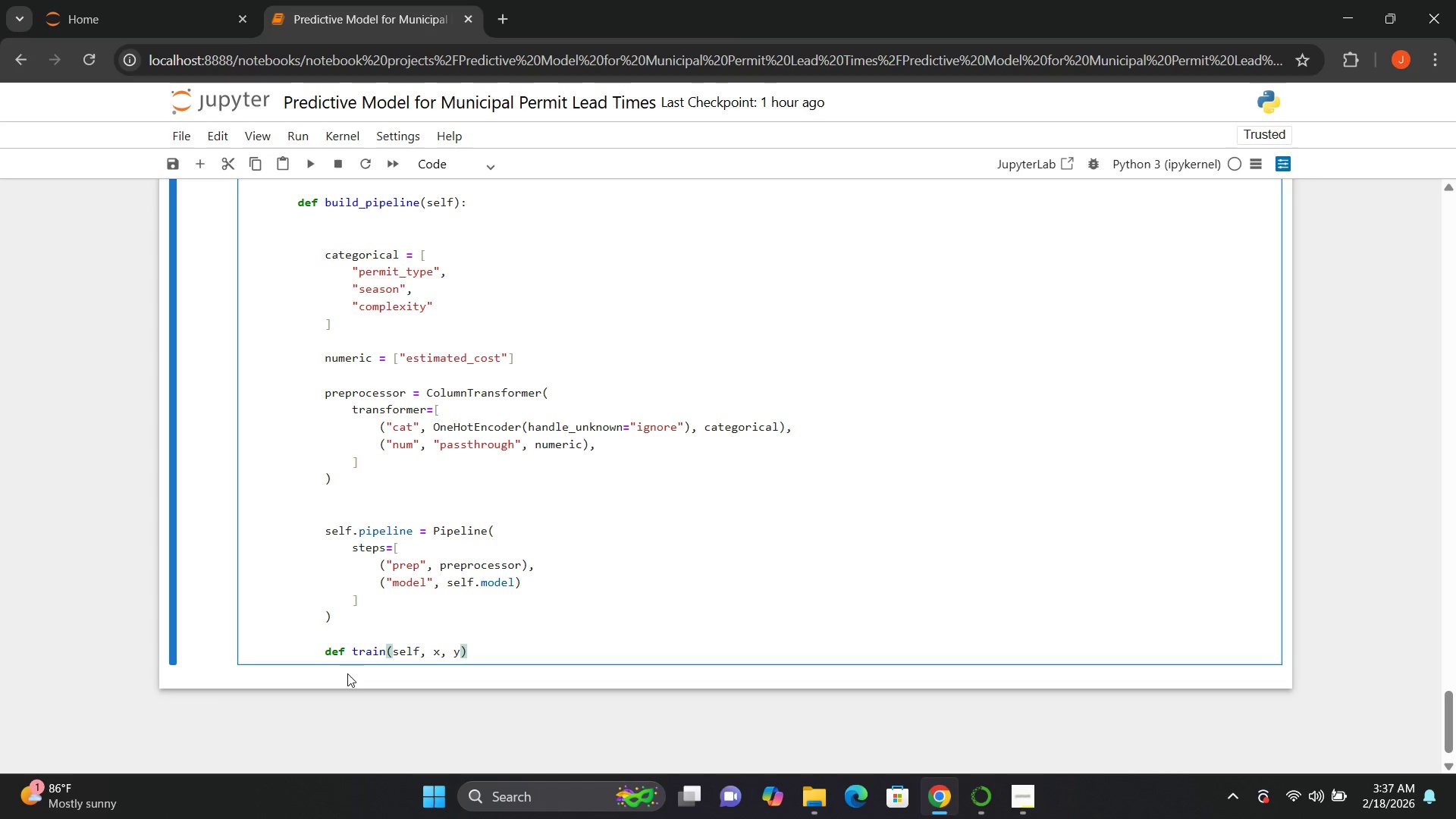 
key(ArrowRight)
 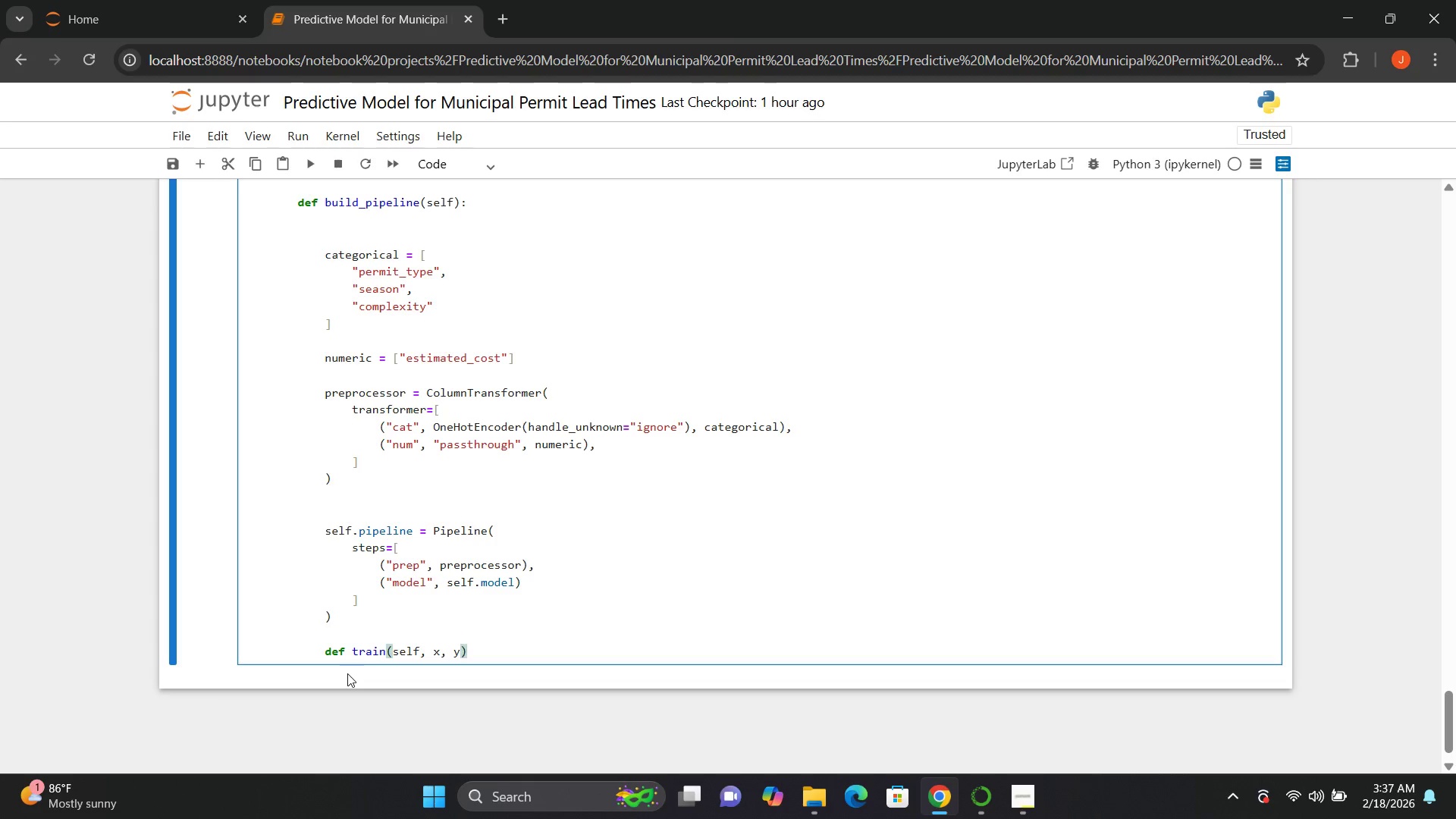 
key(Shift+Semicolon)
 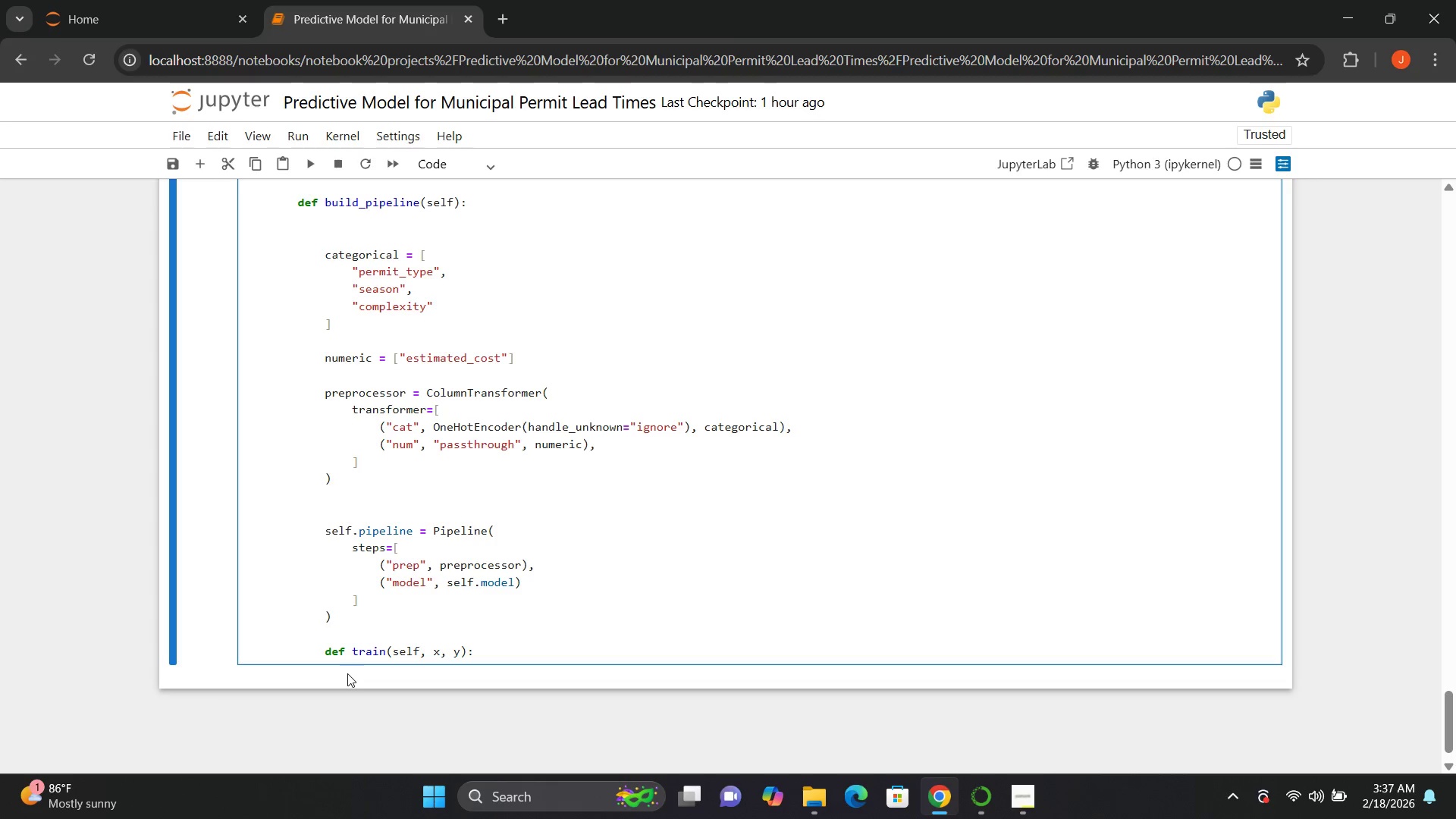 
key(Enter)
 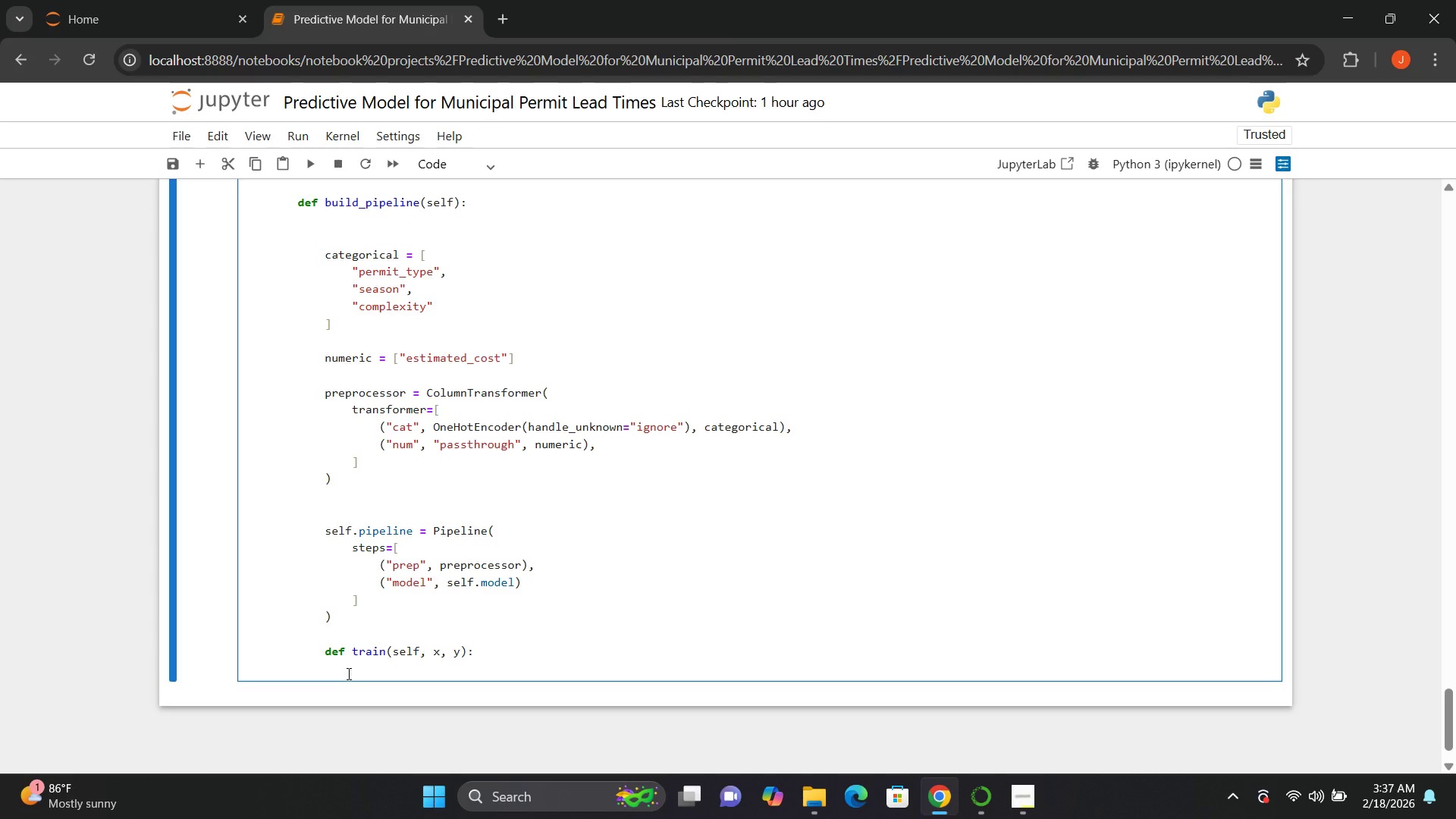 
type(self.[)
key(Backspace)
type(pipeline.fit())
 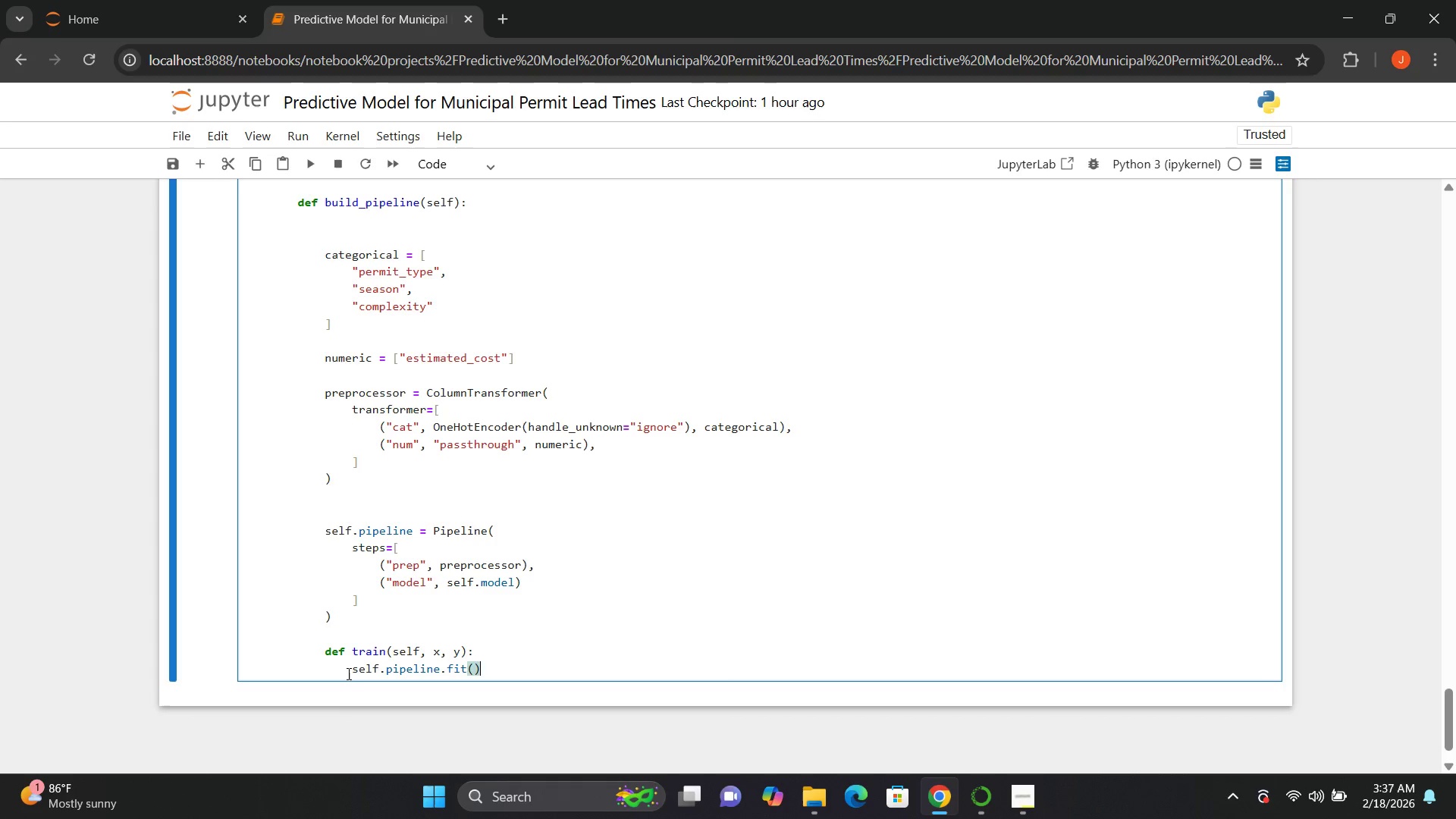 
key(ArrowLeft)
 